 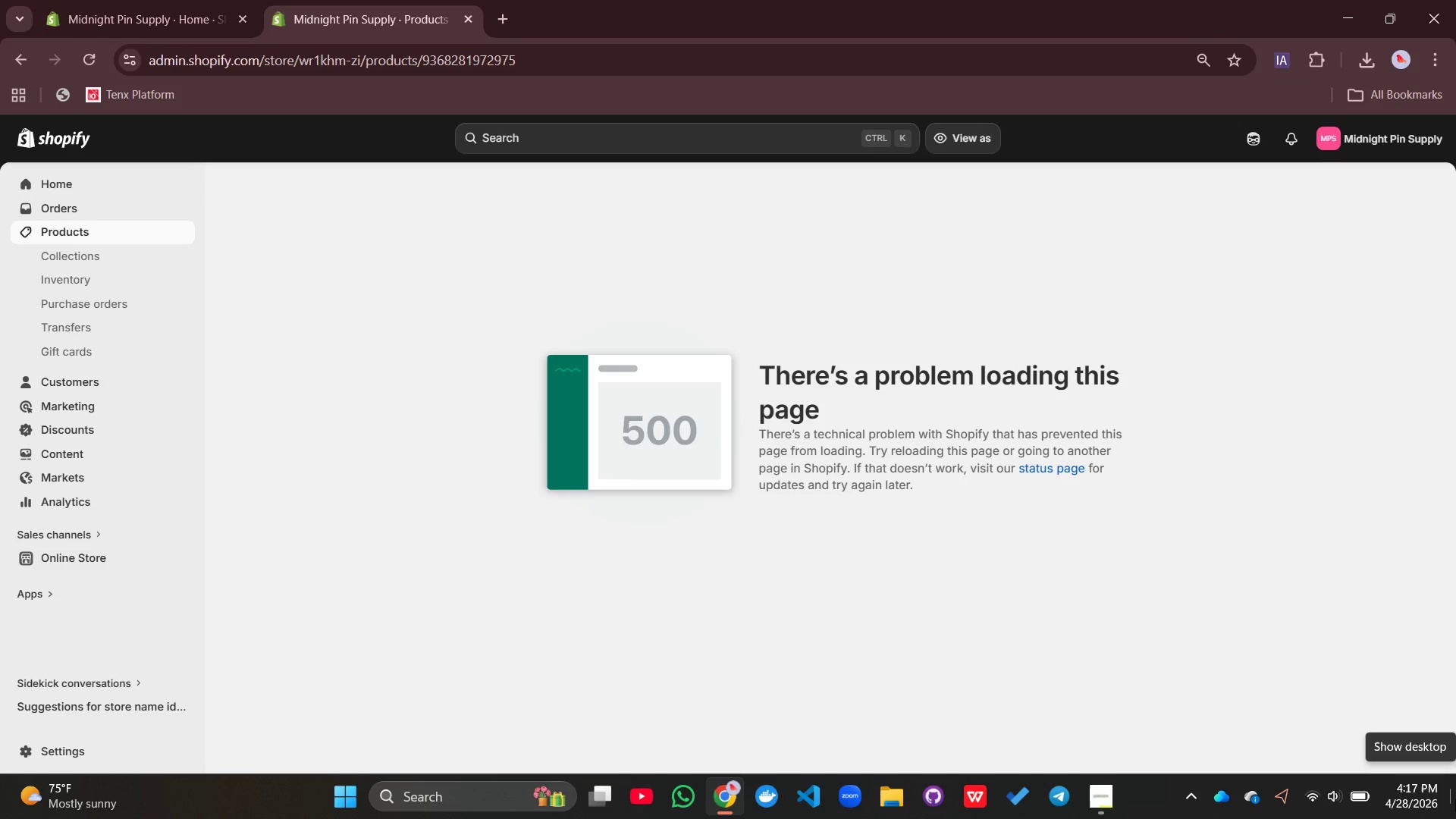 
left_click([326, 262])
 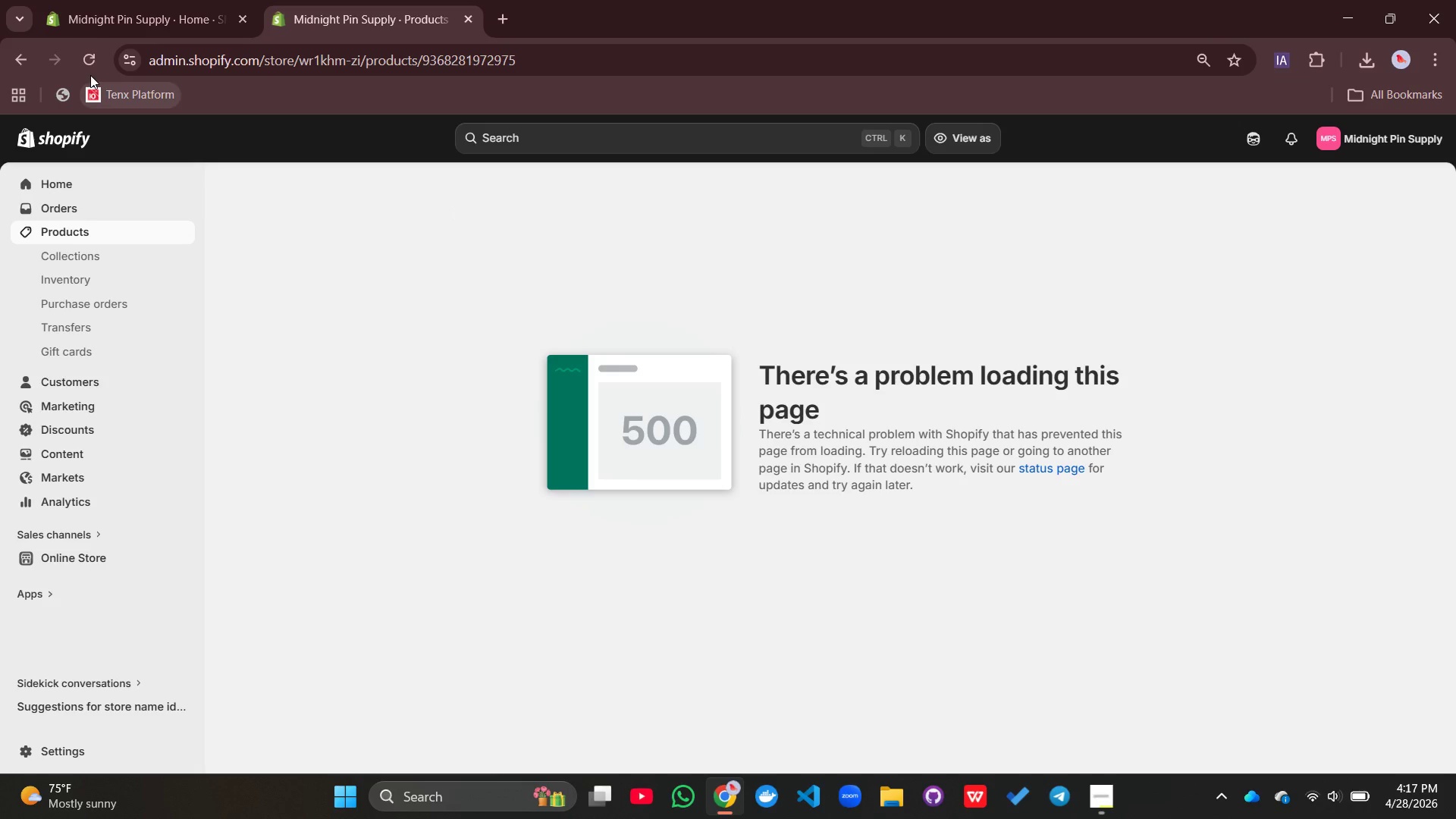 
left_click([90, 70])
 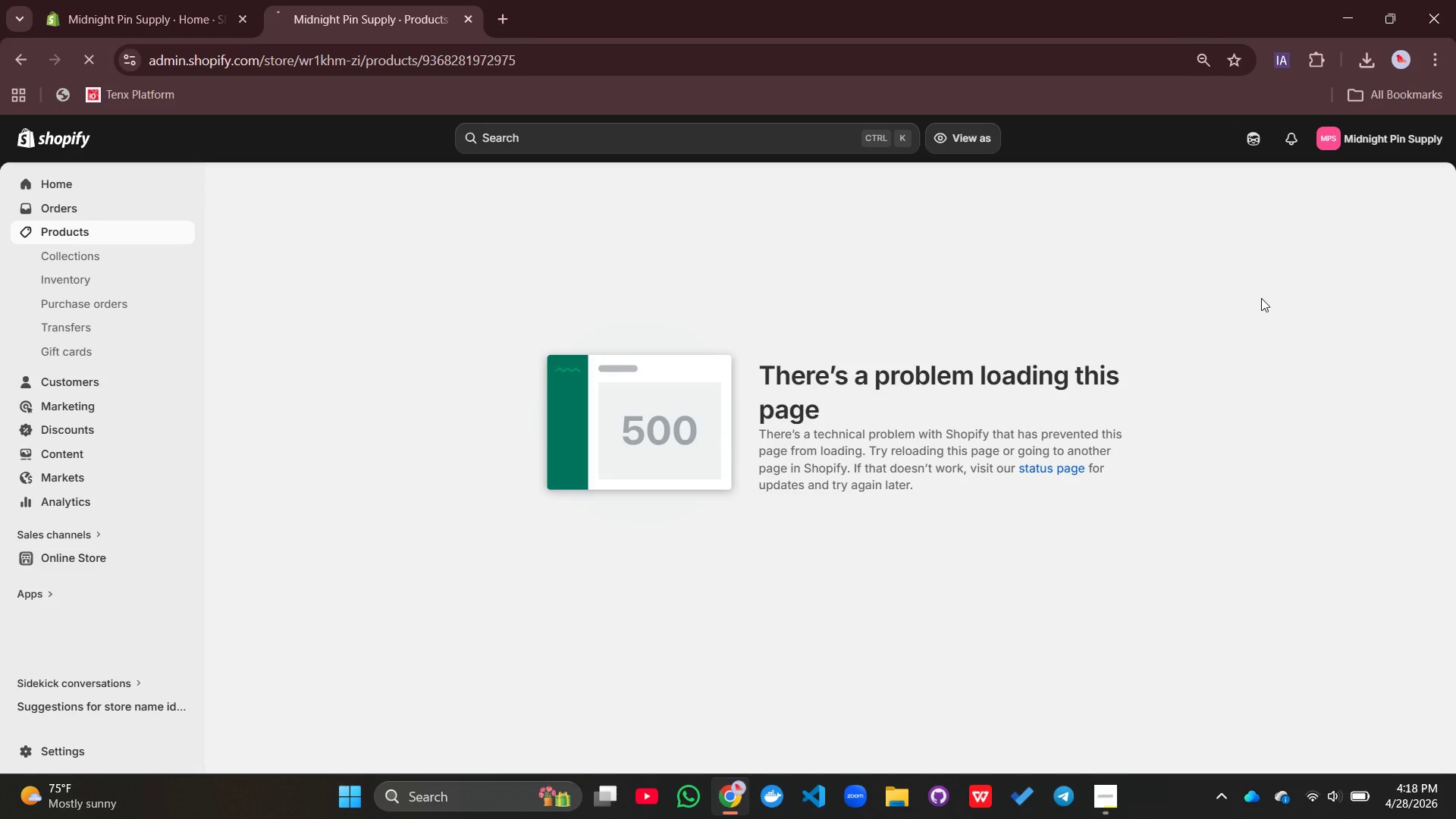 
wait(38.53)
 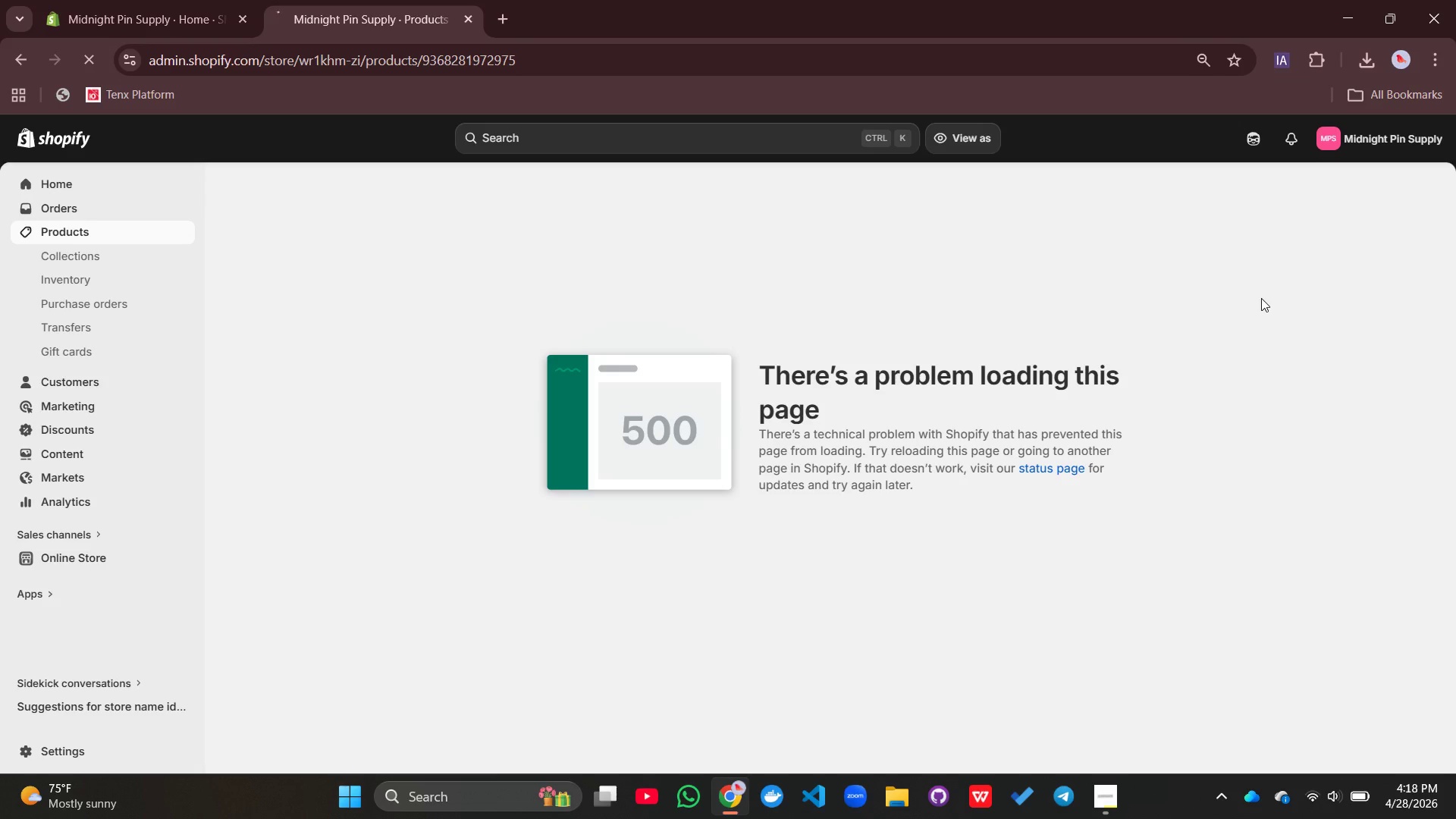 
mouse_move([1194, 673])
 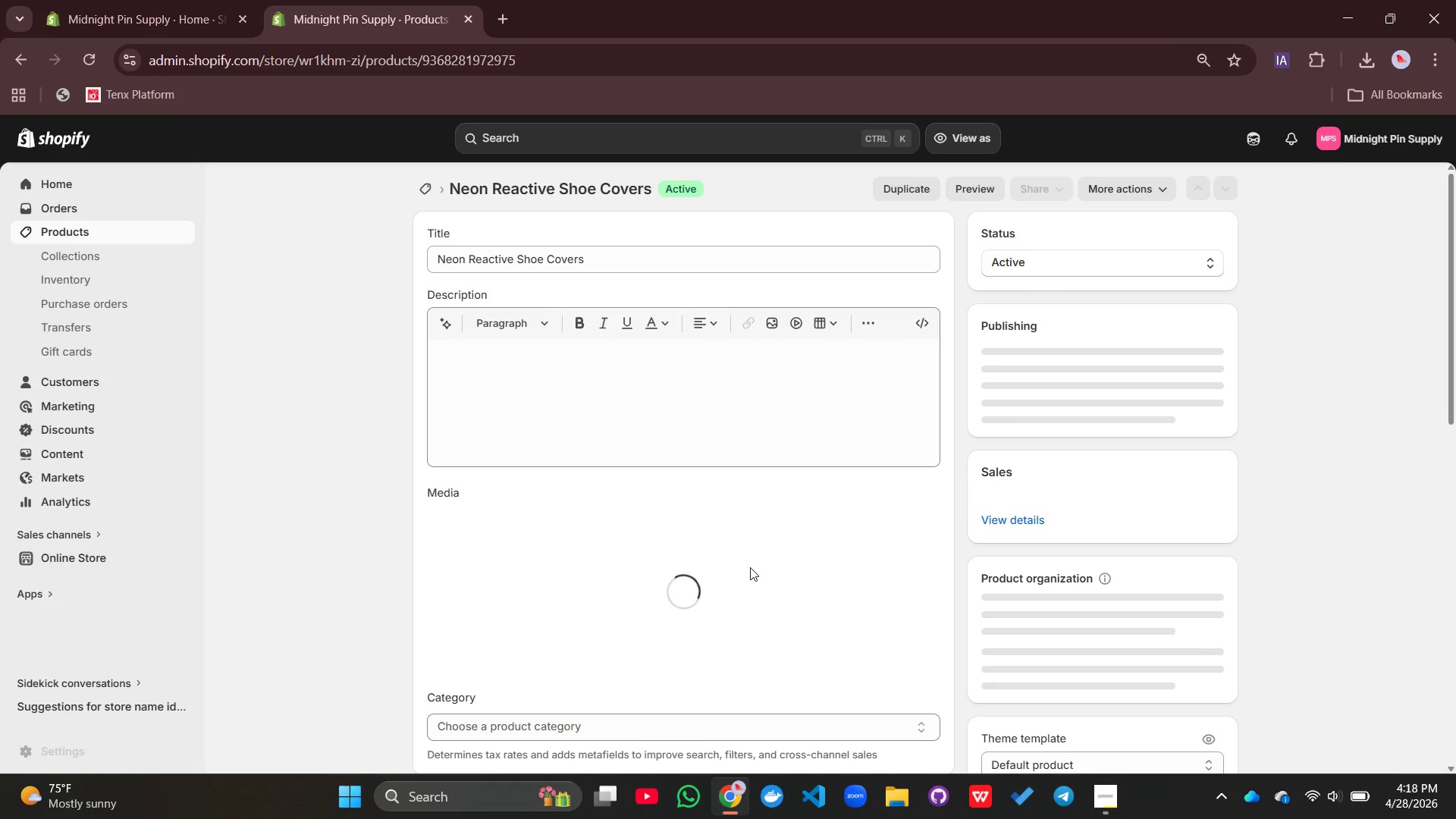 
scroll: coordinate [750, 567], scroll_direction: none, amount: 0.0
 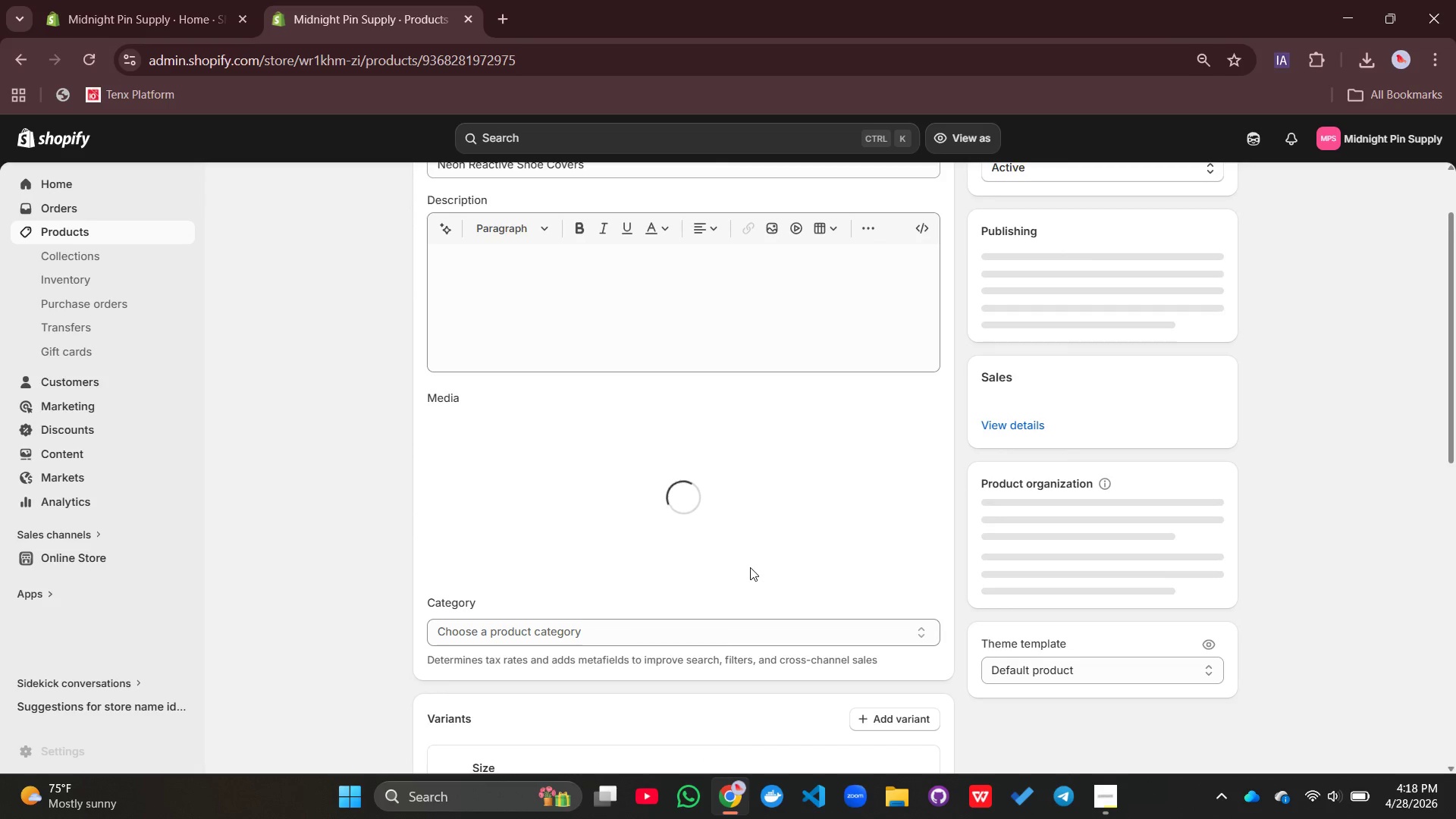 
scroll: coordinate [750, 567], scroll_direction: down, amount: 2.0
 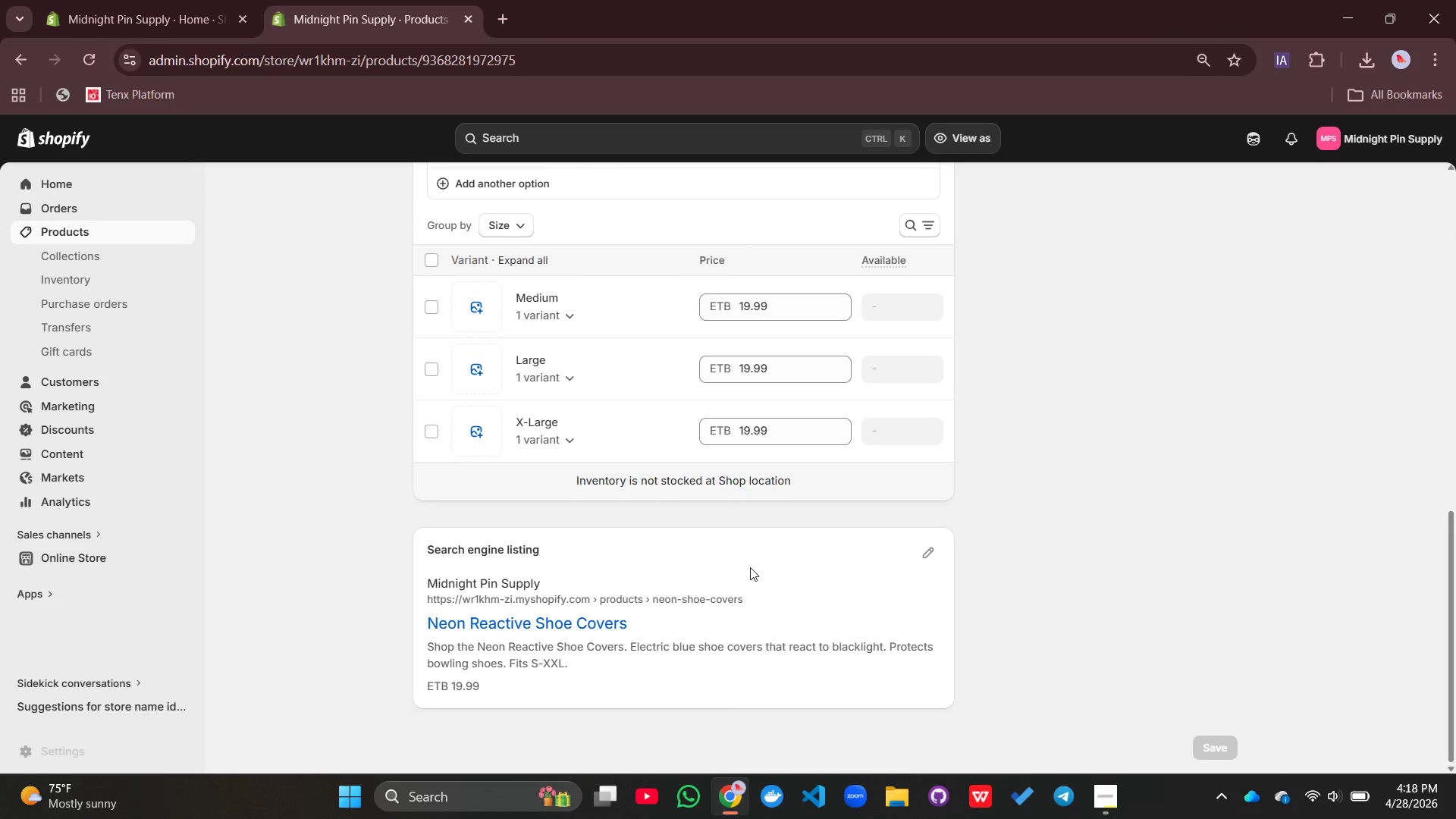 
scroll: coordinate [750, 567], scroll_direction: up, amount: 9.0
 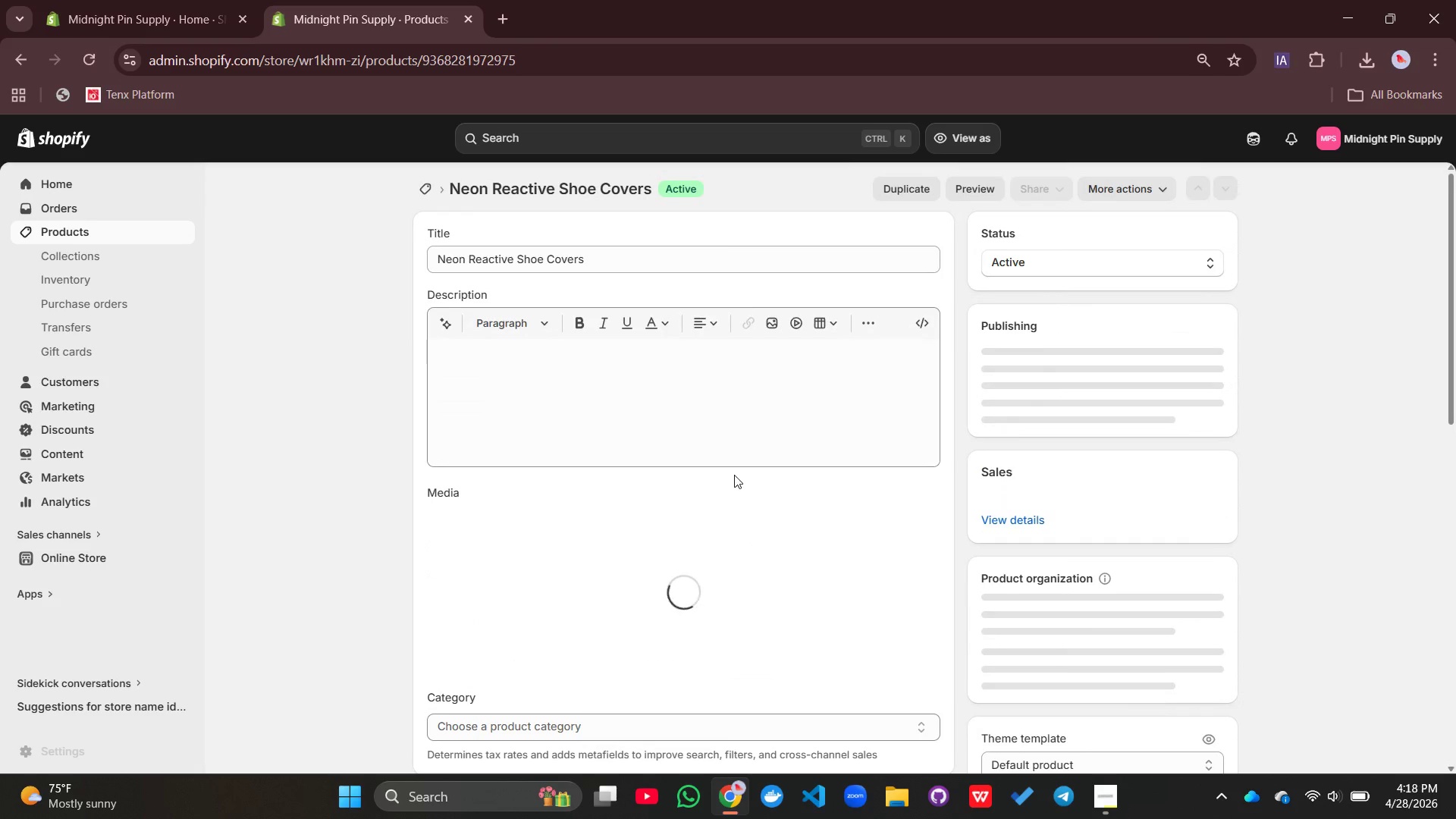 
left_click([734, 471])
 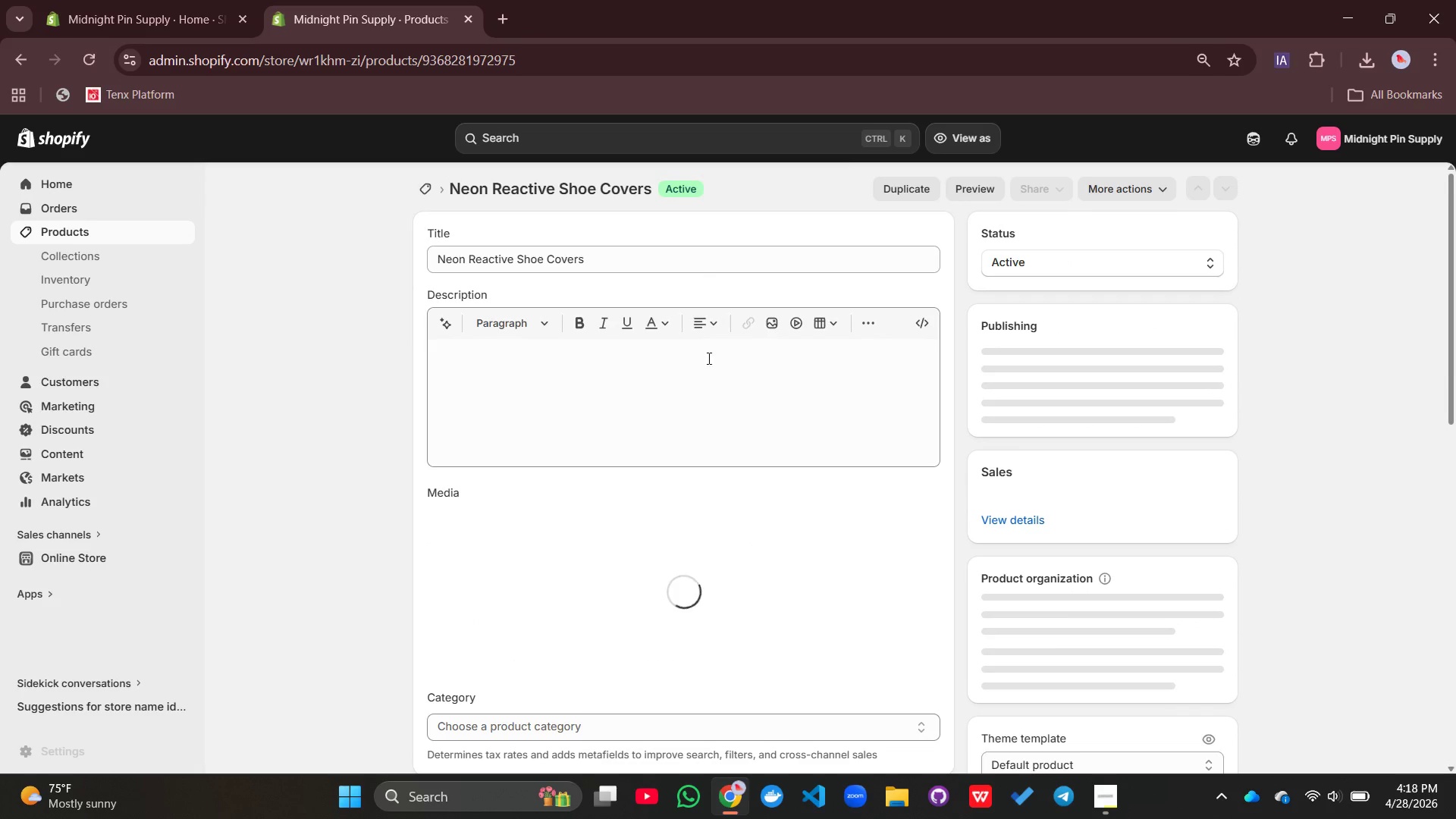 
left_click([708, 397])
 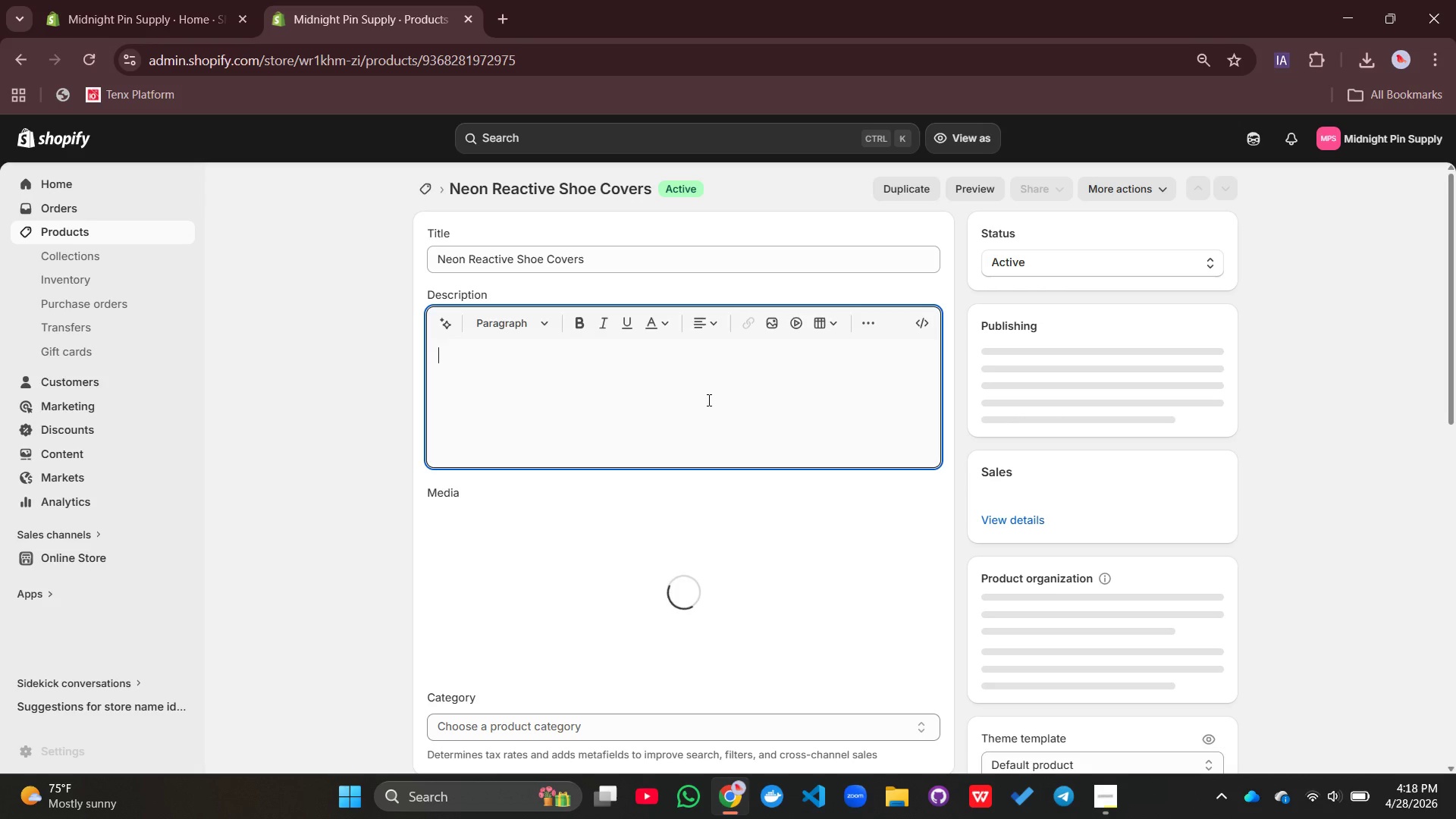 
wait(11.78)
 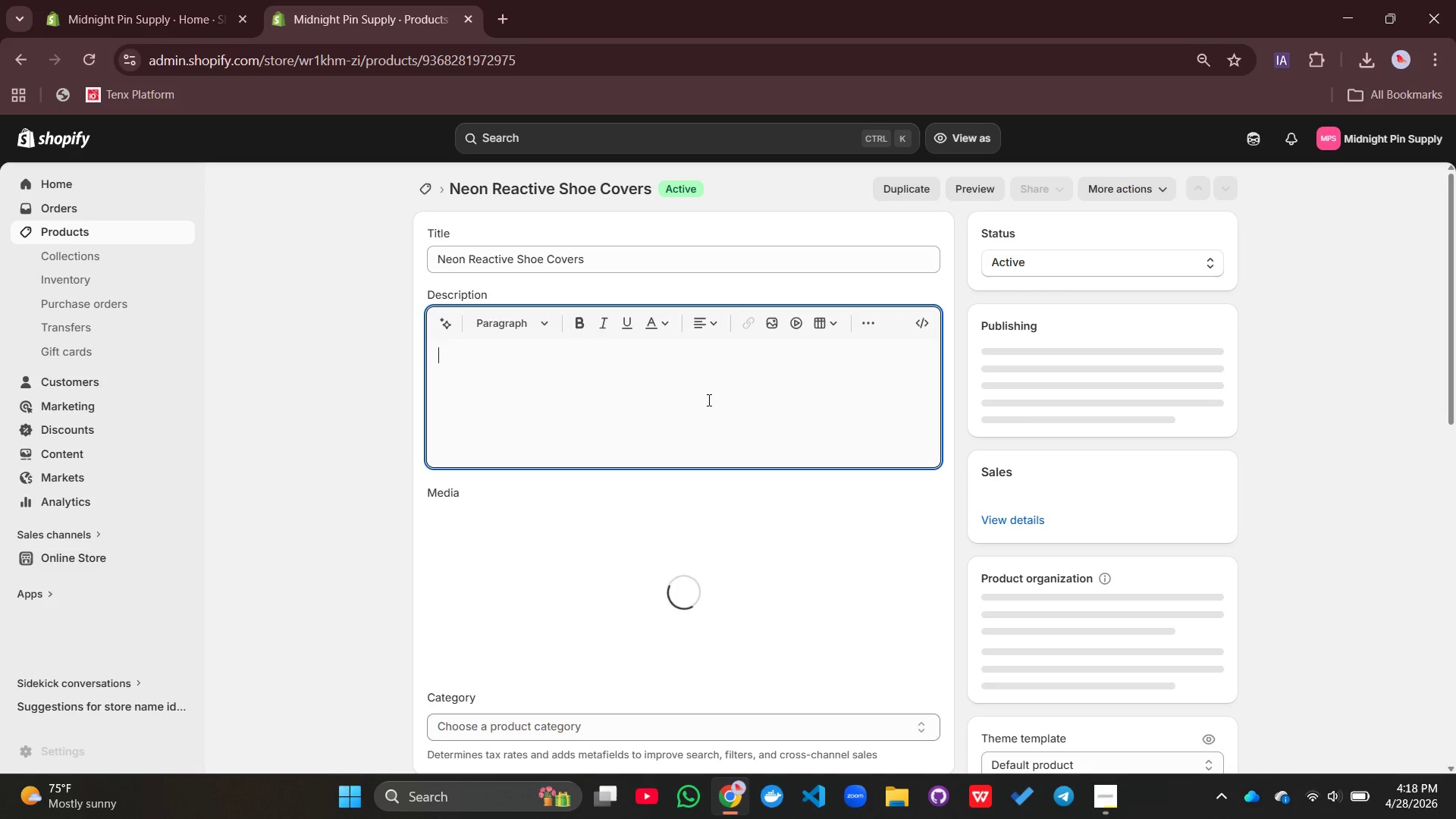 
left_click([598, 408])
 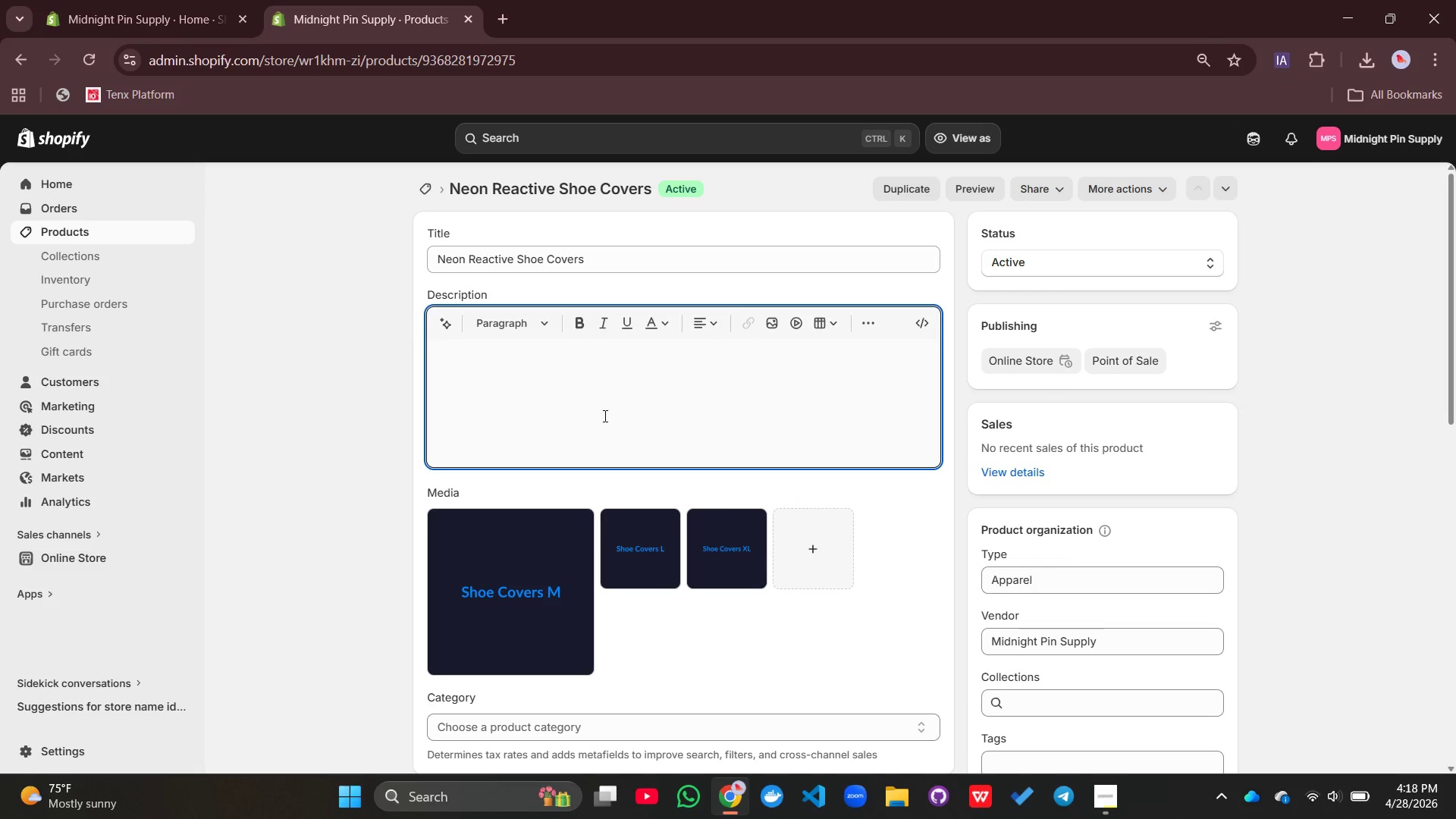 
hold_key(key=ShiftLeft, duration=0.41)
 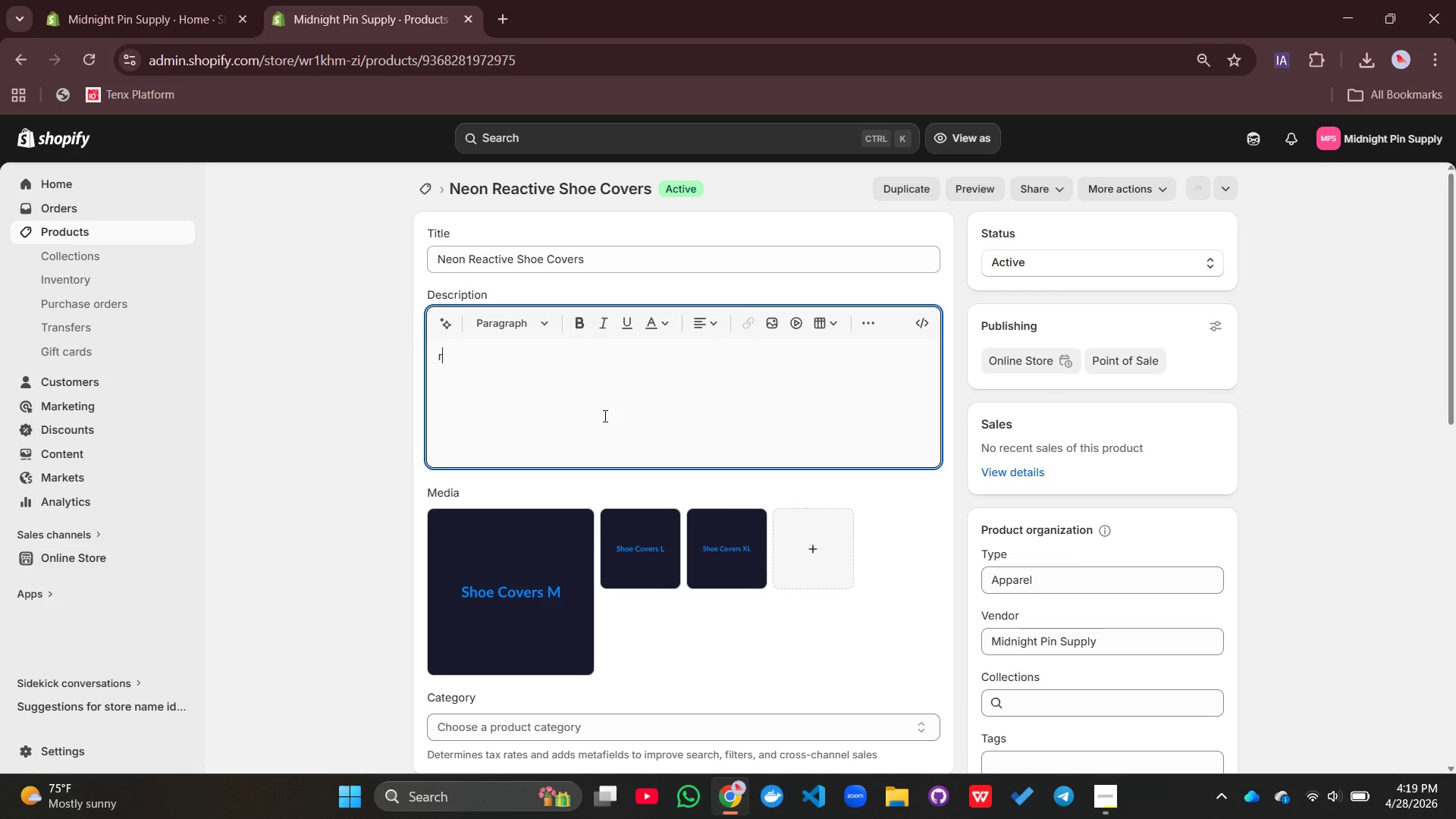 
type(r)
key(Backspace)
type(The Neon ReCTIVE Shoe Covers are designed to protect )
 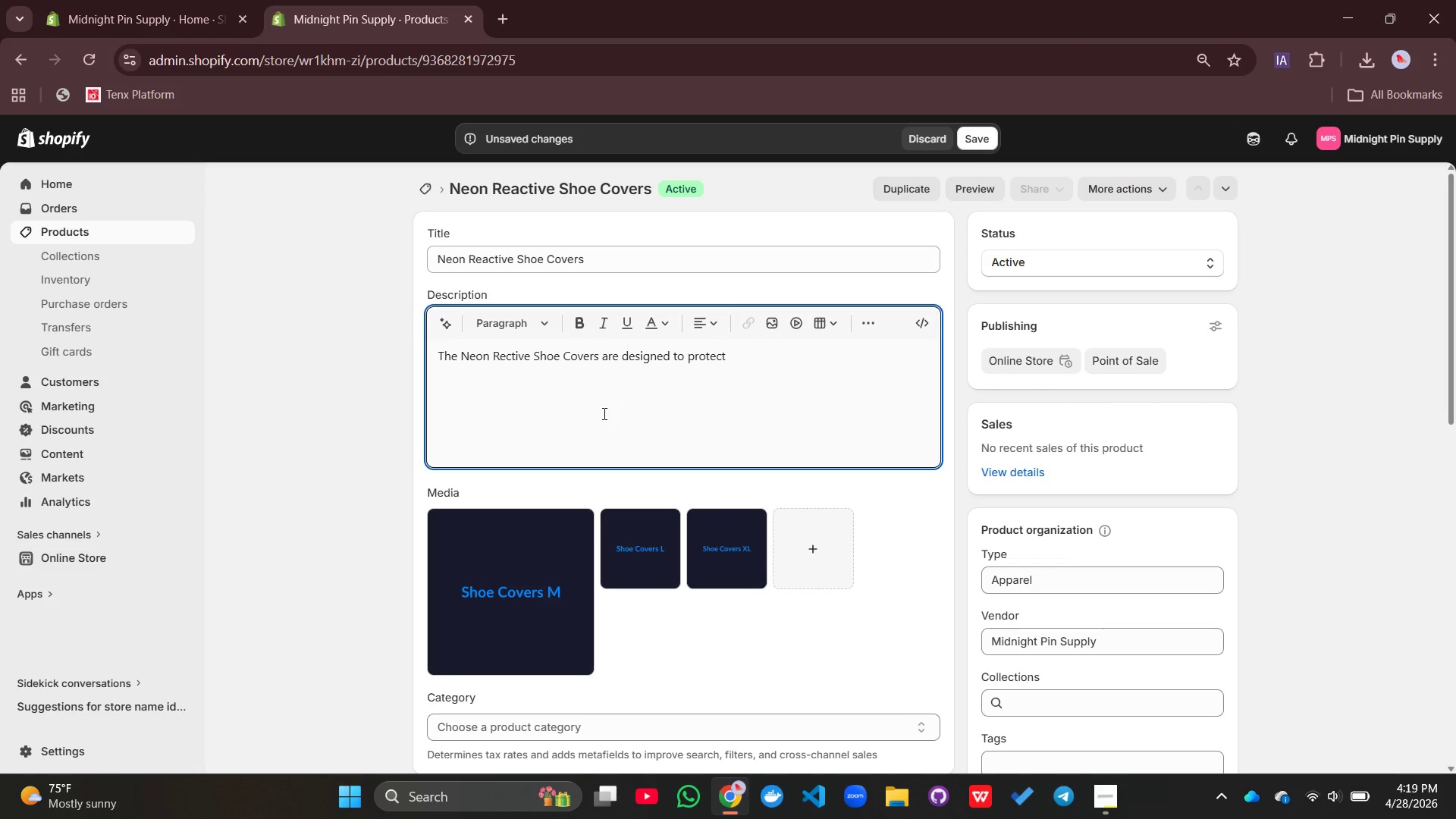 
type(bi)
key(Backspace)
type(owling shoes while enhancing visibility and style under uv)
key(Backspace)
key(Backspace)
type(UV lighting. Built for com)
key(Backspace)
type(smo)
key(Backspace)
type(ic bowling enviroments, thsy combine functional shoe protection with a )
 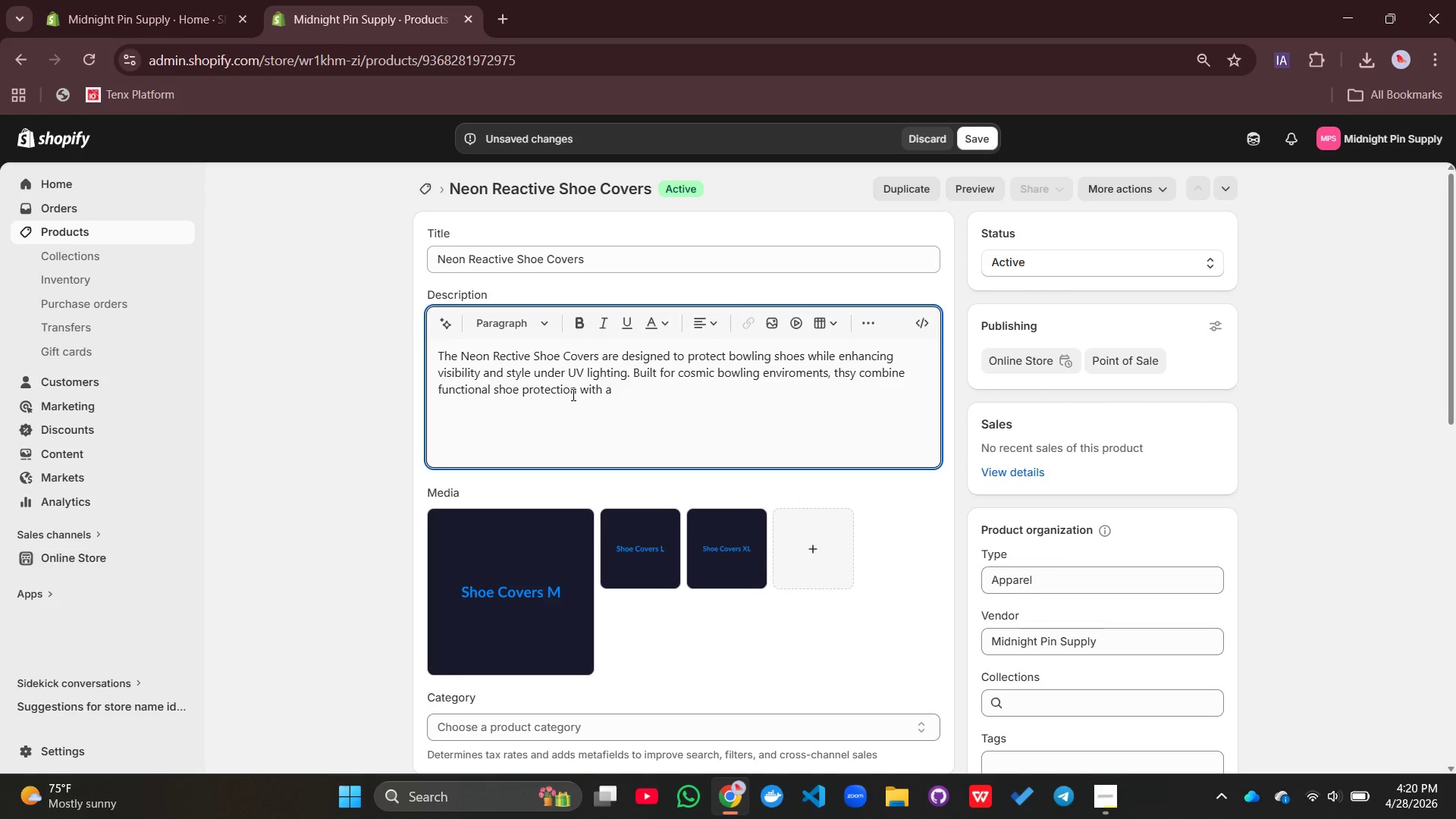 
type(bold neon glow sffect that activates unser blacklight.)
 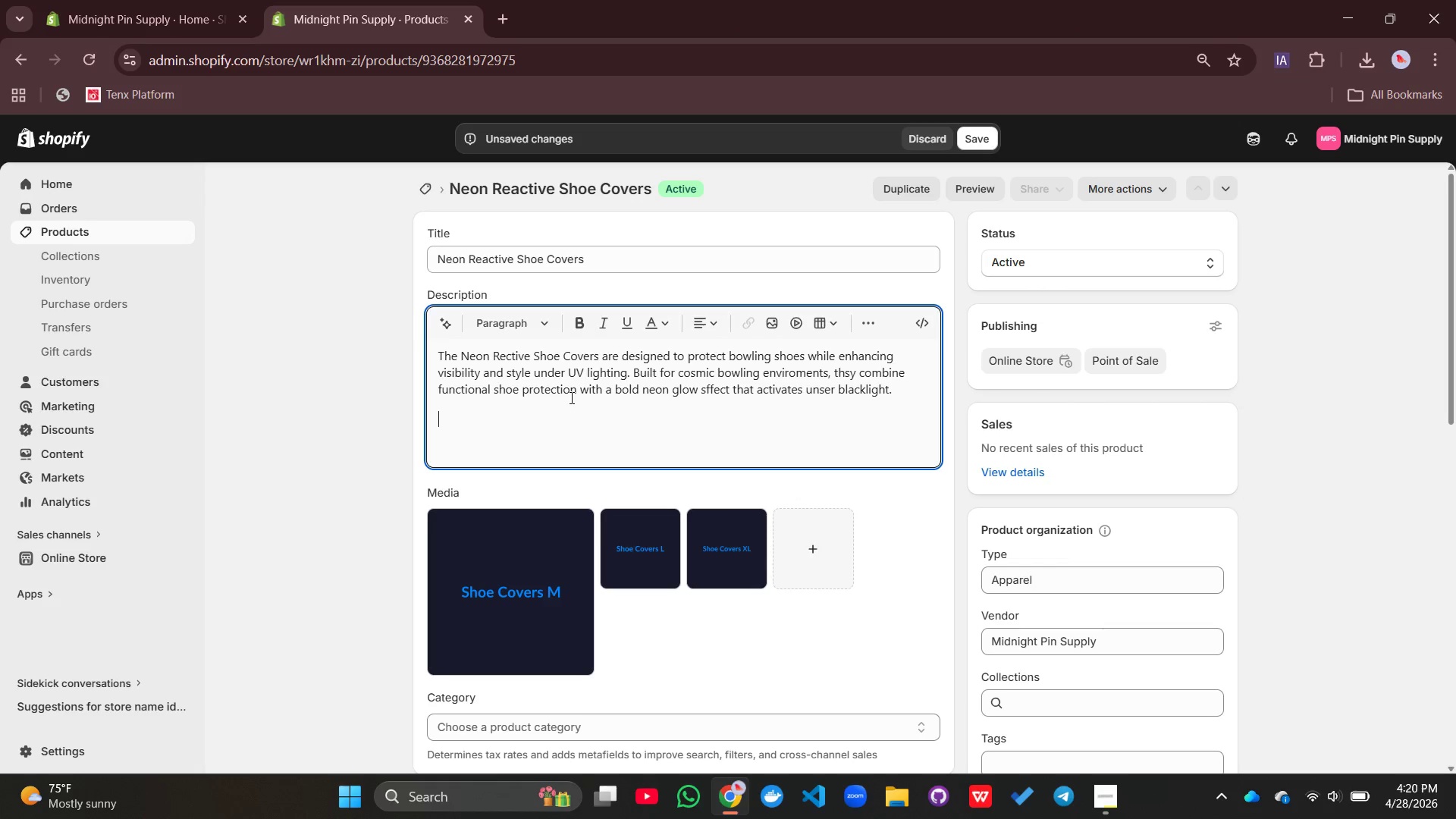 
key(Enter)
 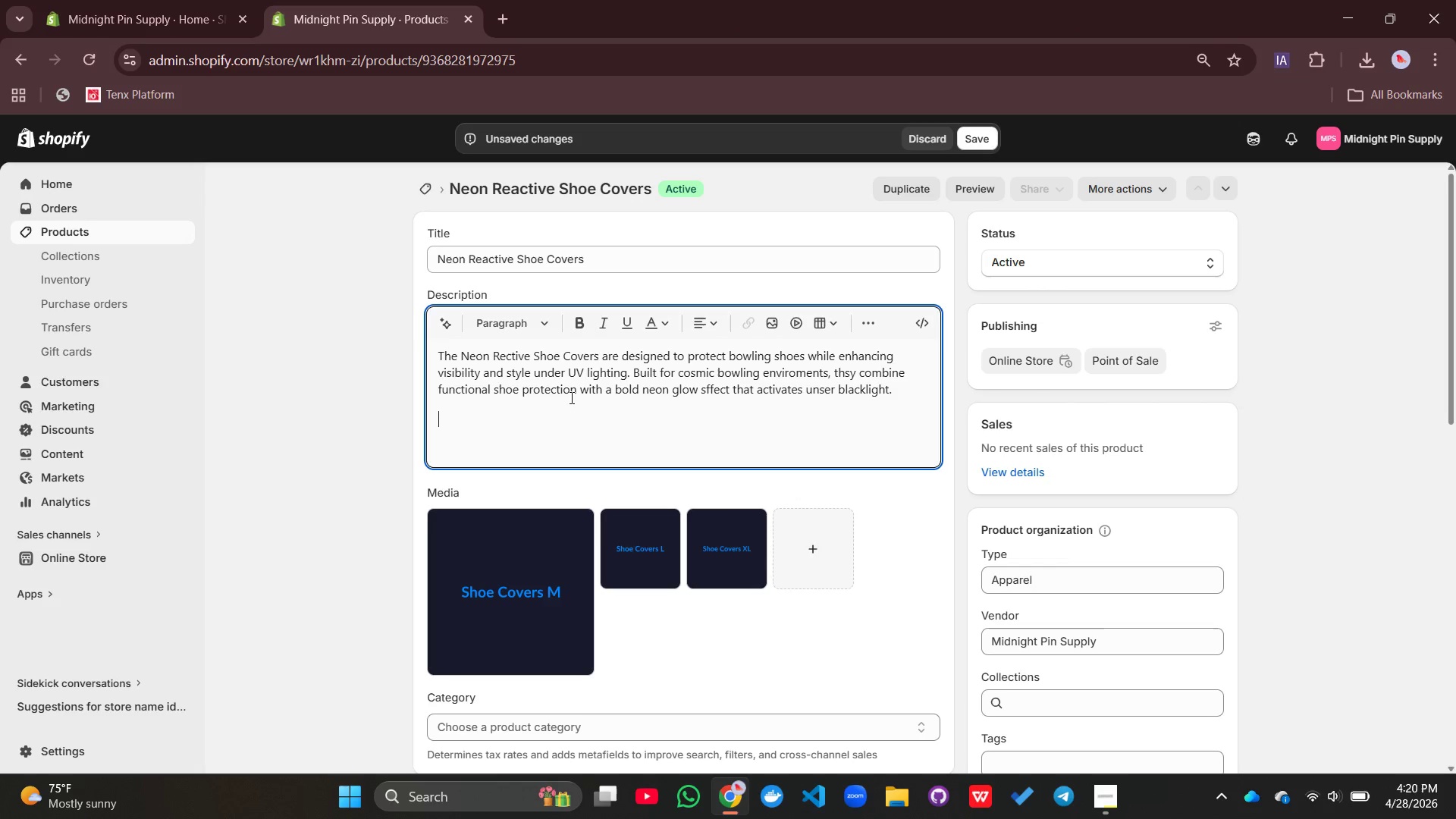 
type(These covers helo )
key(Backspace)
key(Backspace)
type(p maintain shoe cleanliness , improve durability, and provide consistent lane interaction)
 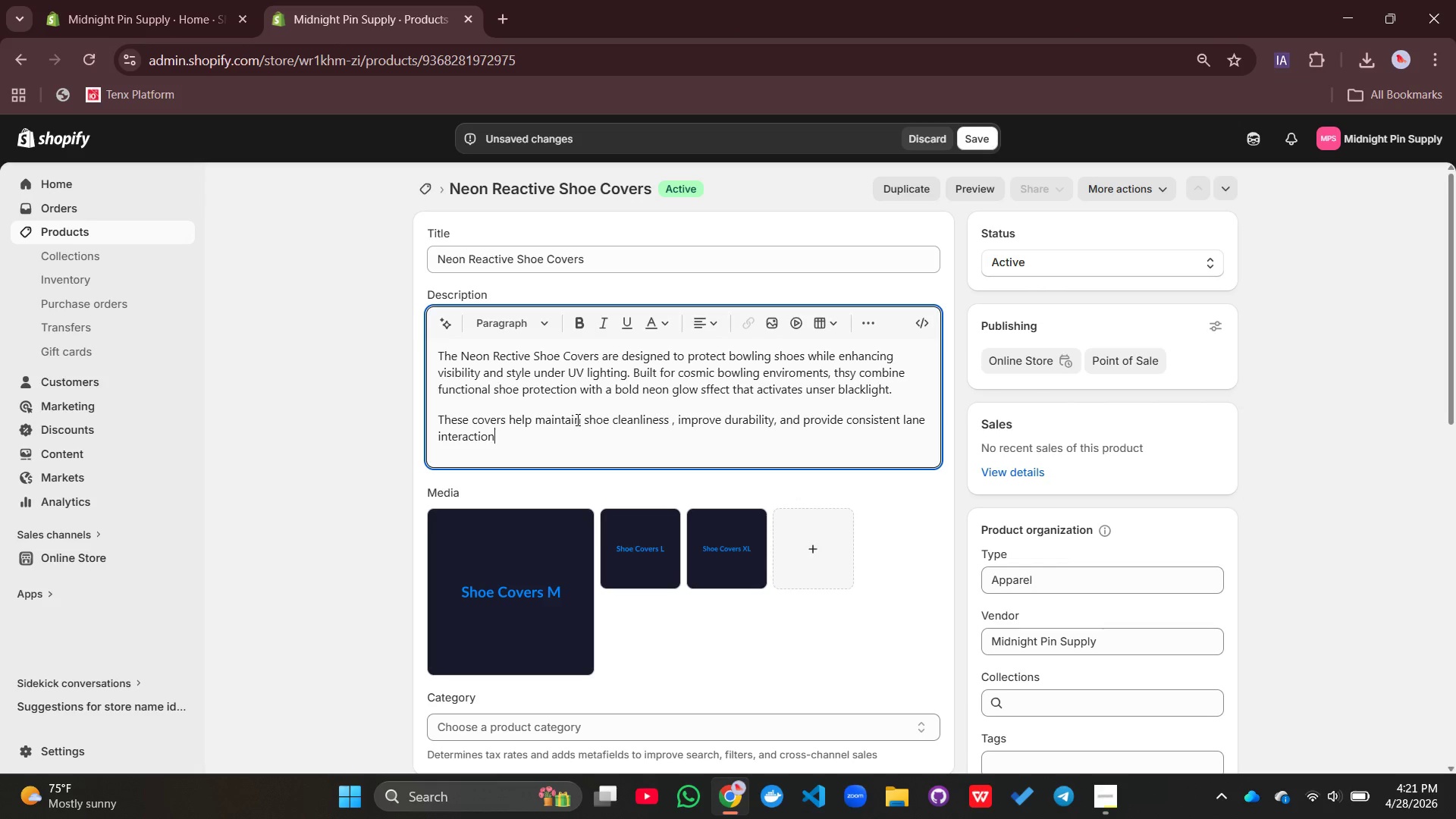 
type( by protecting)
 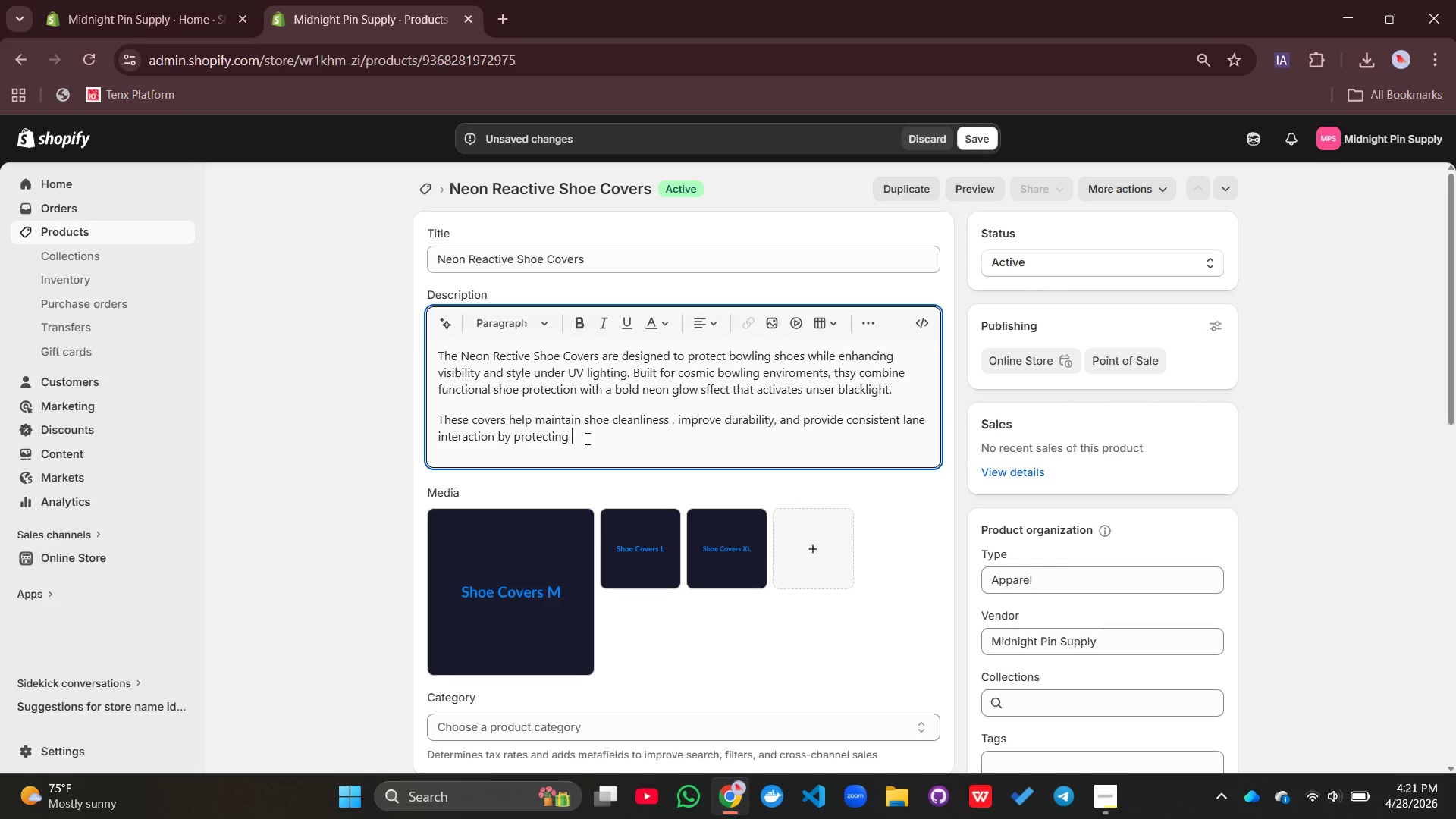 
type( footwear from oil)
 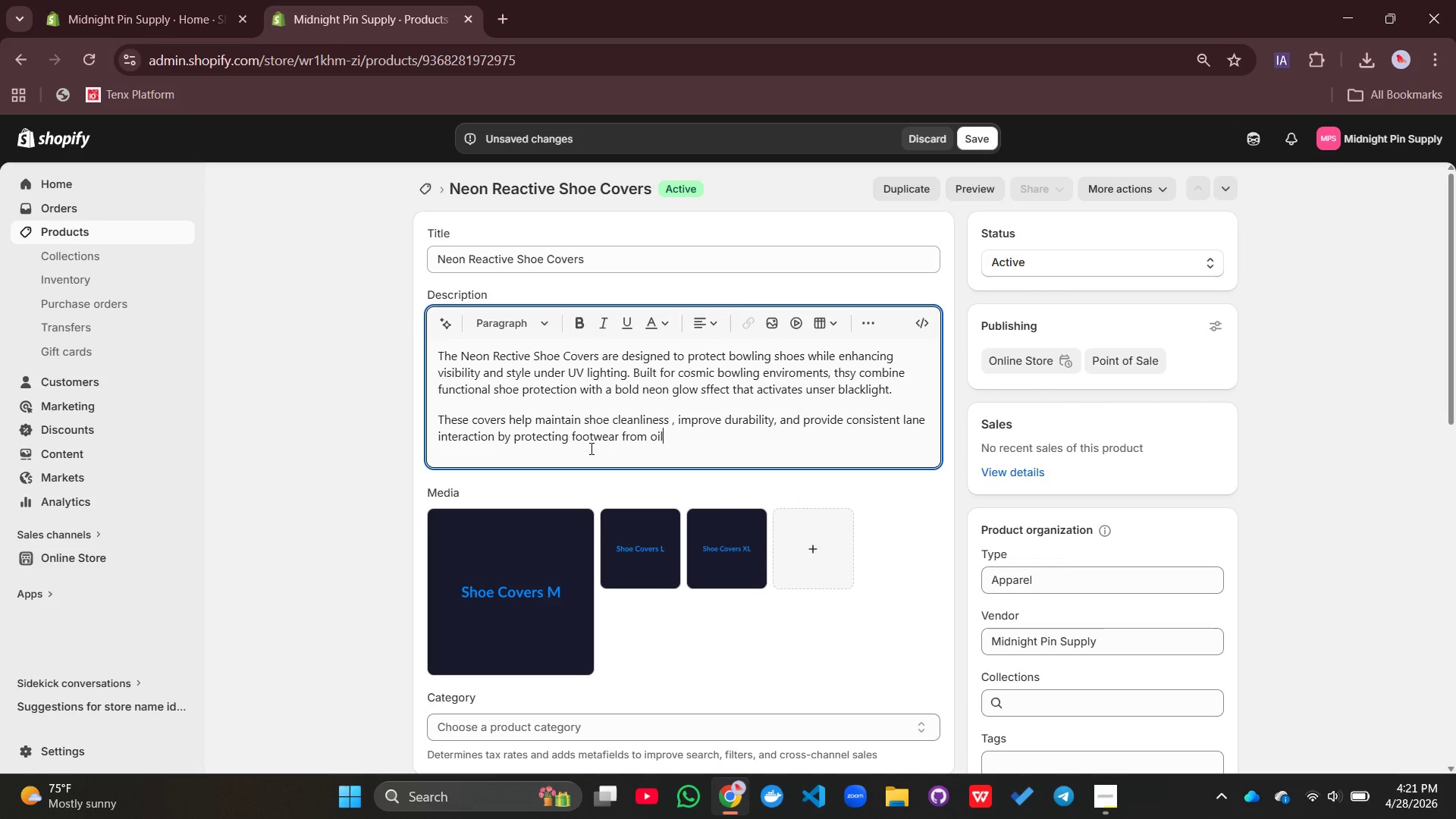 
type( and derbis. Their flexible design ensures a secure fit across multiple shoe sizes, making them suitable for both s=casual=)
key(Backspace)
key(Backspace)
key(Backspace)
key(Backspace)
key(Backspace)
key(Backspace)
key(Backspace)
key(Backspace)
key(Backspace)
type(casual )
 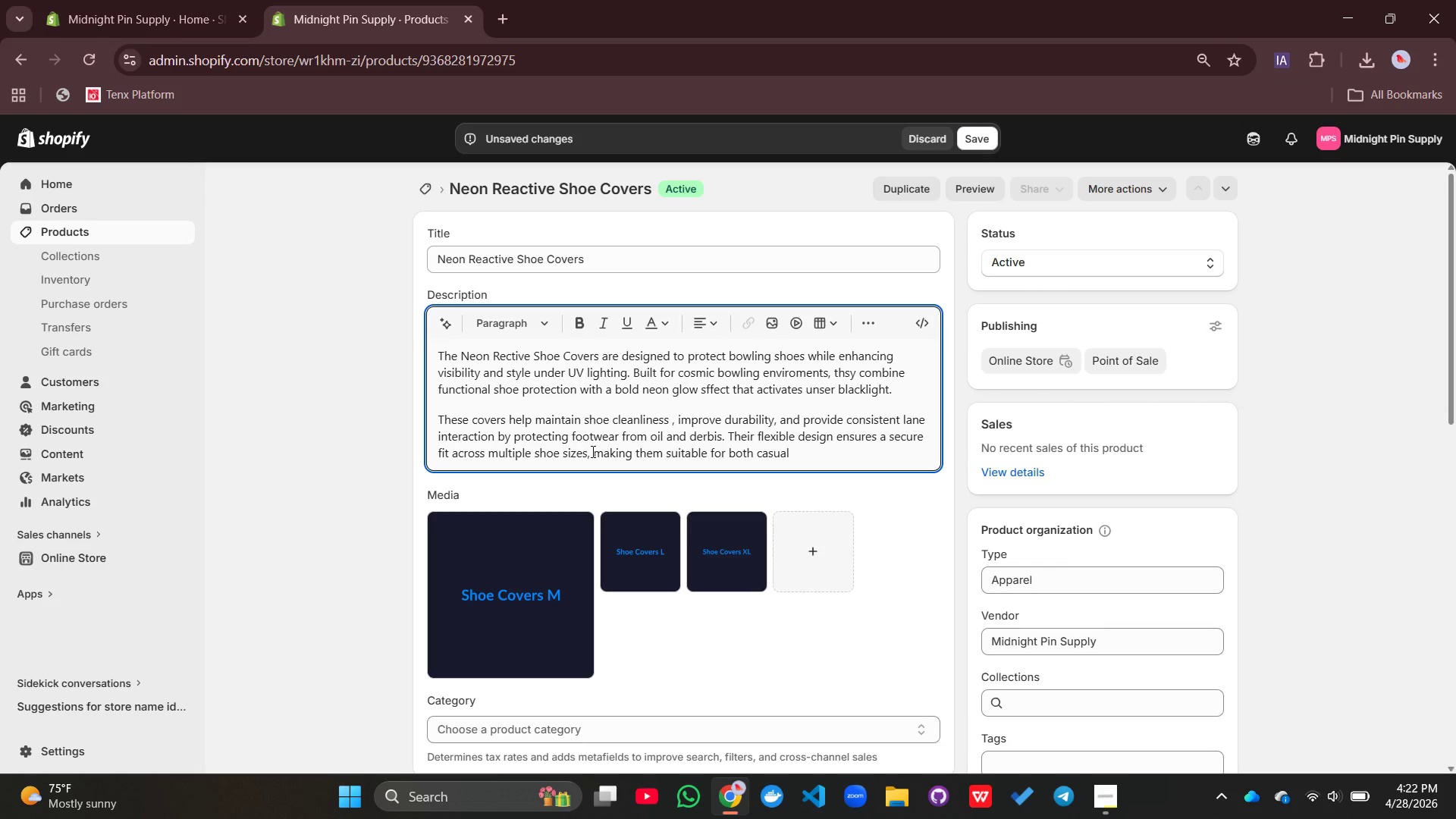 
type(ad)
key(Backspace)
type(nd competetive )
key(Backspace)
key(Backspace)
key(Backspace)
key(Backspace)
key(Backspace)
key(Backspace)
key(Backspace)
type(titive bowlers.)
 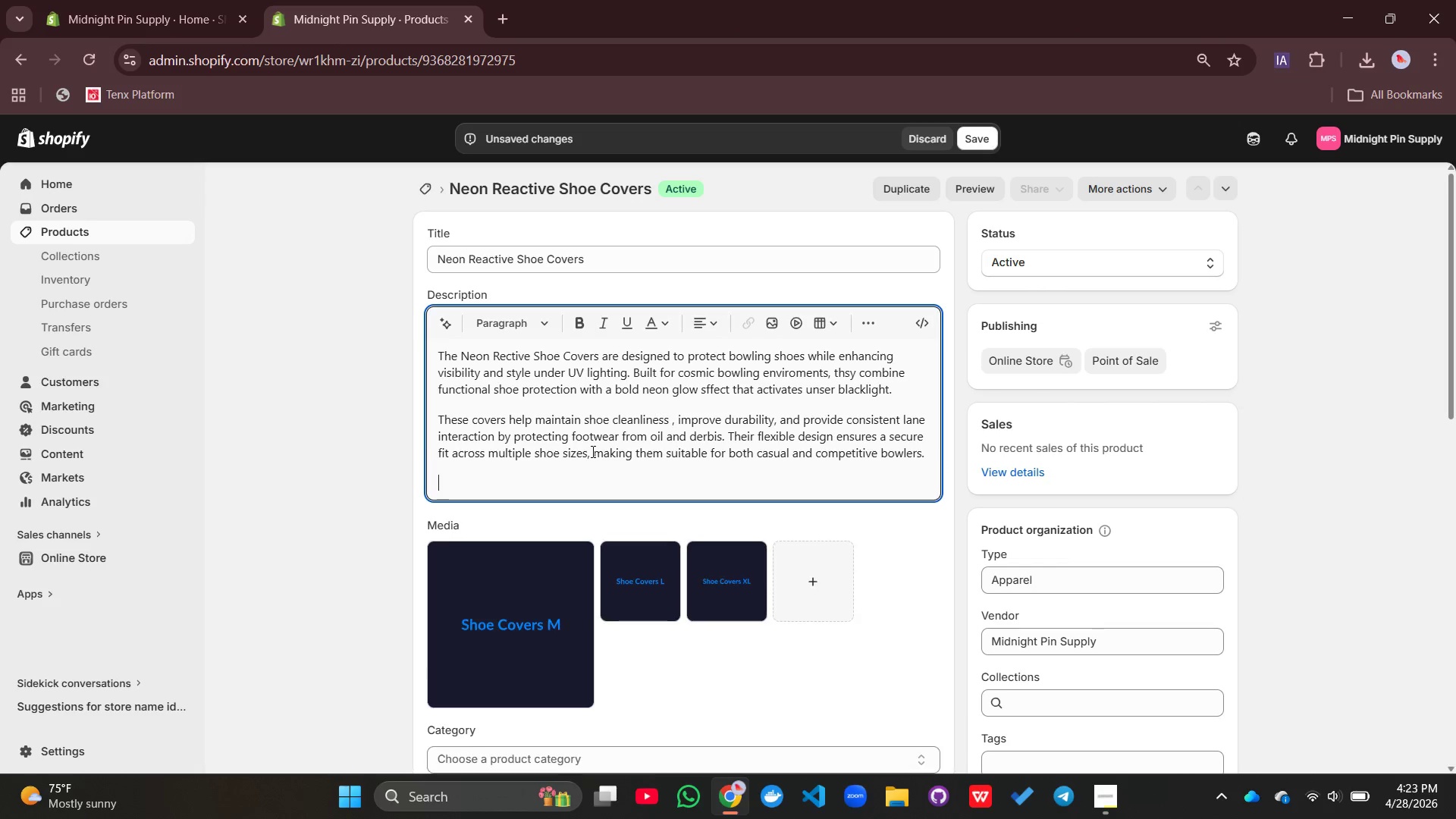 
key(Enter)
 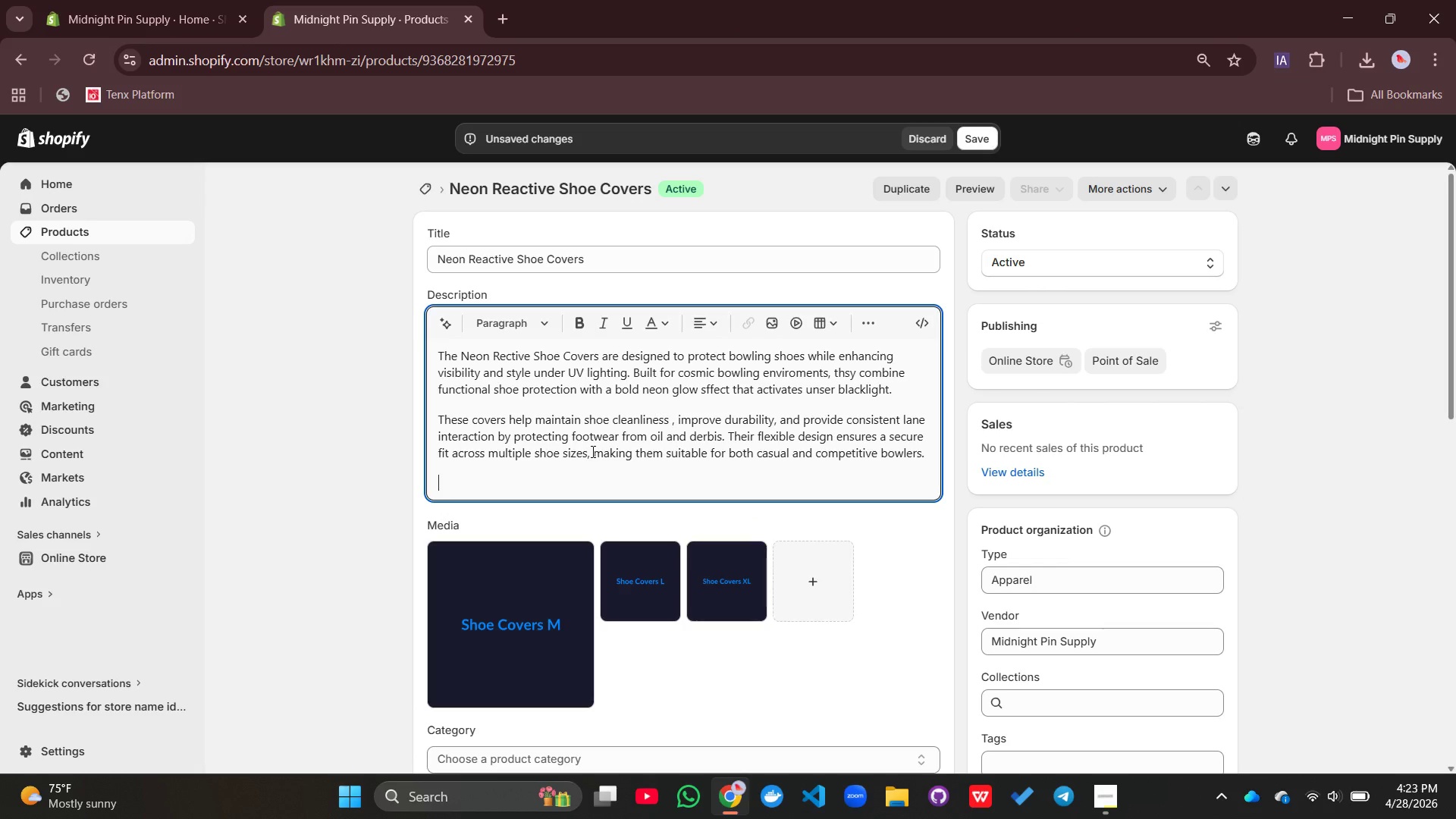 
type(The electric blur=)
key(Backspace)
type(e)
key(Backspace)
key(Backspace)
type(e UV-reactive materrial)
key(Backspace)
key(Backspace)
key(Backspace)
key(Backspace)
type(ials gives them a striking apperanv)
key(Backspace)
key(Backspace)
key(Backspace)
key(Backspace)
type(arance in dark bowling alleys, improving visibility while maintaining a professional as)
key(Backspace)
type(esthetic. They are lightweight, easy to wear, and designed to )
key(Backspace)
key(Backspace)
key(Backspace)
type(for reapeated)
key(Backspace)
key(Backspace)
key(Backspace)
type(peae)
key(Backspace)
key(Backspace)
type(eated)
 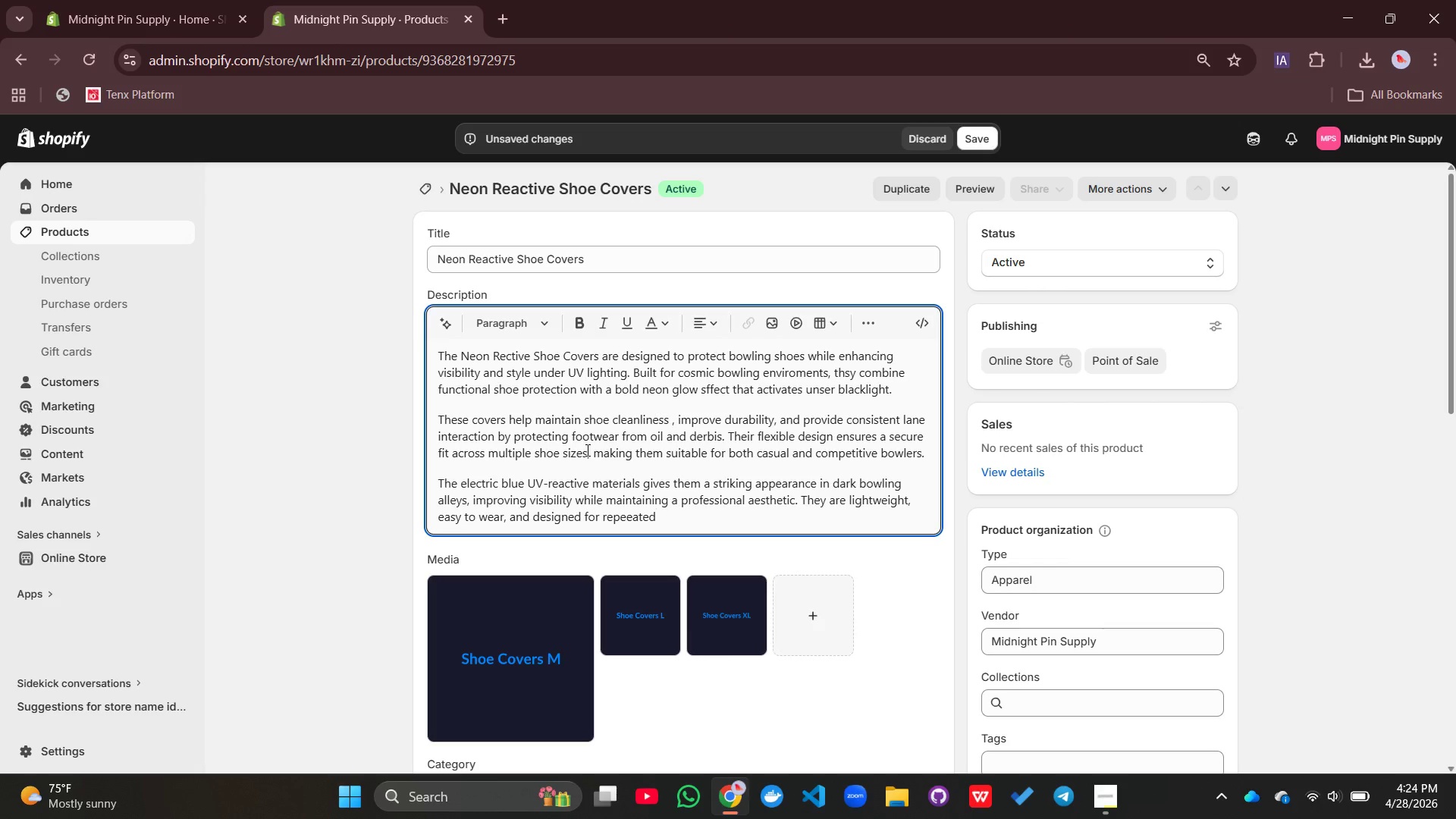 
key(ArrowLeft)
 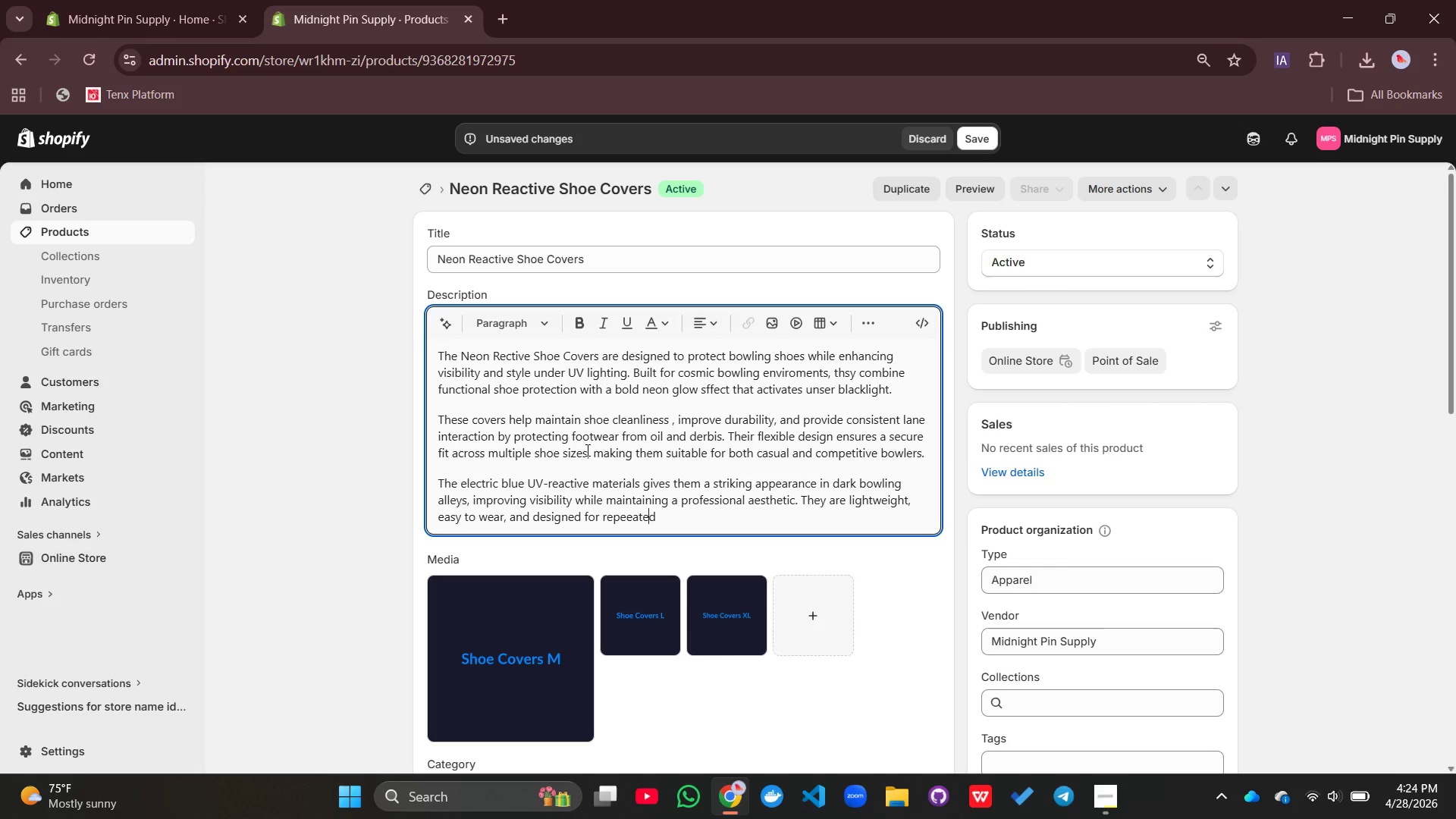 
key(ArrowLeft)
 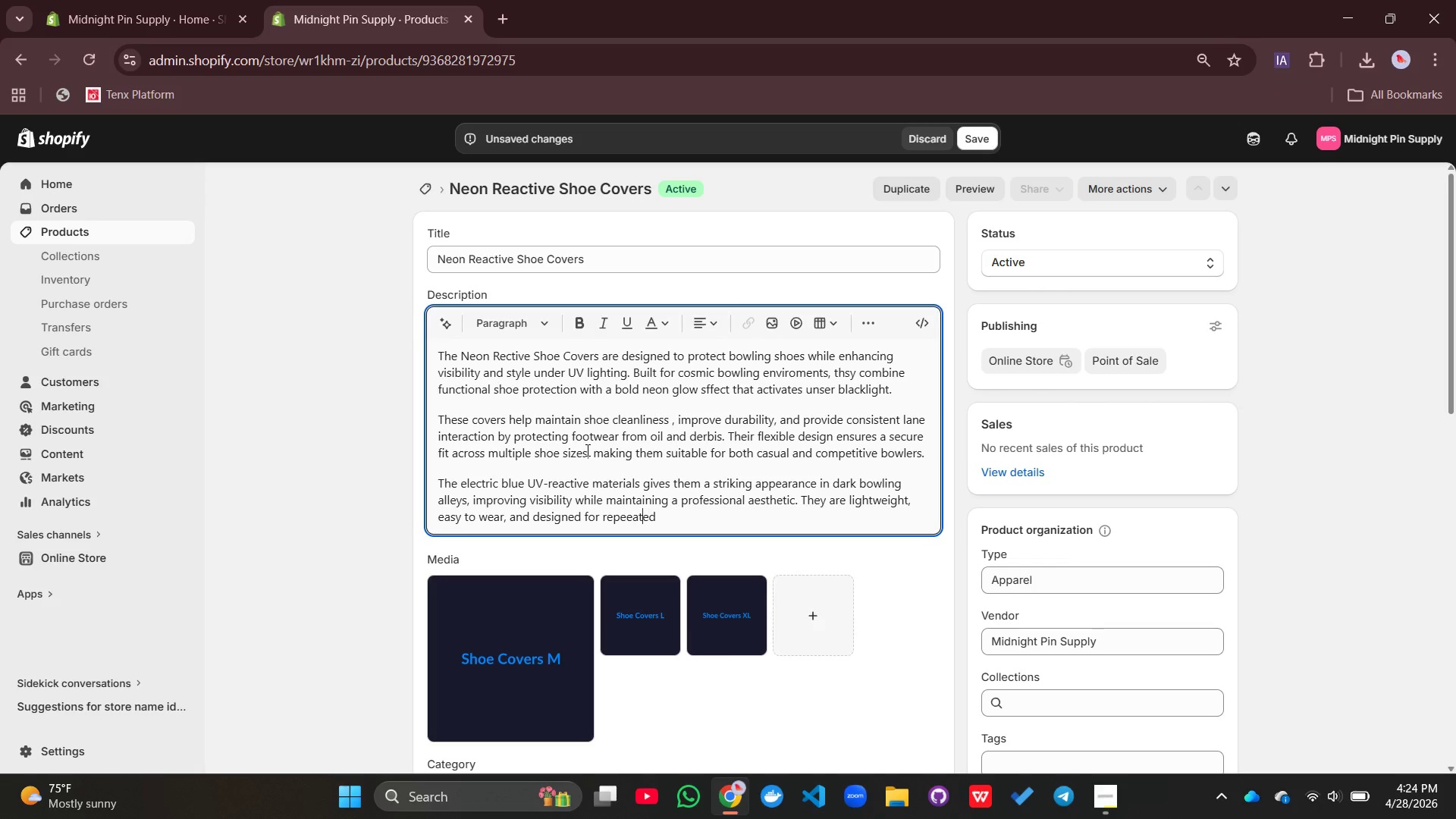 
key(ArrowLeft)
 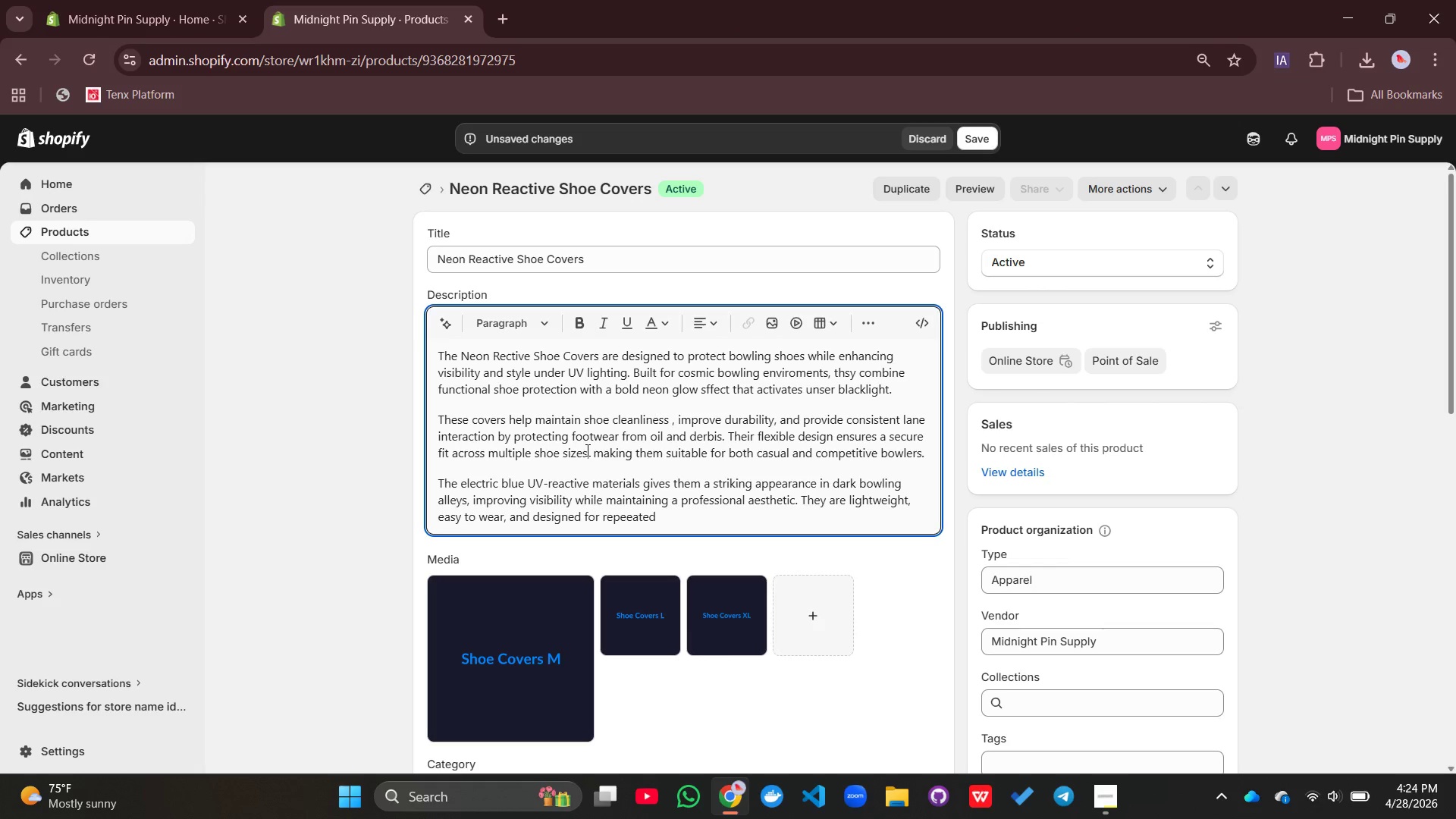 
key(ArrowLeft)
 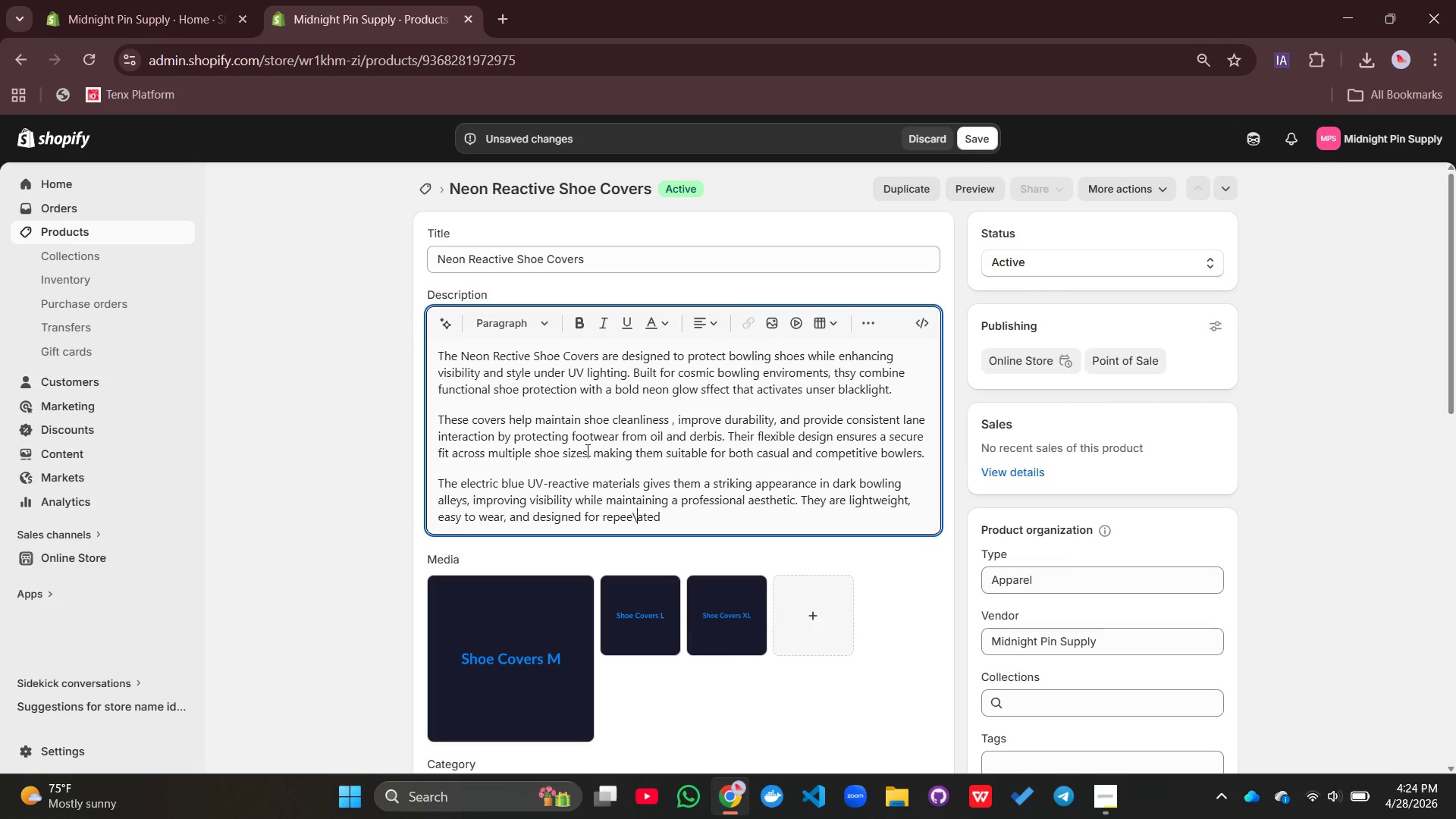 
key(Backslash)
 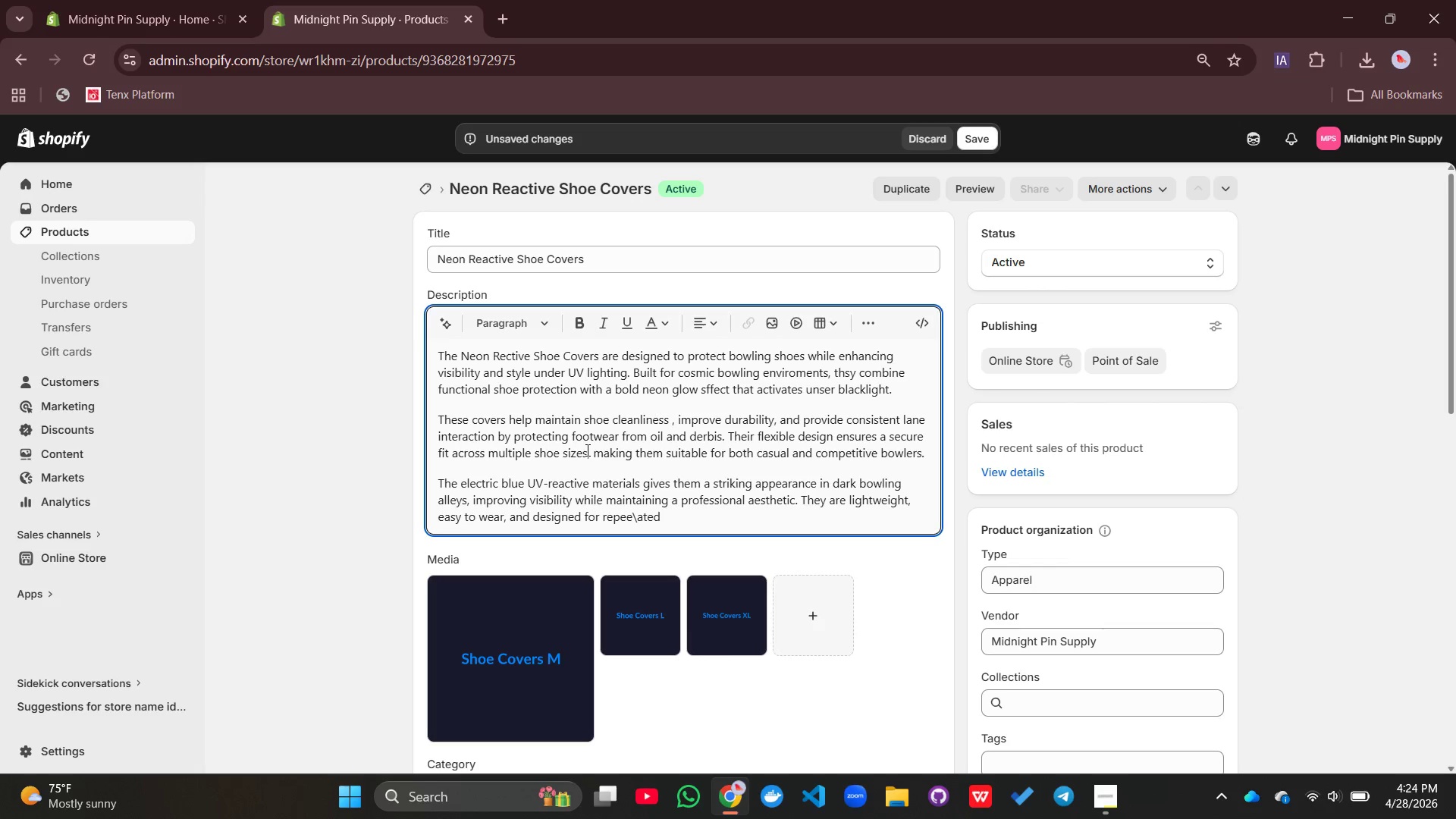 
key(Backspace)
 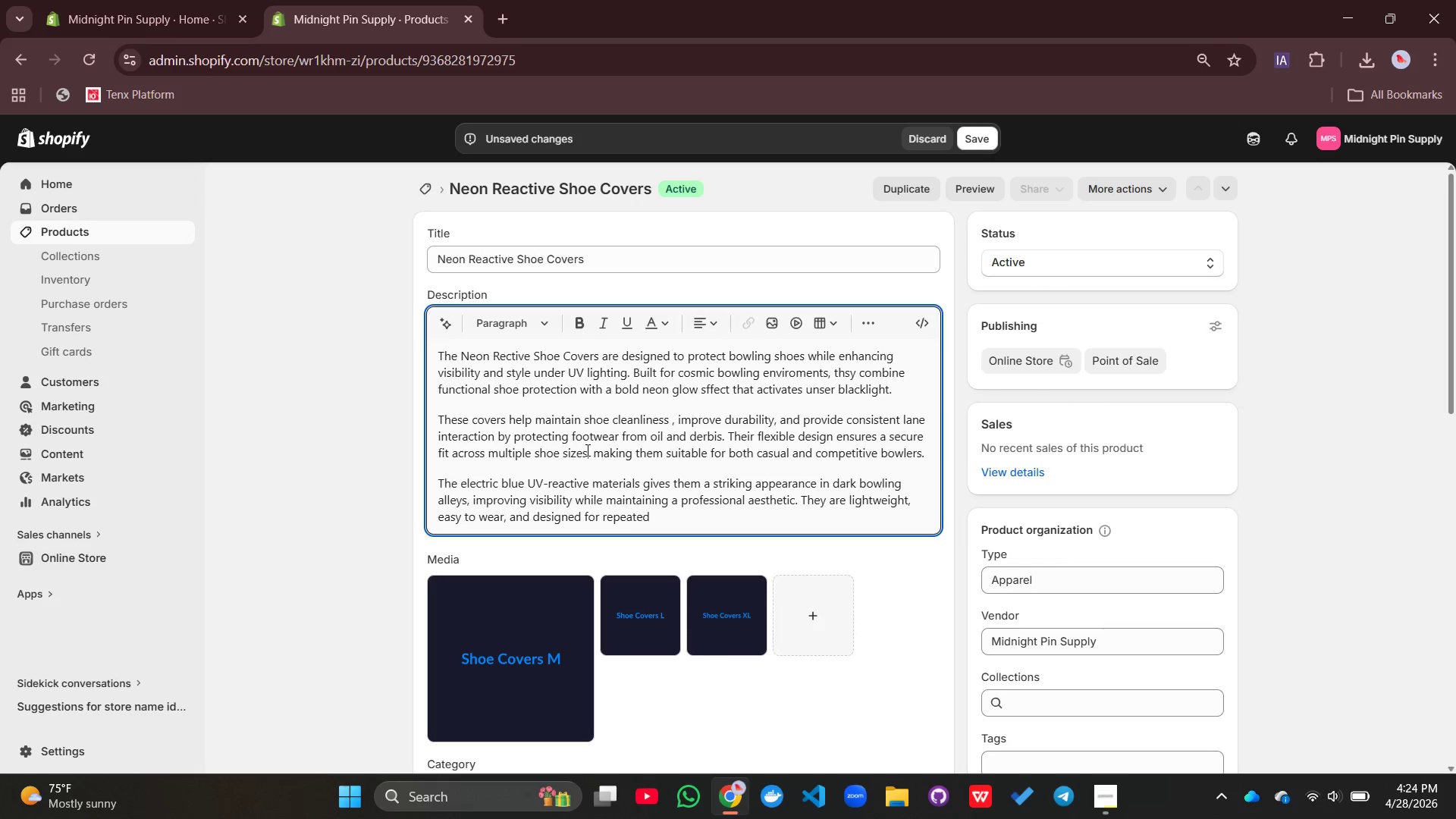 
key(Backspace)
 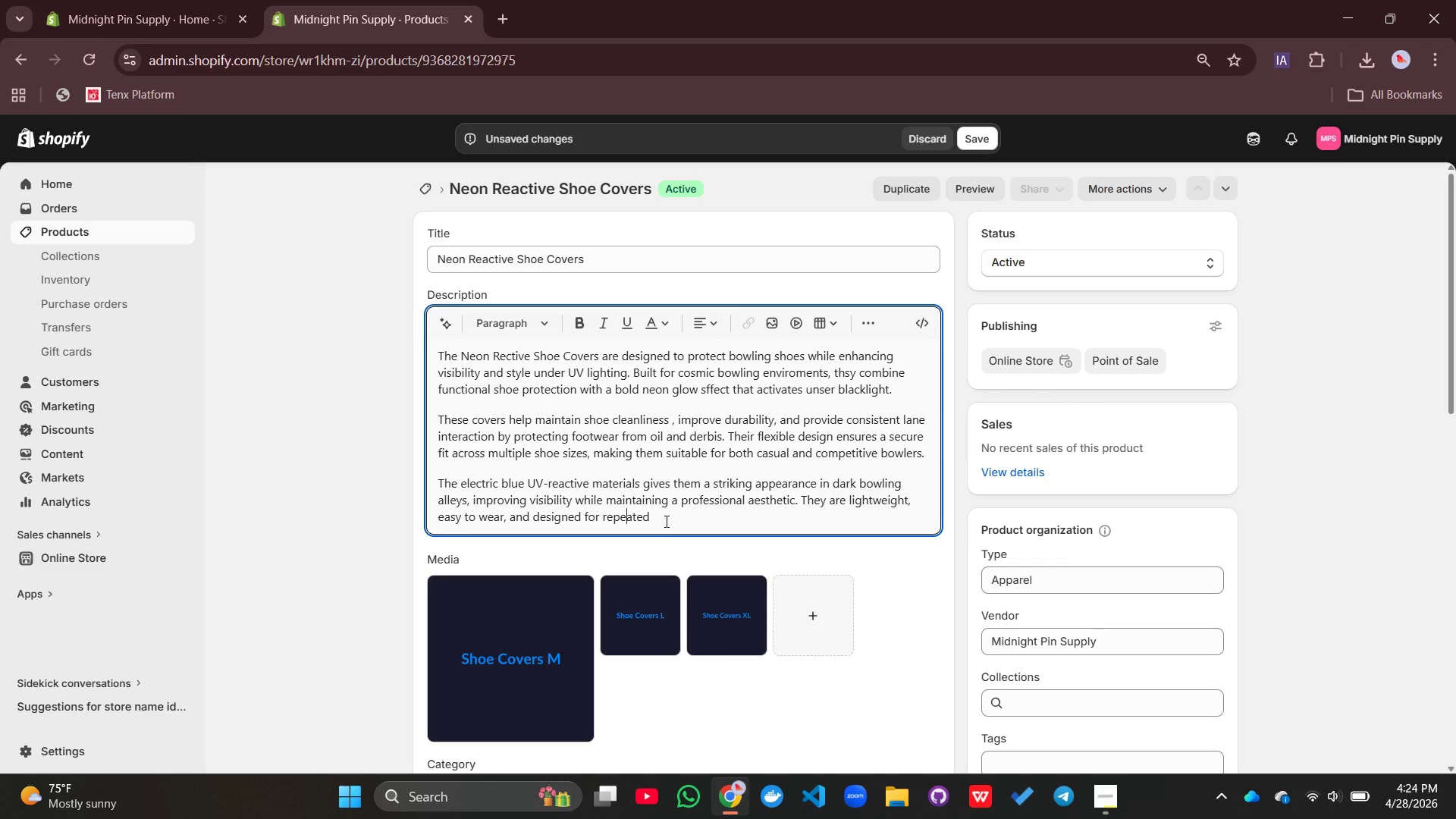 
left_click([667, 529])
 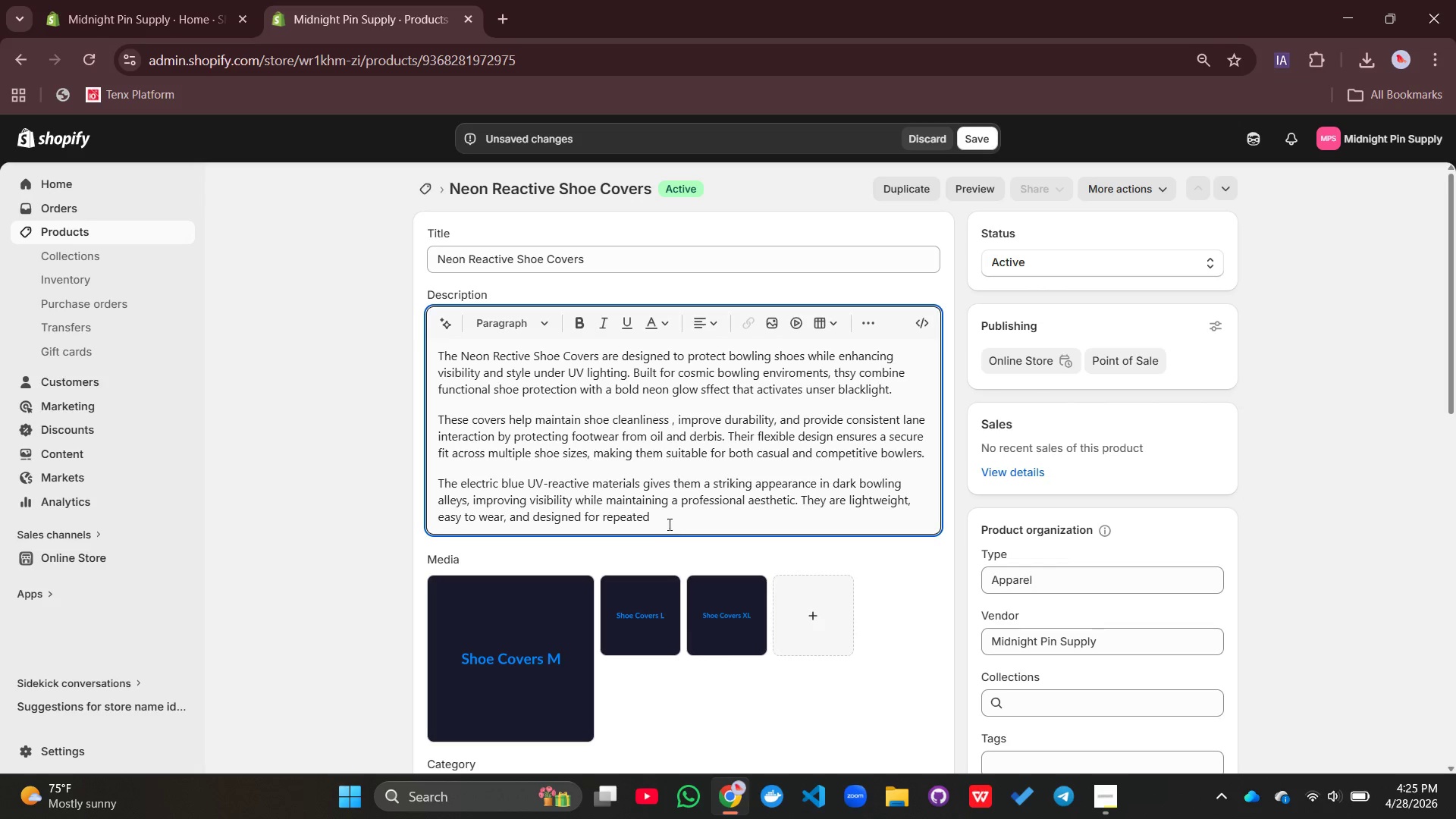 
left_click([657, 516])
 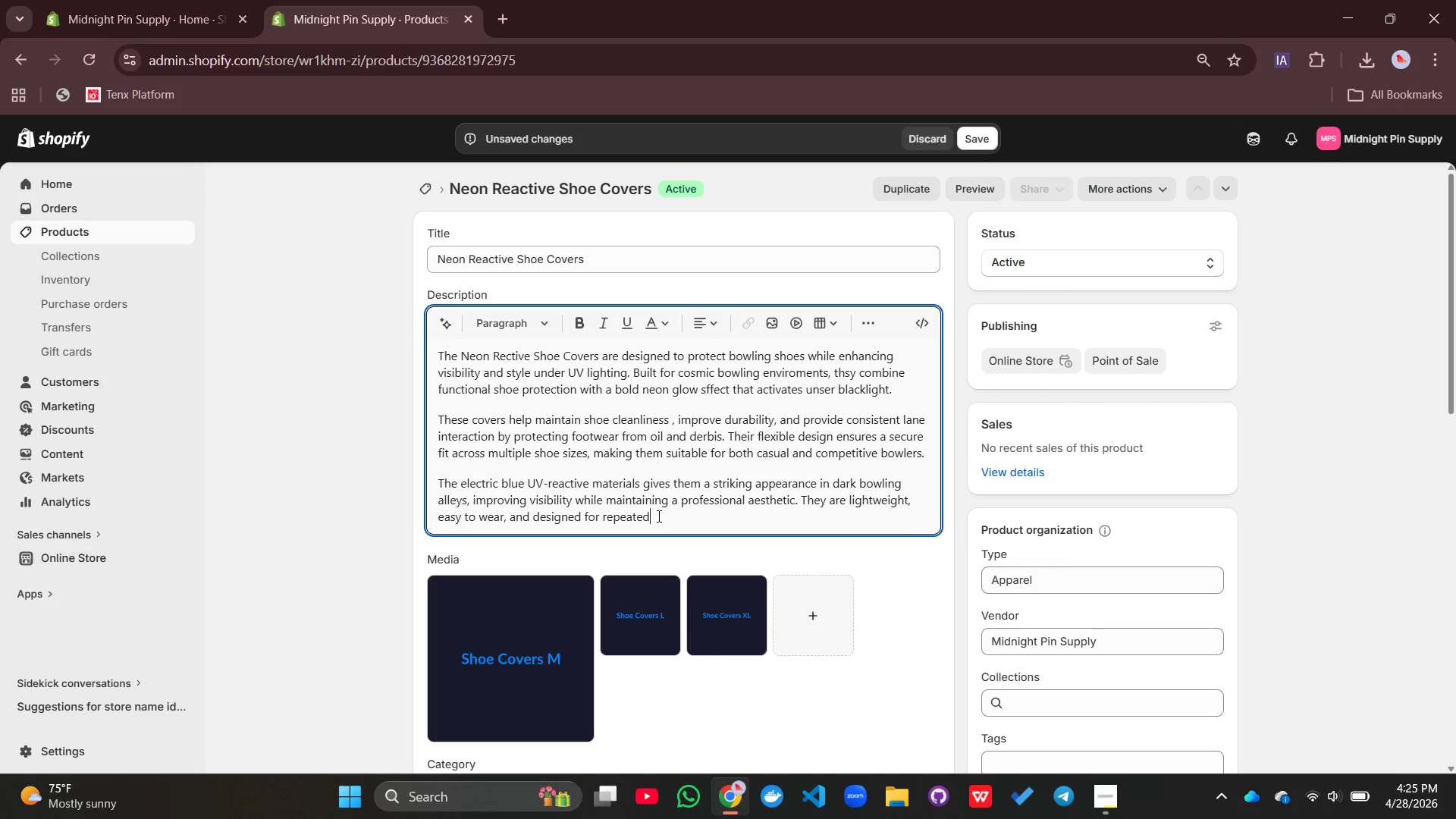 
wait(7.77)
 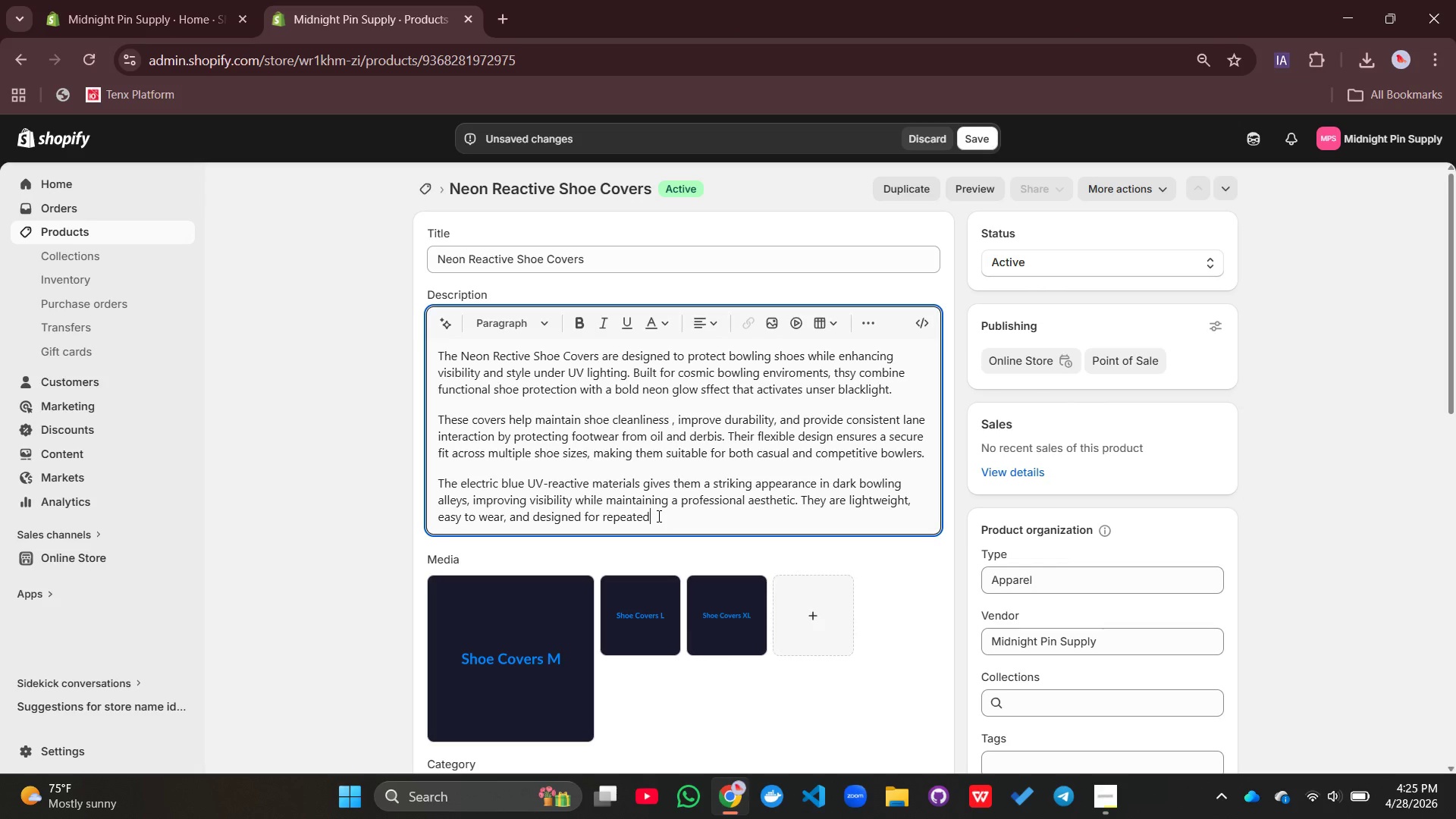 
type( use.)
 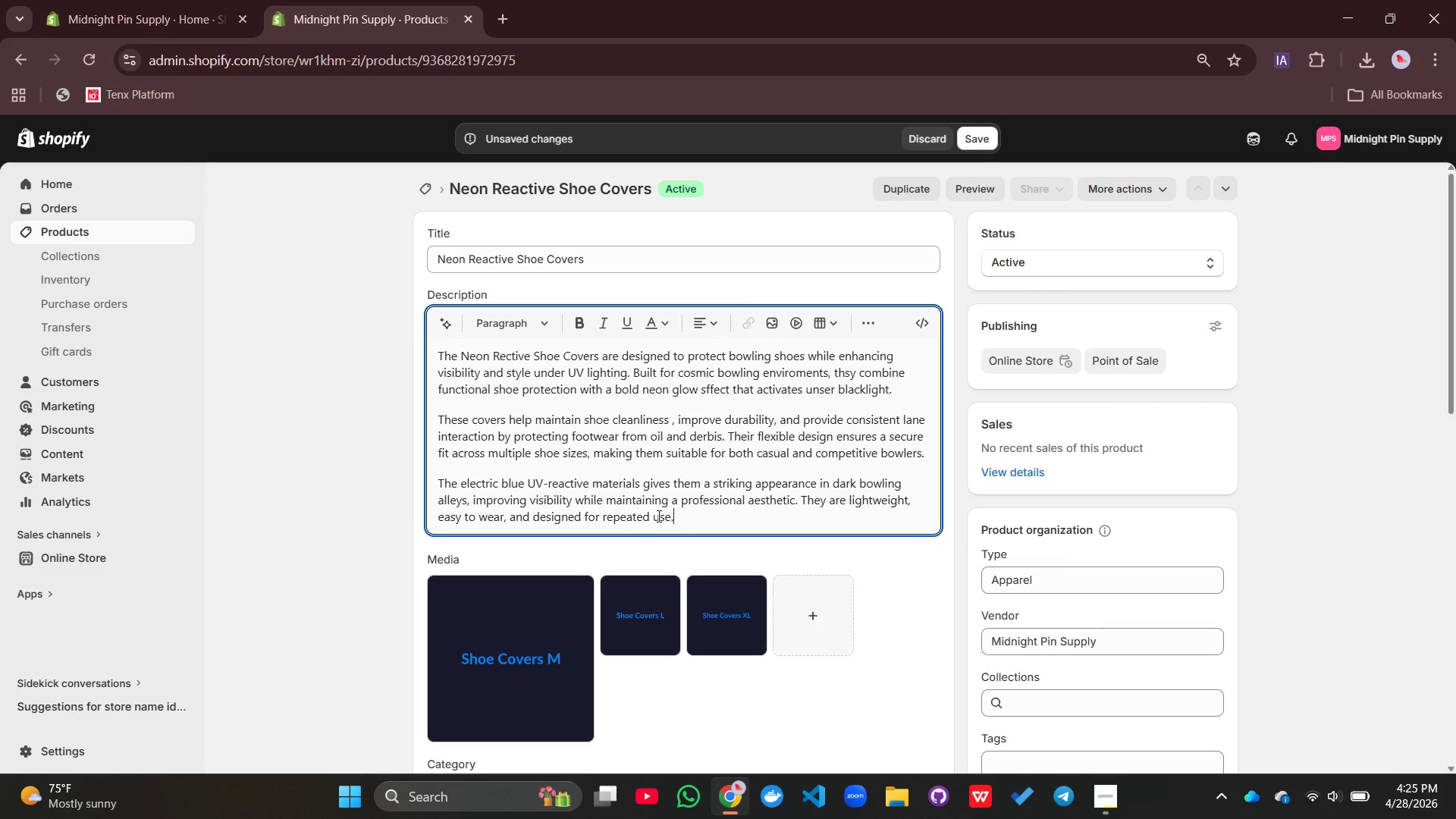 
key(Enter)
 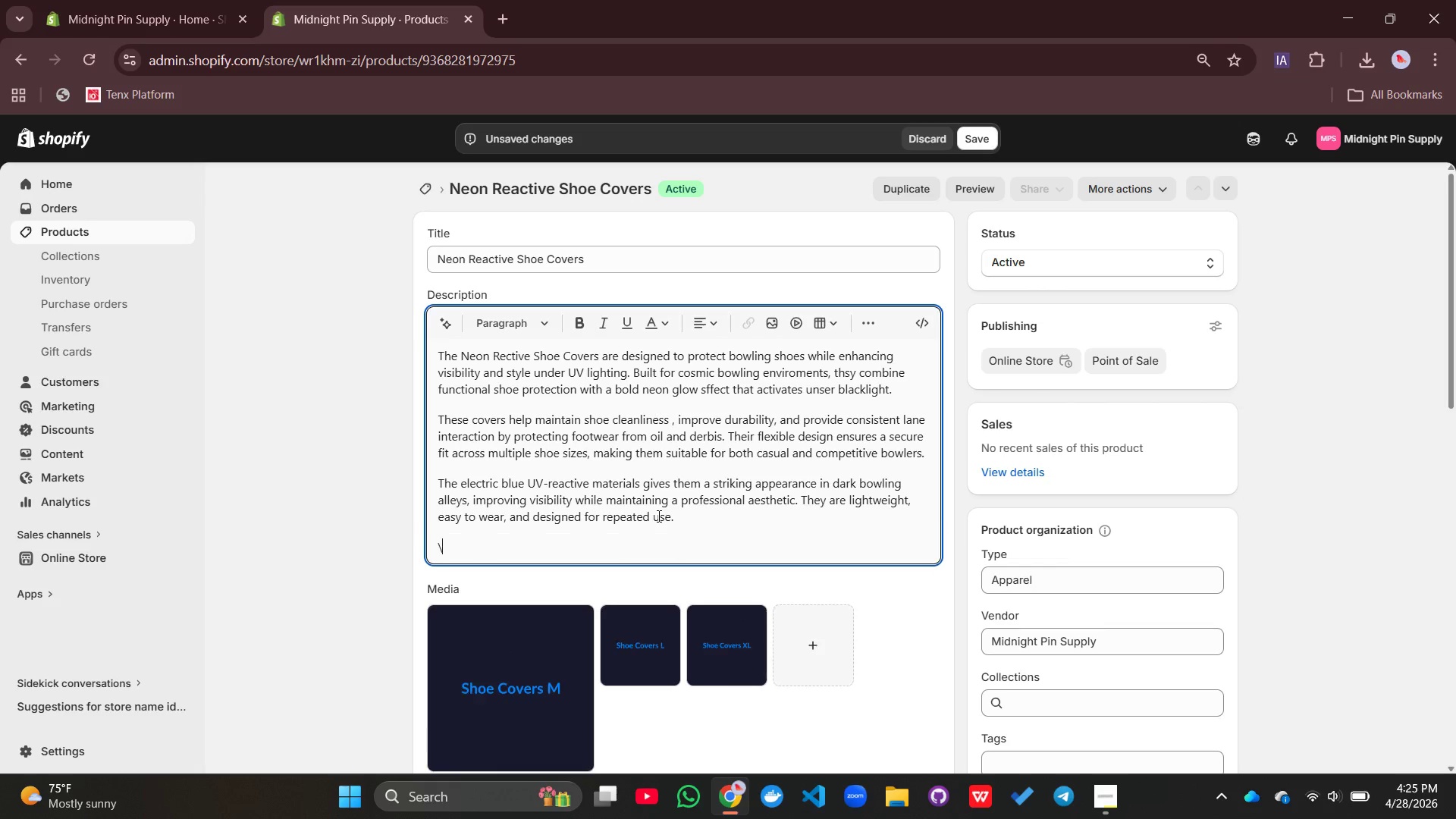 
key(Backslash)
 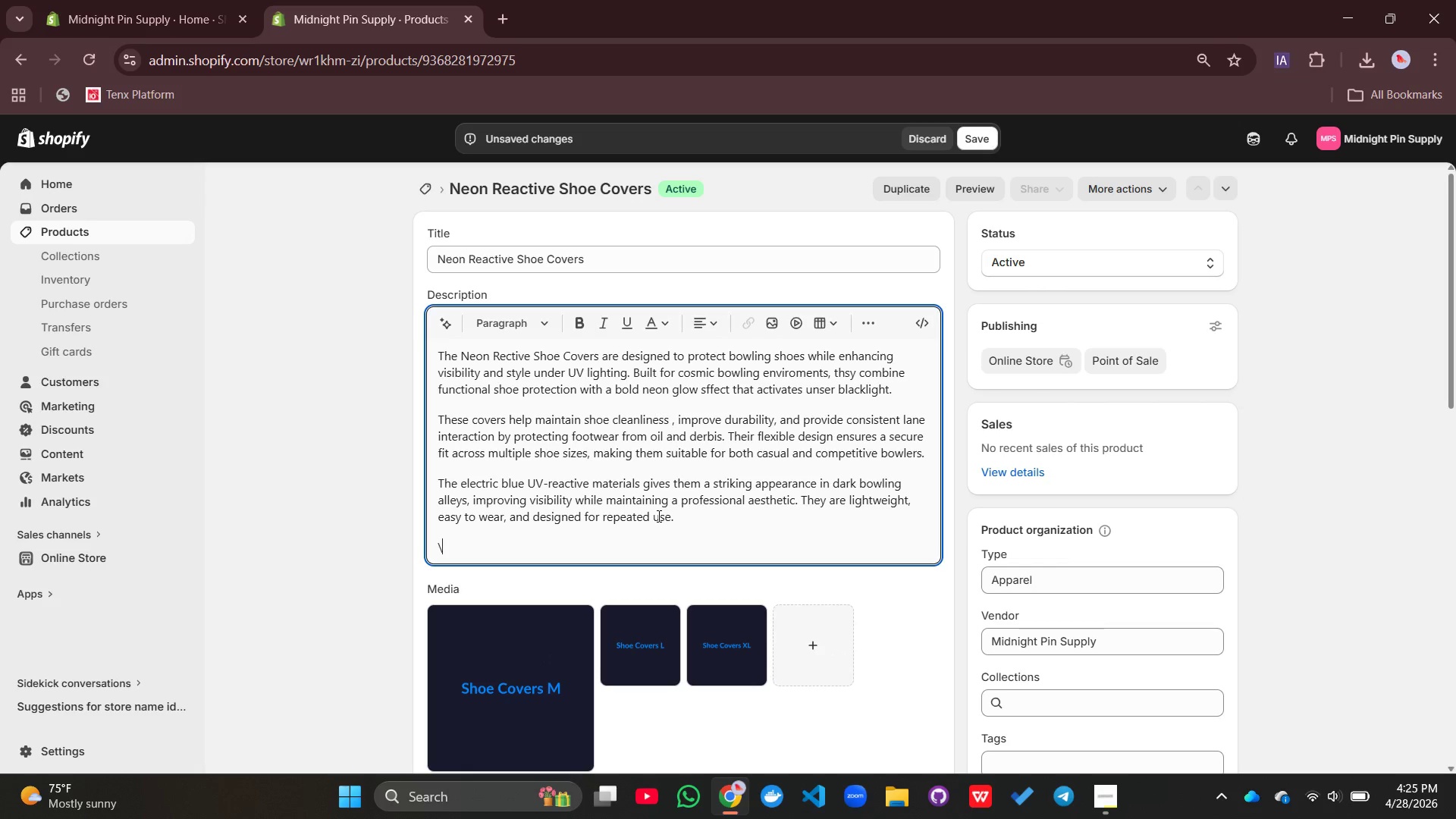 
key(Backspace)
 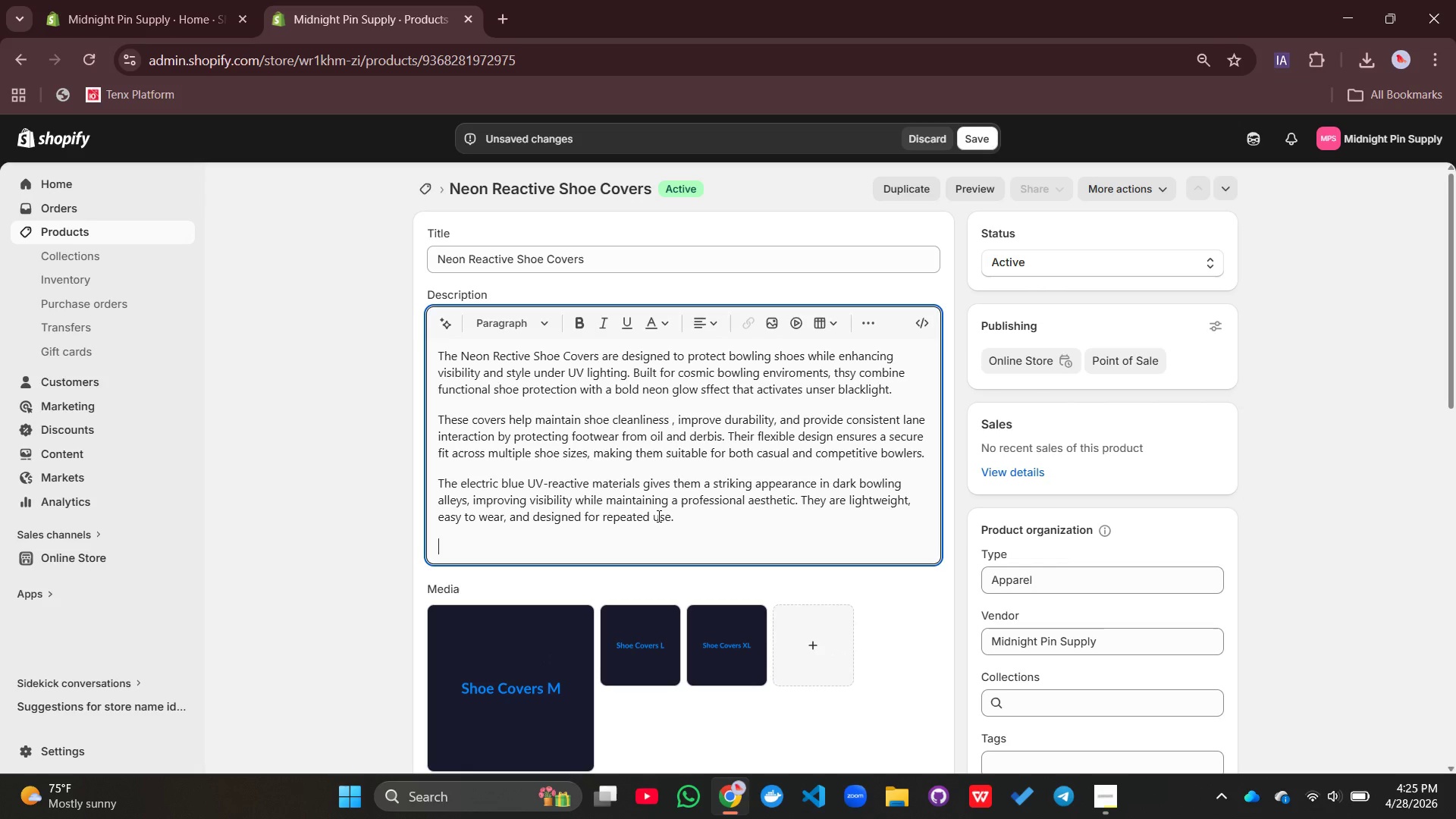 
type(Key Featres)
key(Backspace)
key(Backspace)
key(Backspace)
type(ures:)
 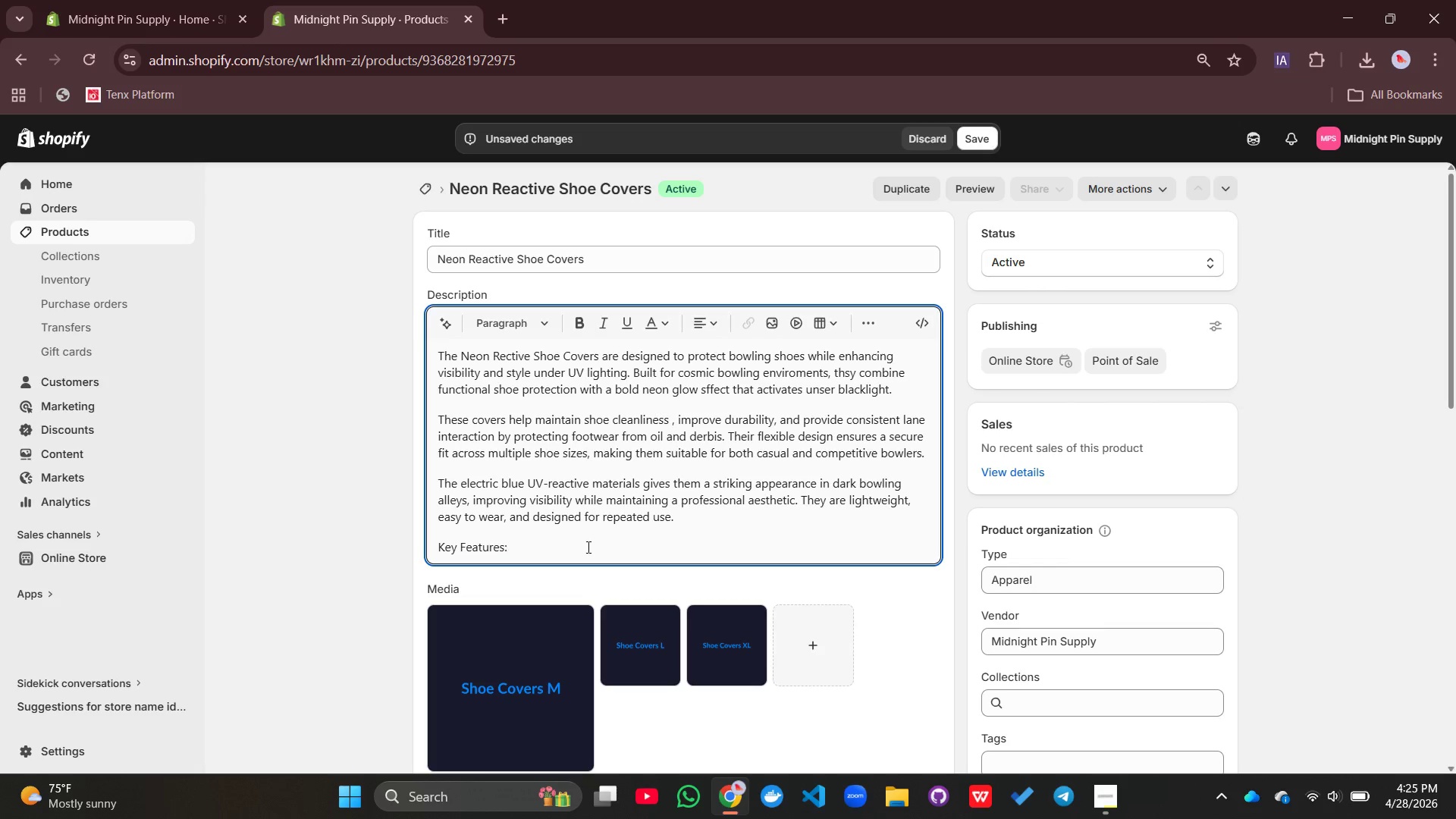 
left_click_drag(start_coordinate=[521, 547], to_coordinate=[438, 547])
 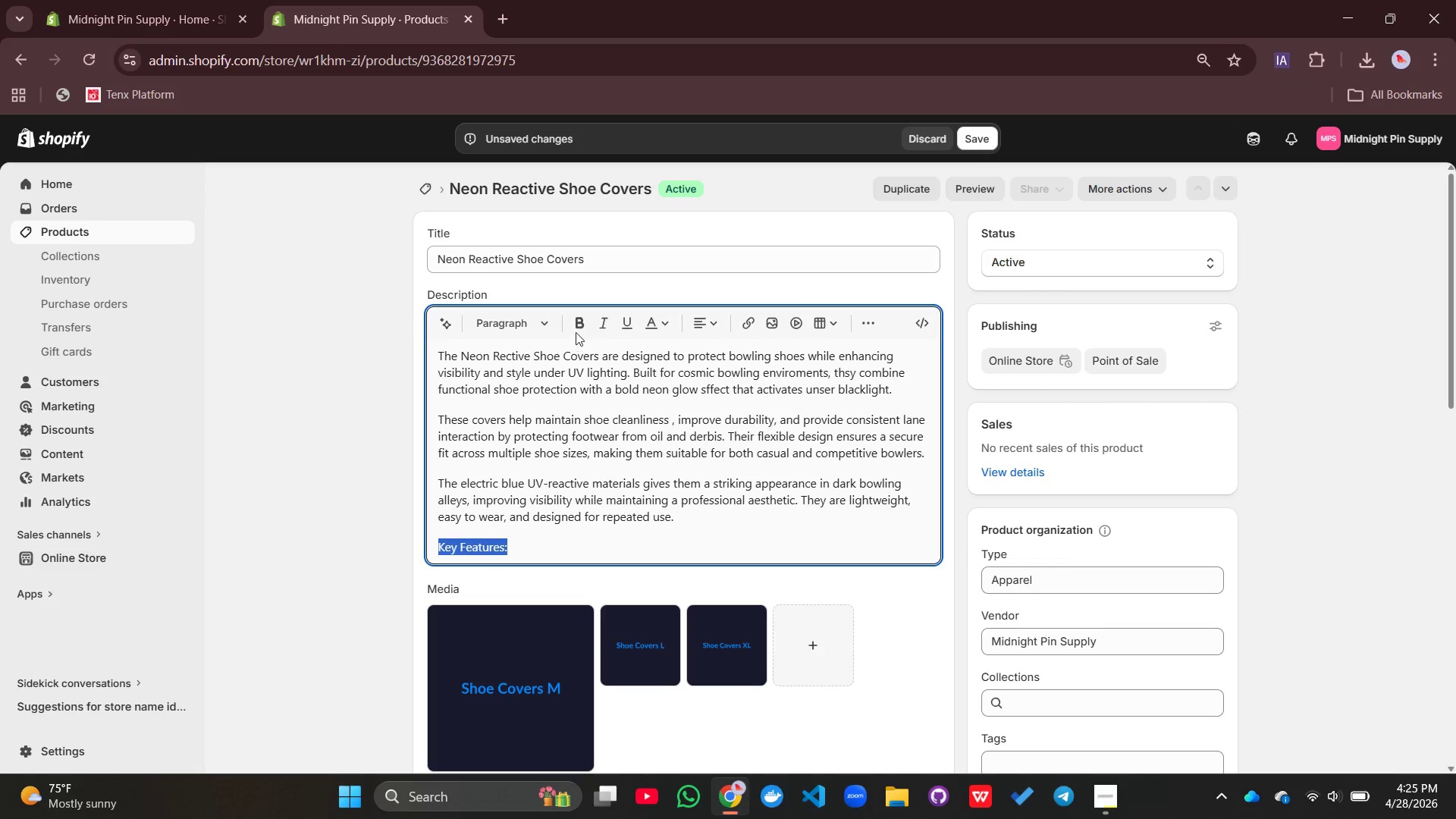 
left_click([576, 328])
 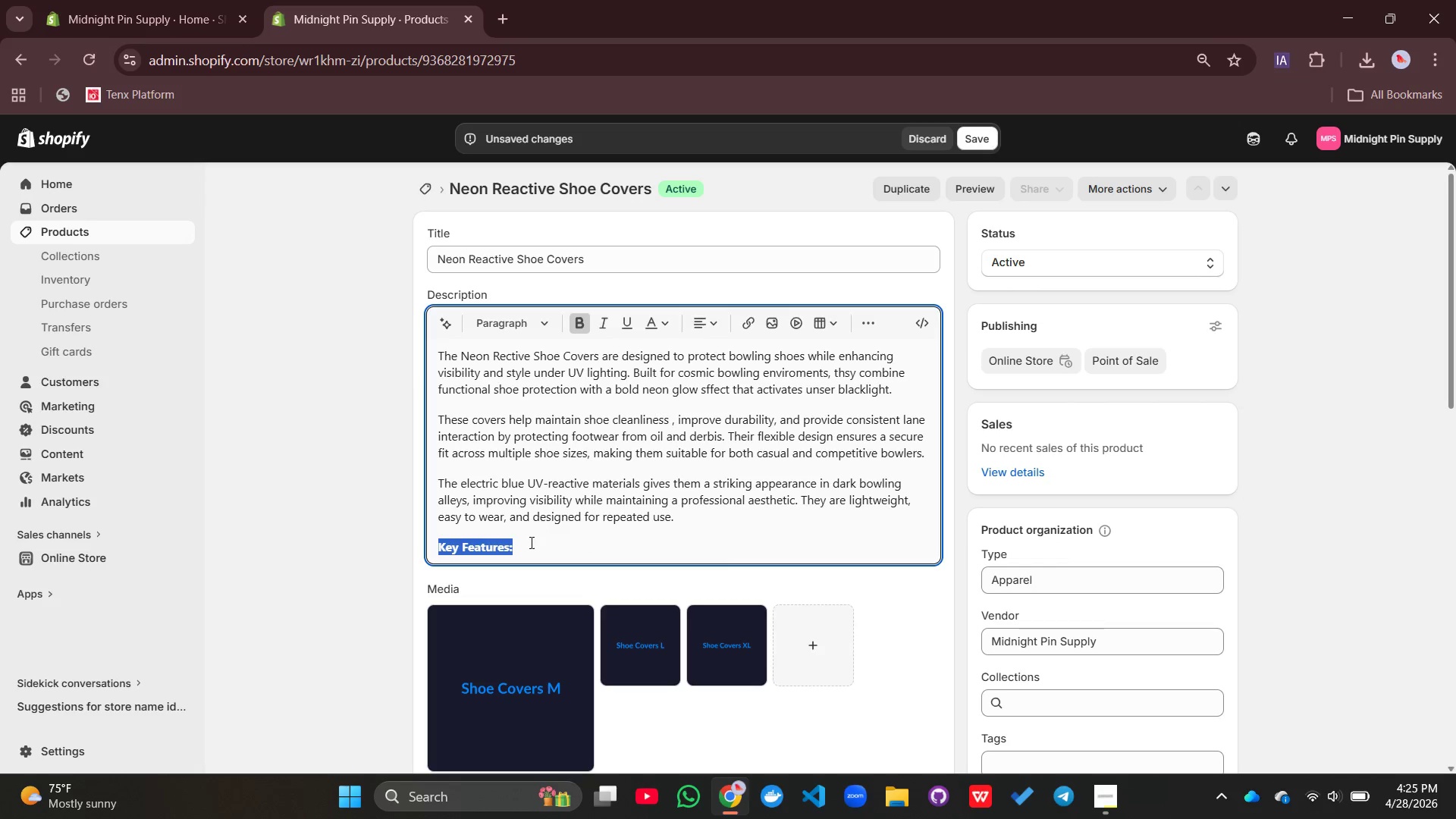 
left_click([527, 549])
 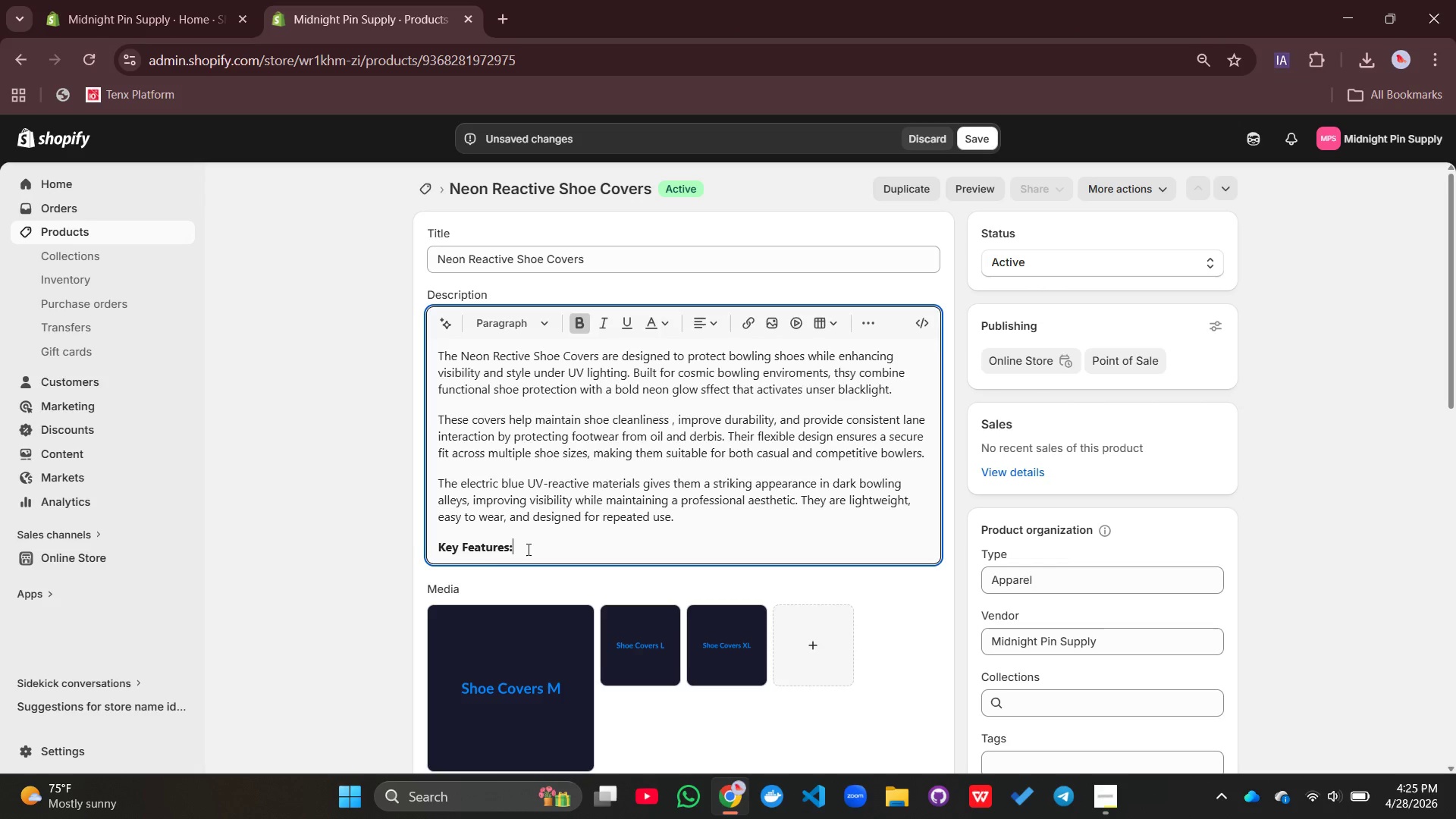 
key(Enter)
 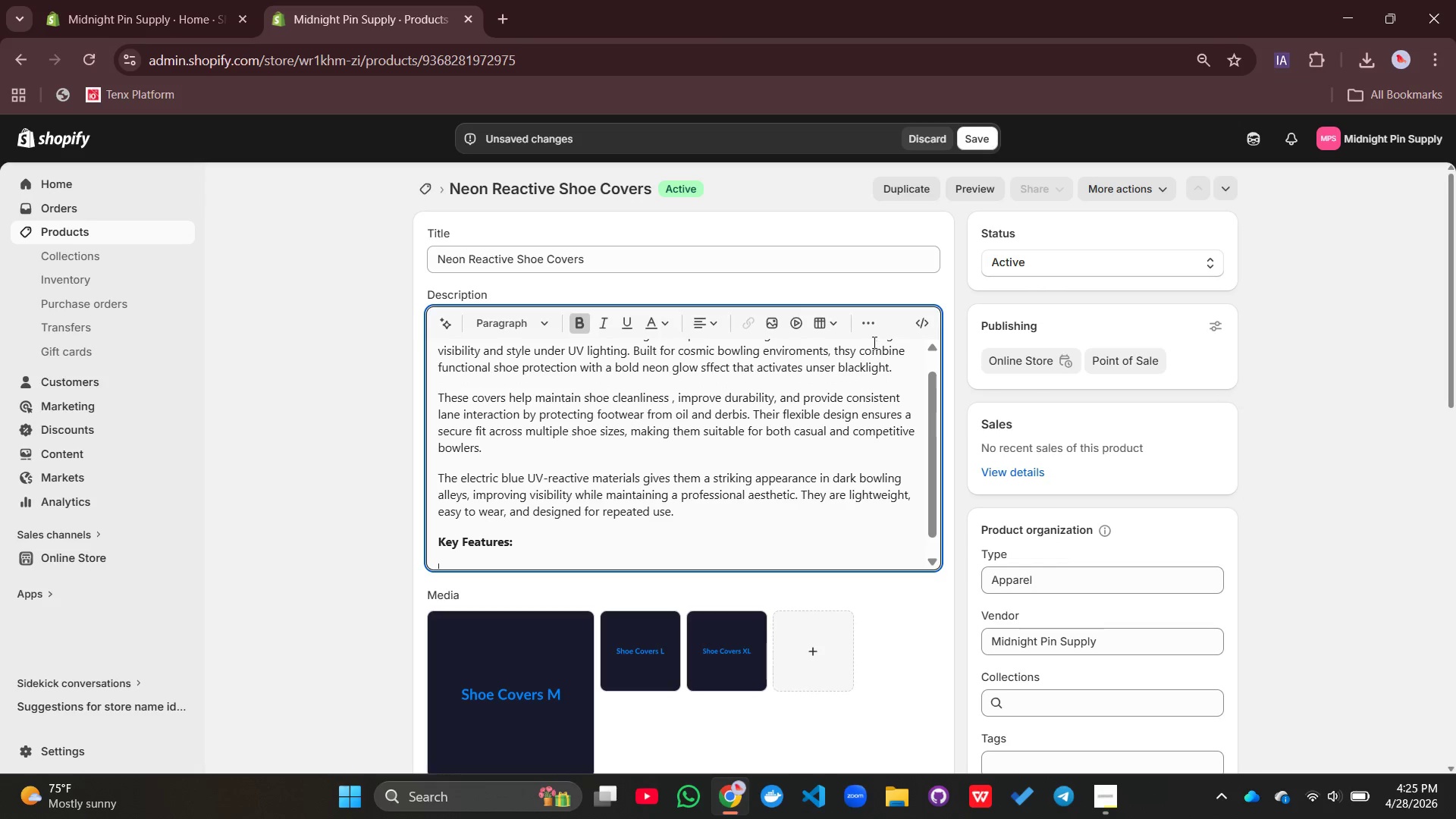 
left_click_drag(start_coordinate=[873, 335], to_coordinate=[870, 328])
 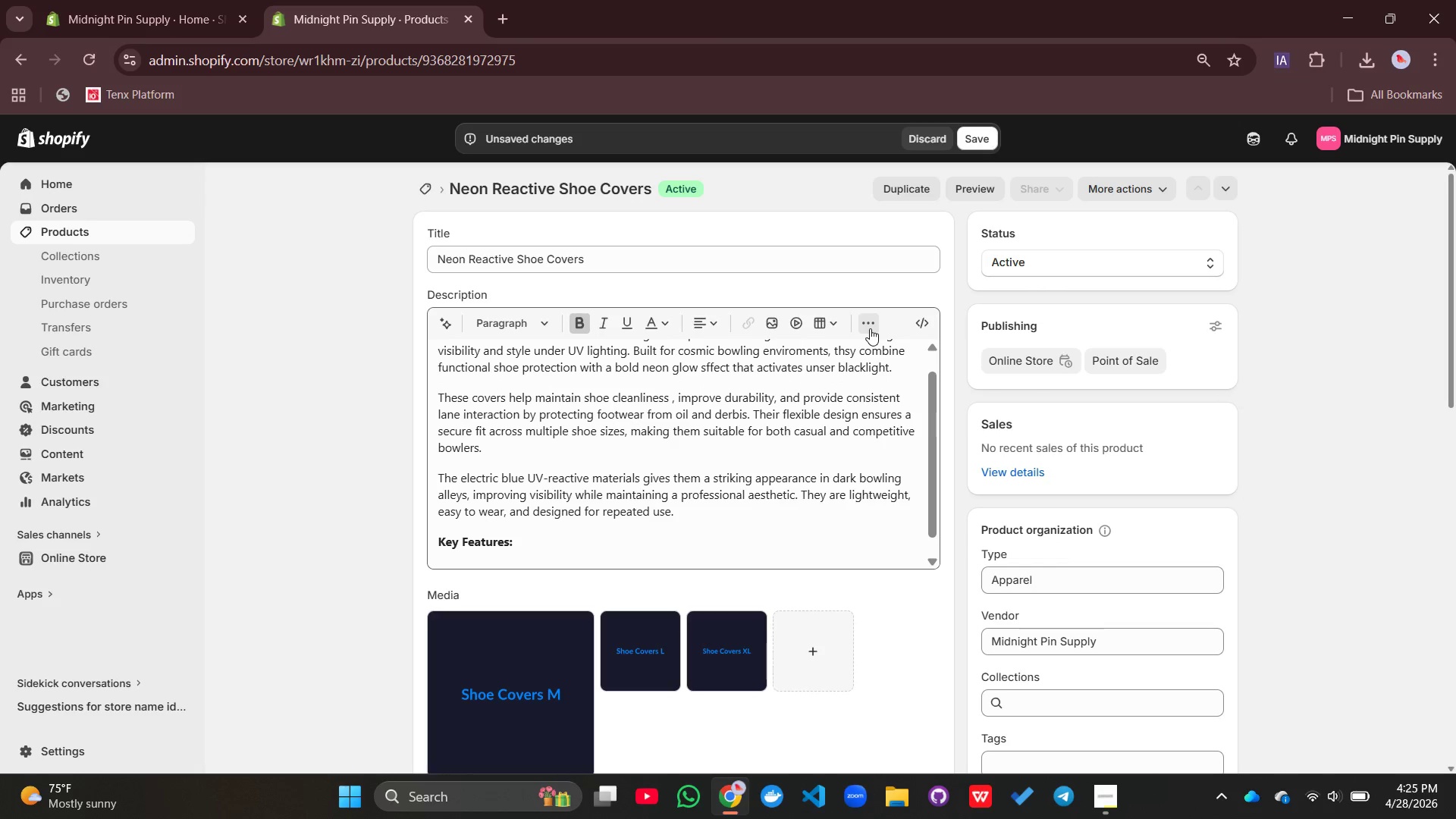 
double_click([870, 328])
 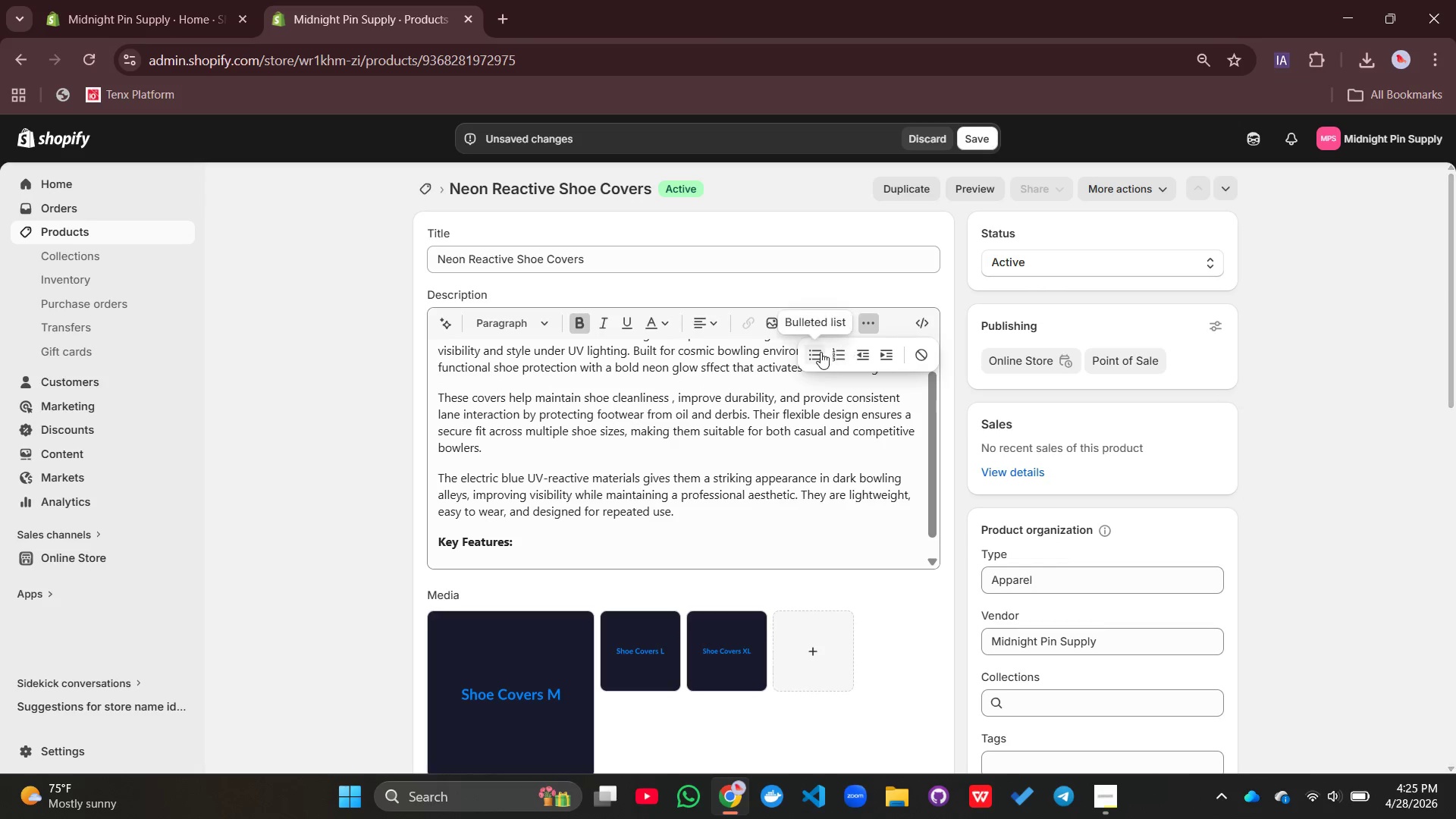 
left_click([817, 353])
 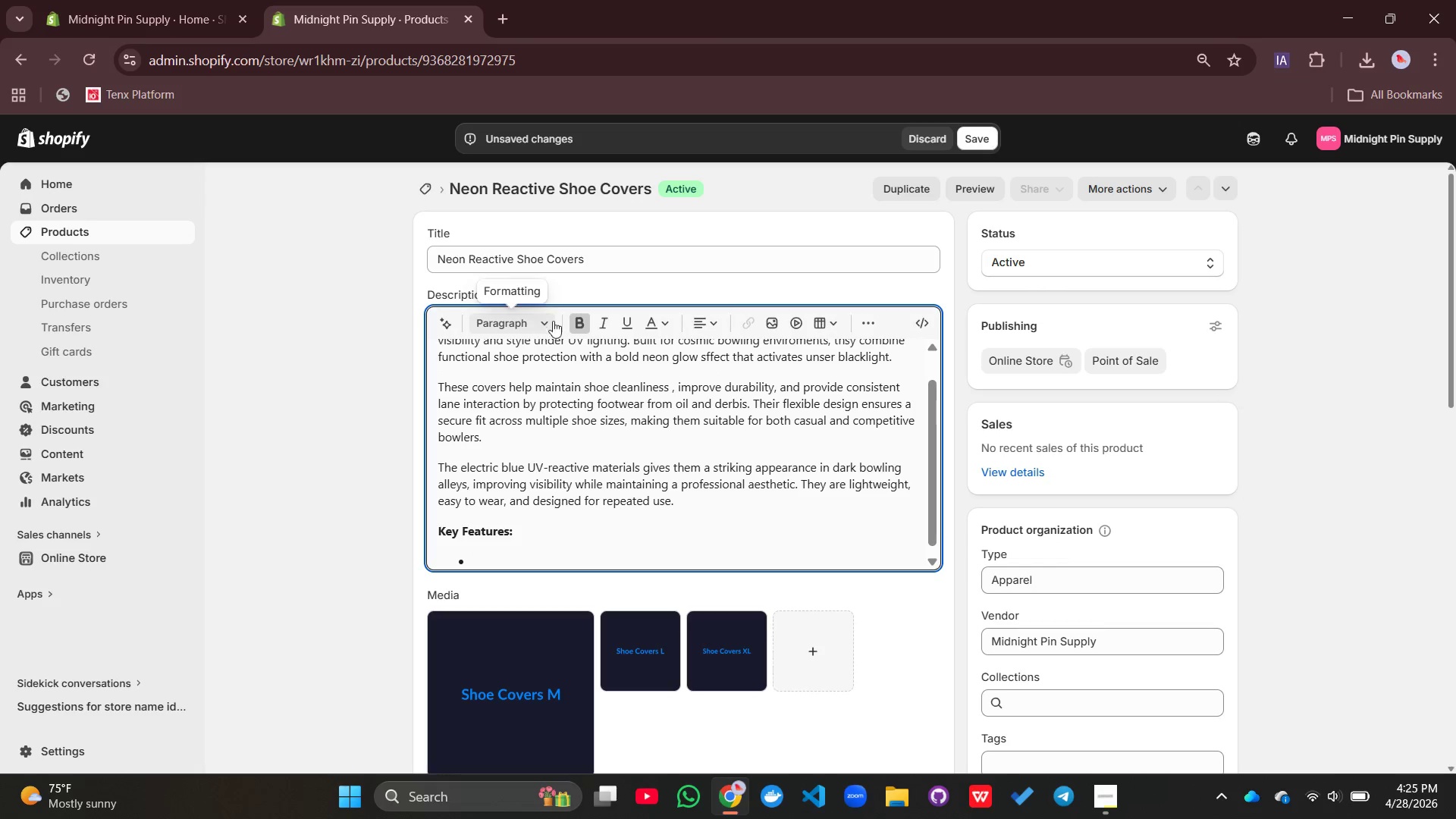 
left_click([576, 323])
 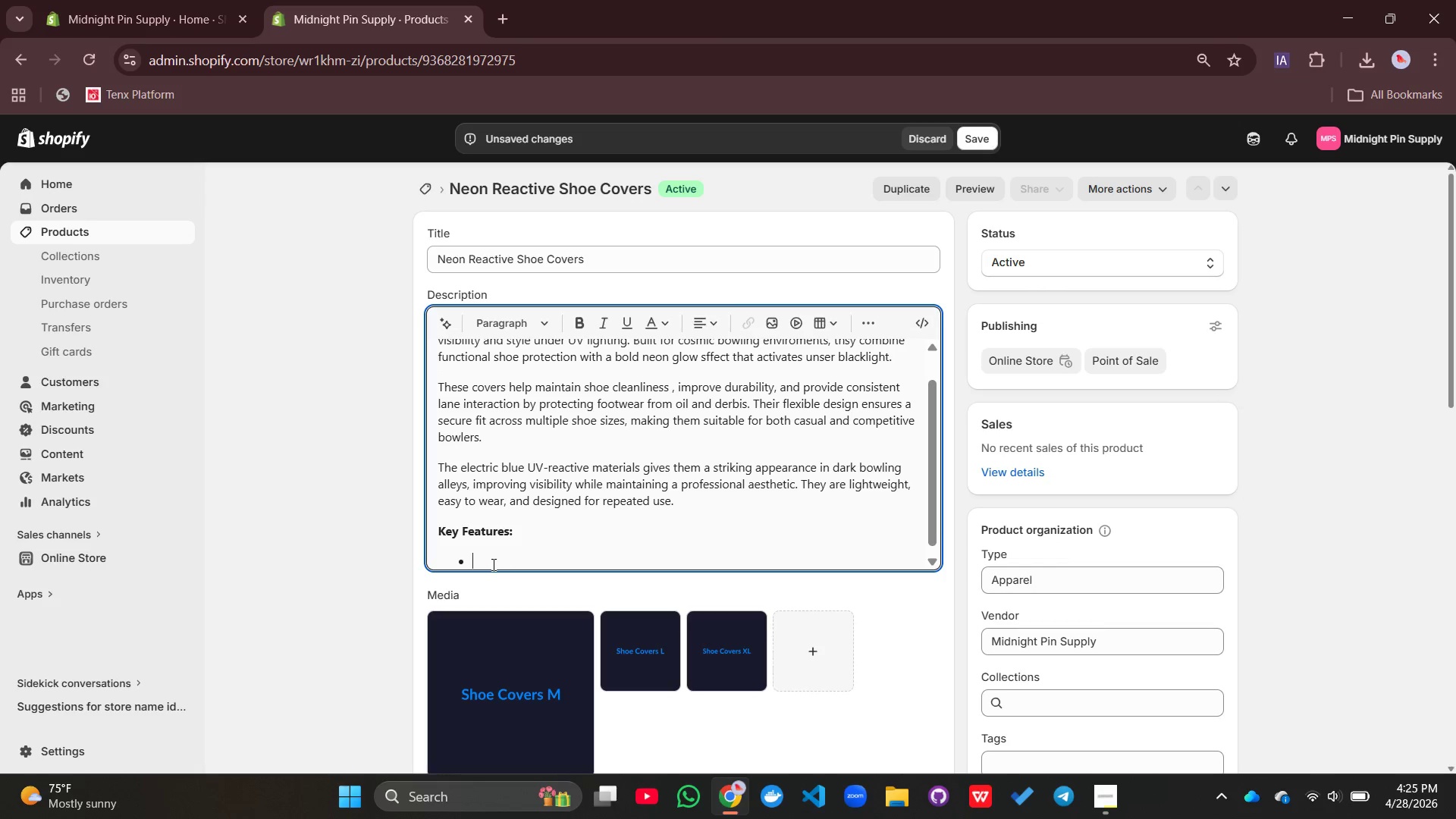 
left_click([492, 564])
 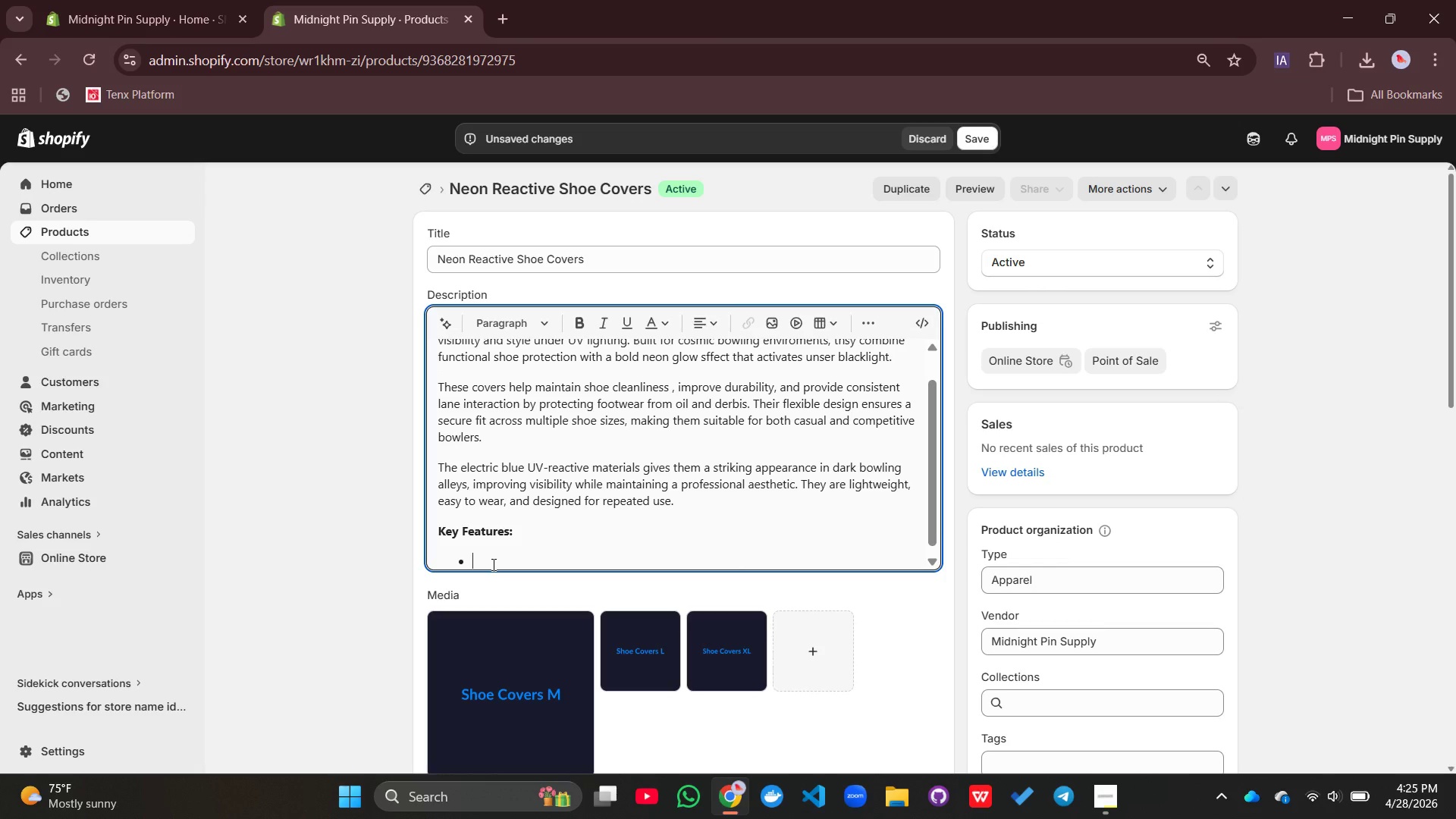 
type(Uv-)
key(Backspace)
key(Backspace)
type(V-reactive neon glow under blacklight)
 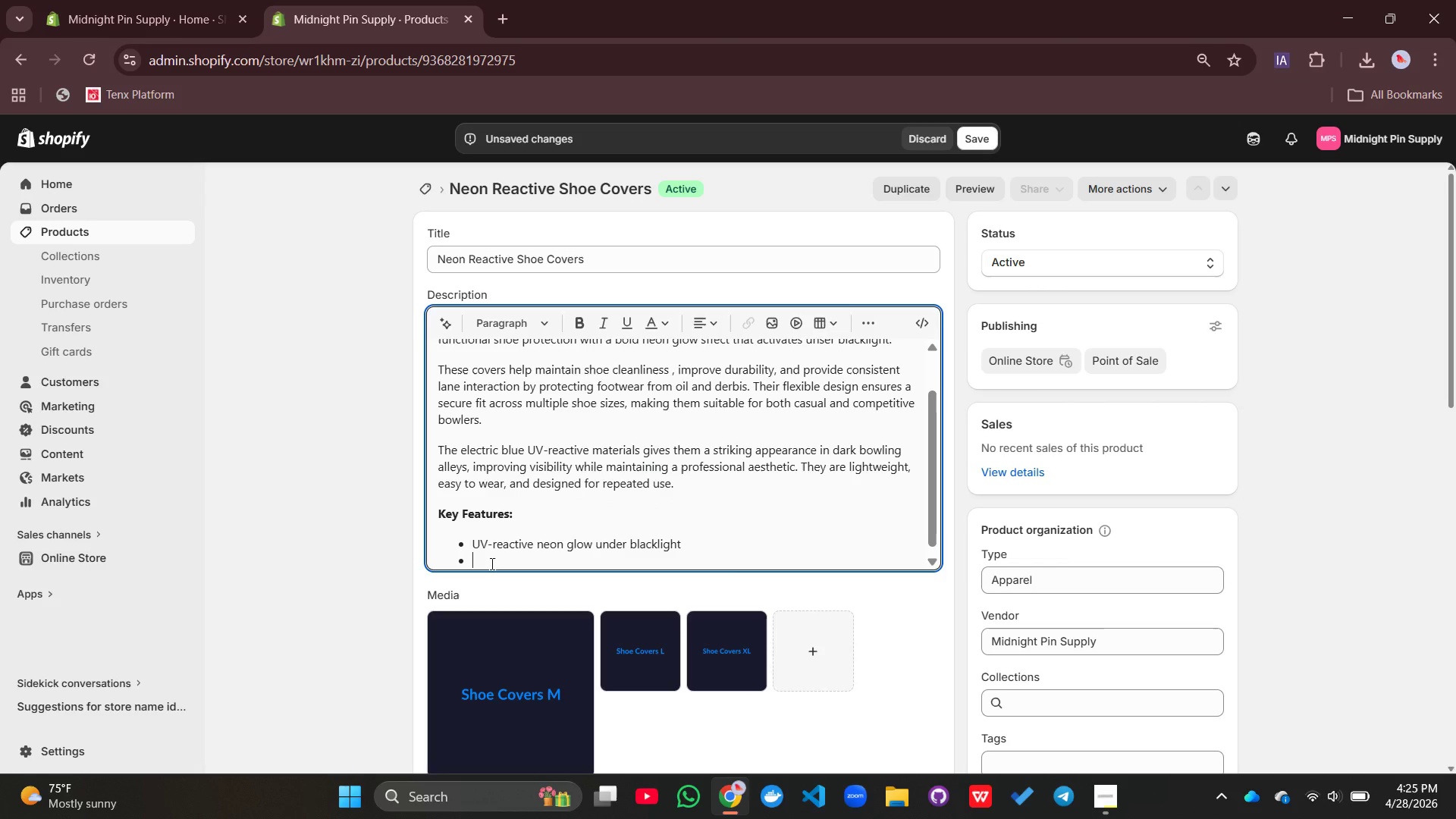 
 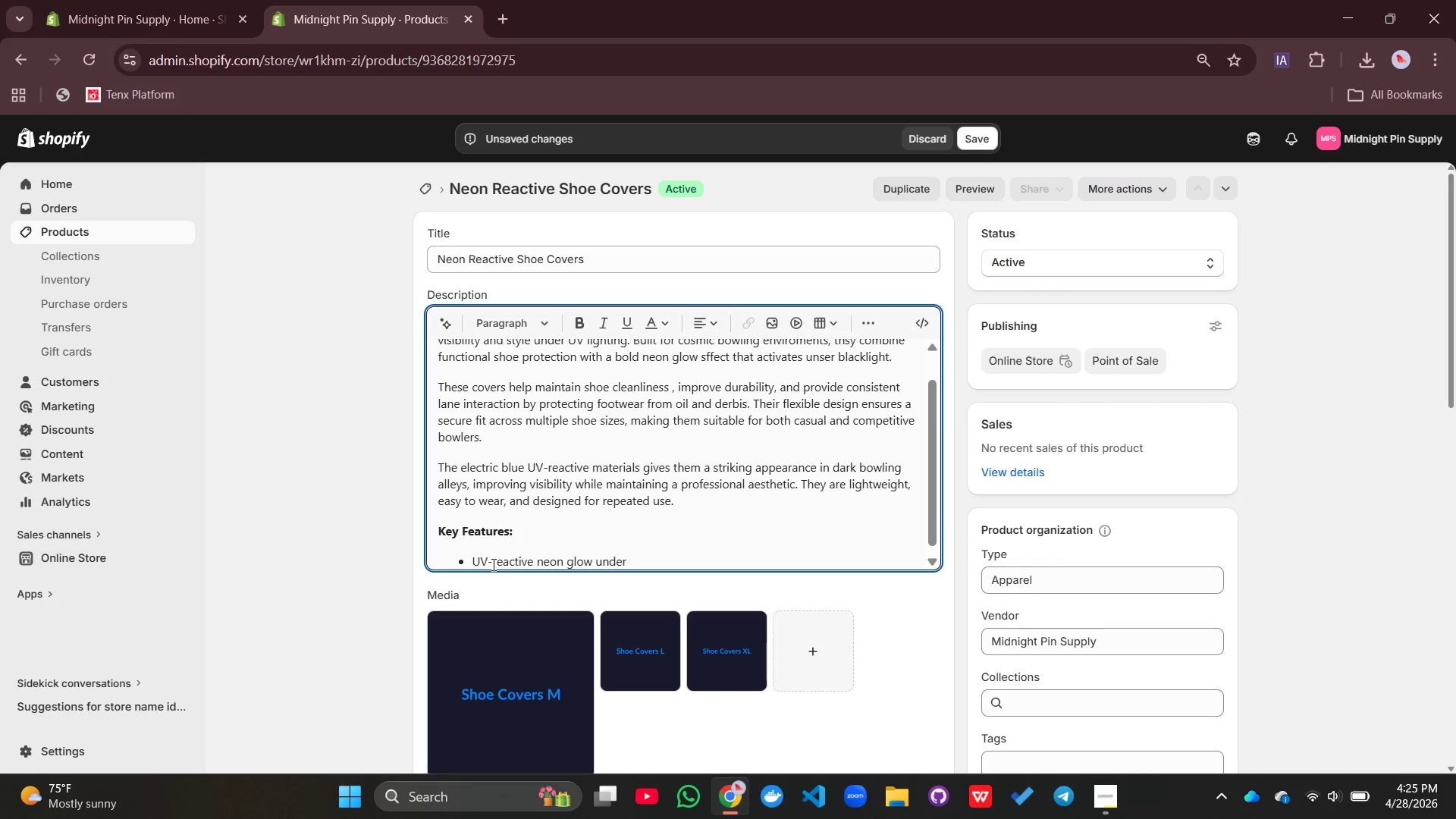 
key(Enter)
 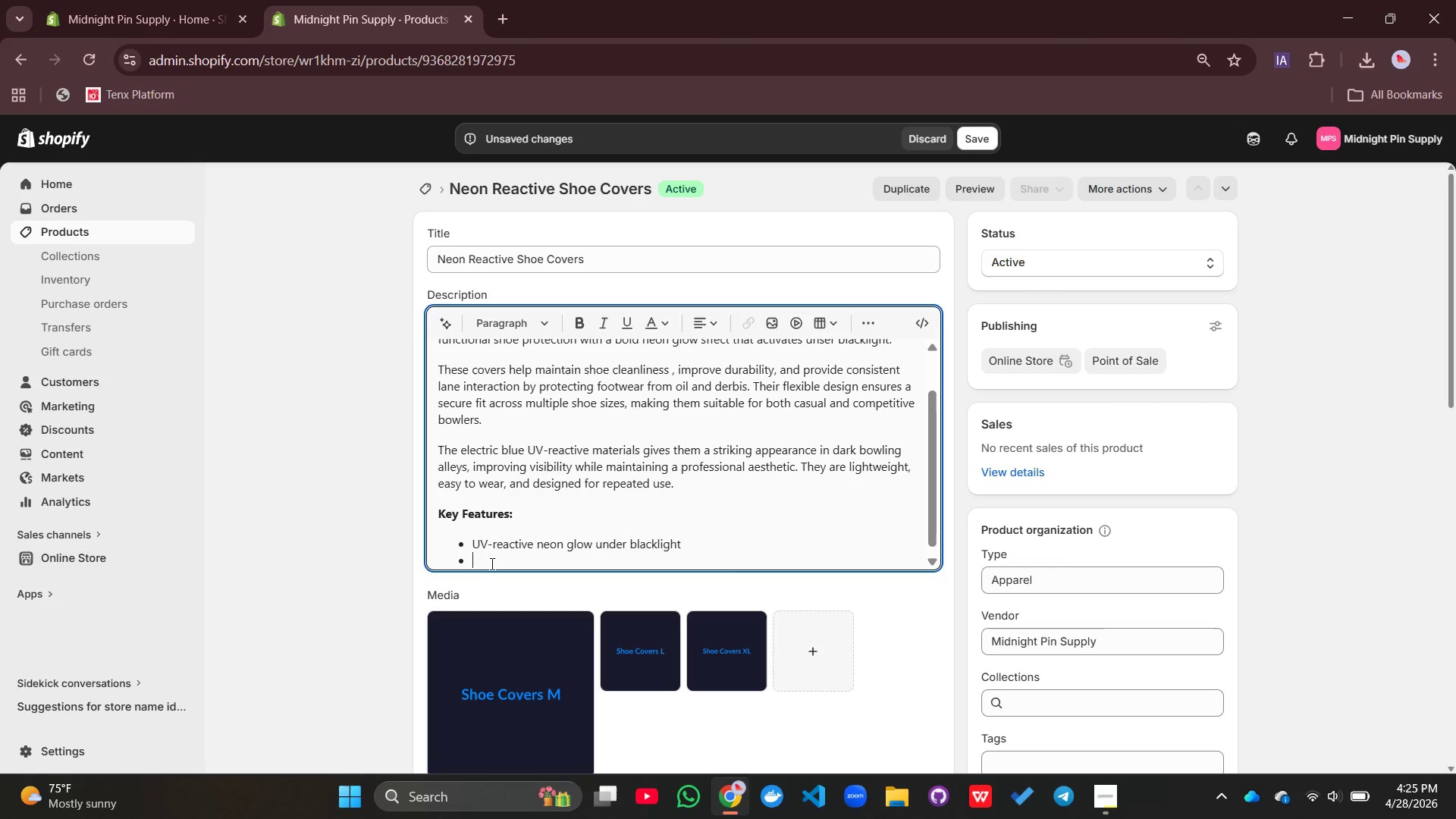 
type(Protects bowling shoes from dameag)
key(Backspace)
key(Backspace)
key(Backspace)
type(age and dirt)
 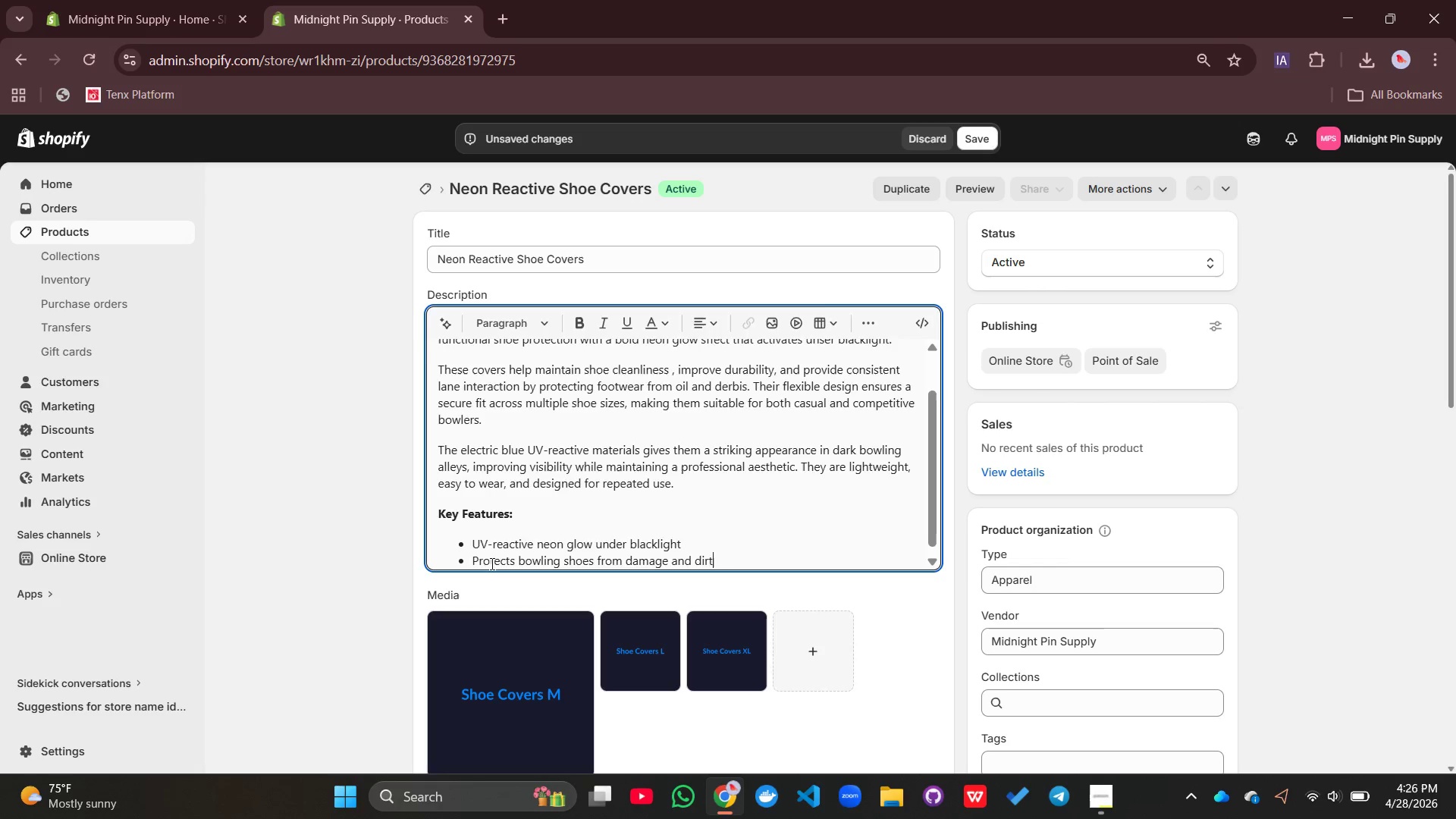 
key(Enter)
 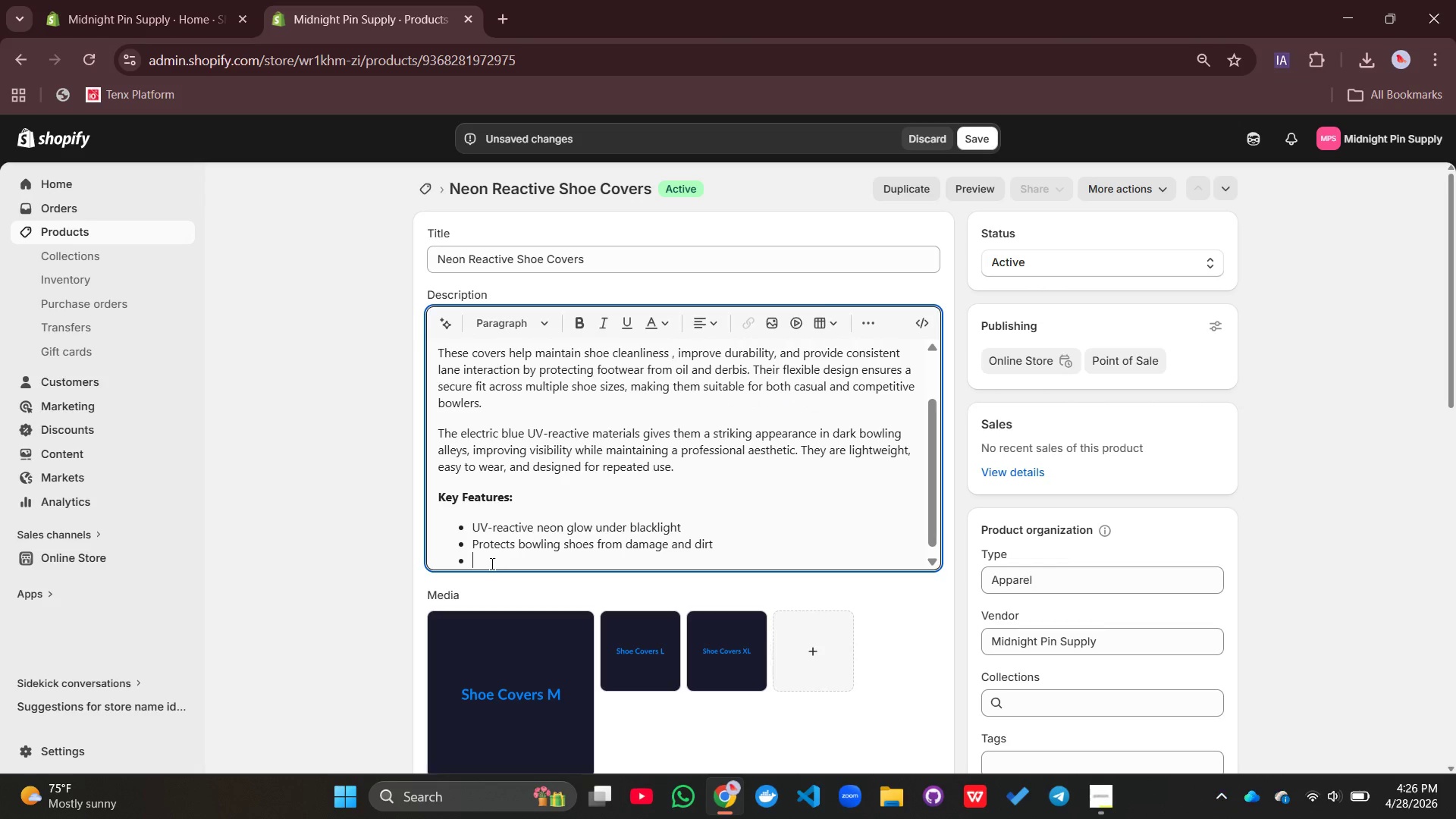 
type(Flexible and a)
key(Backspace)
type(secure multi-size fir)
 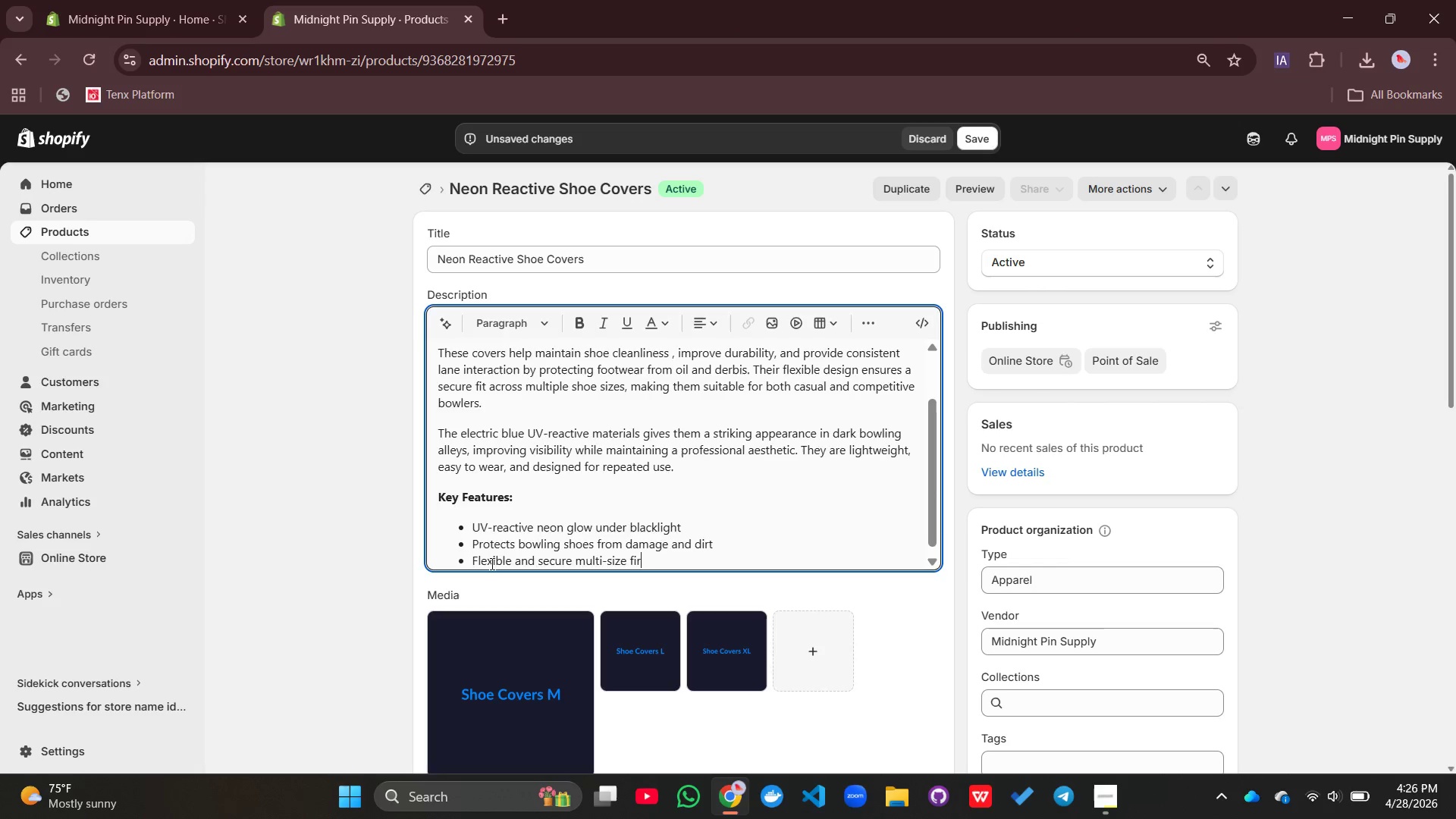 
key(Enter)
 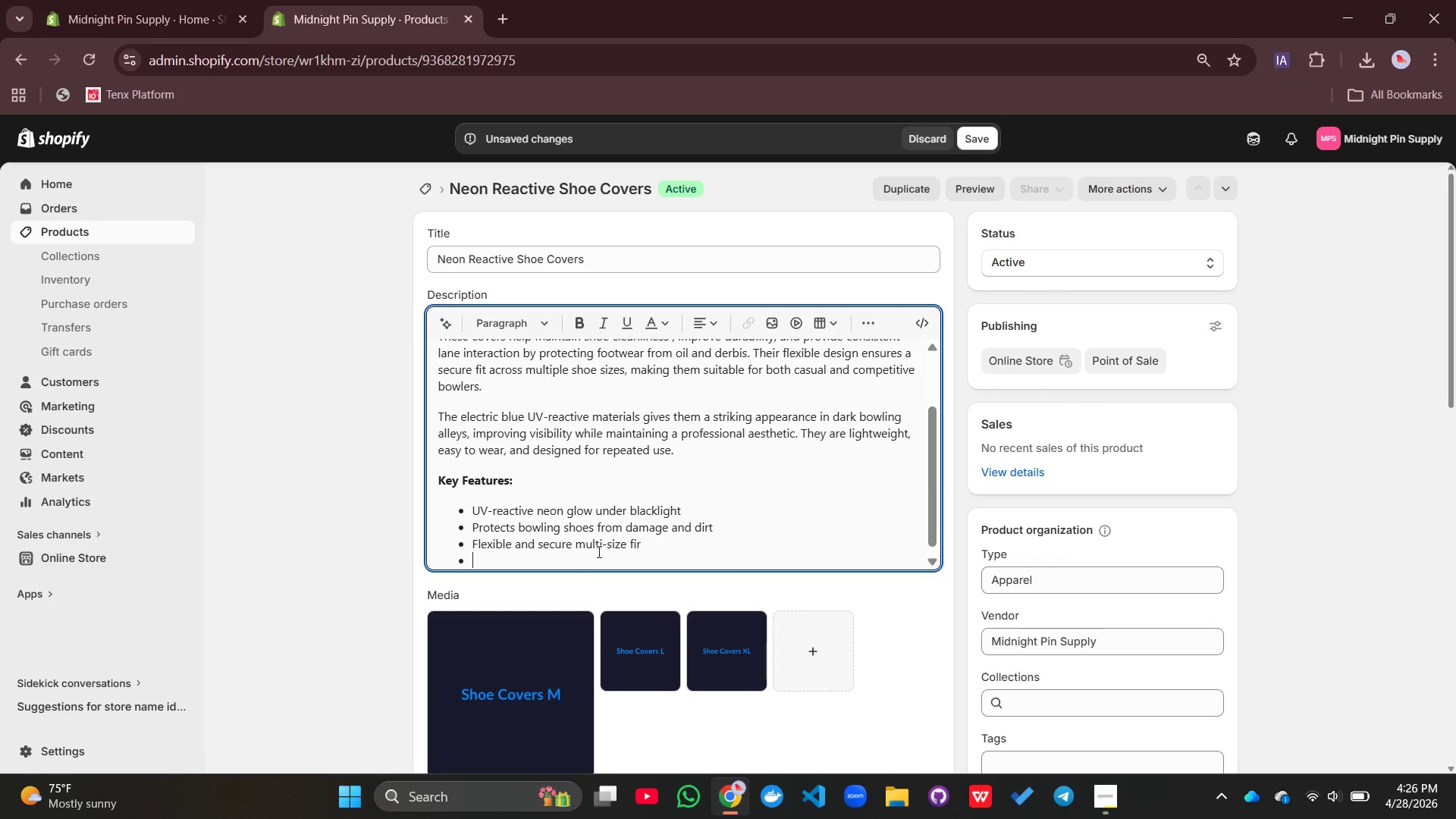 
left_click([646, 549])
 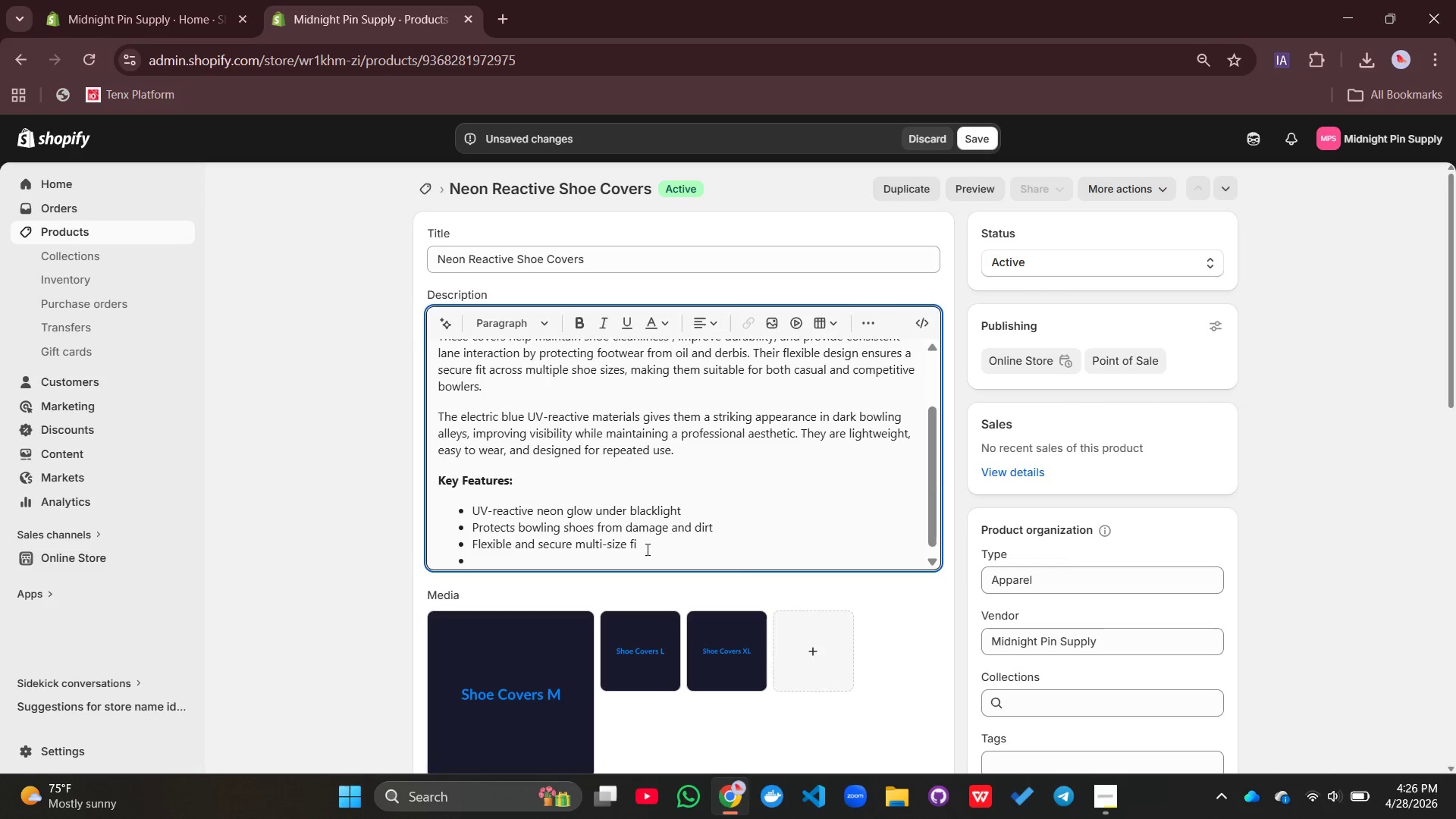 
key(Backspace)
 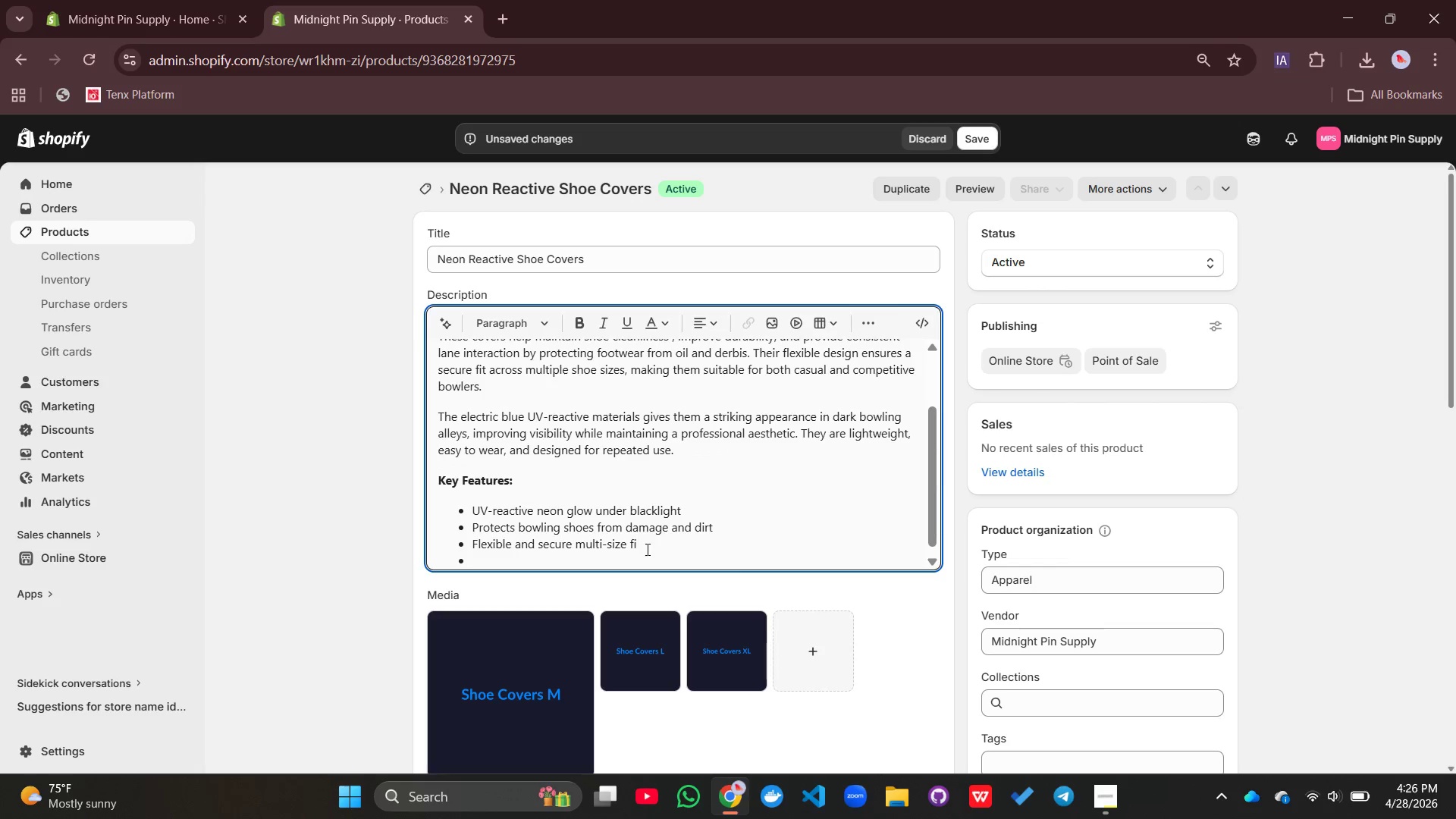 
key(T)
 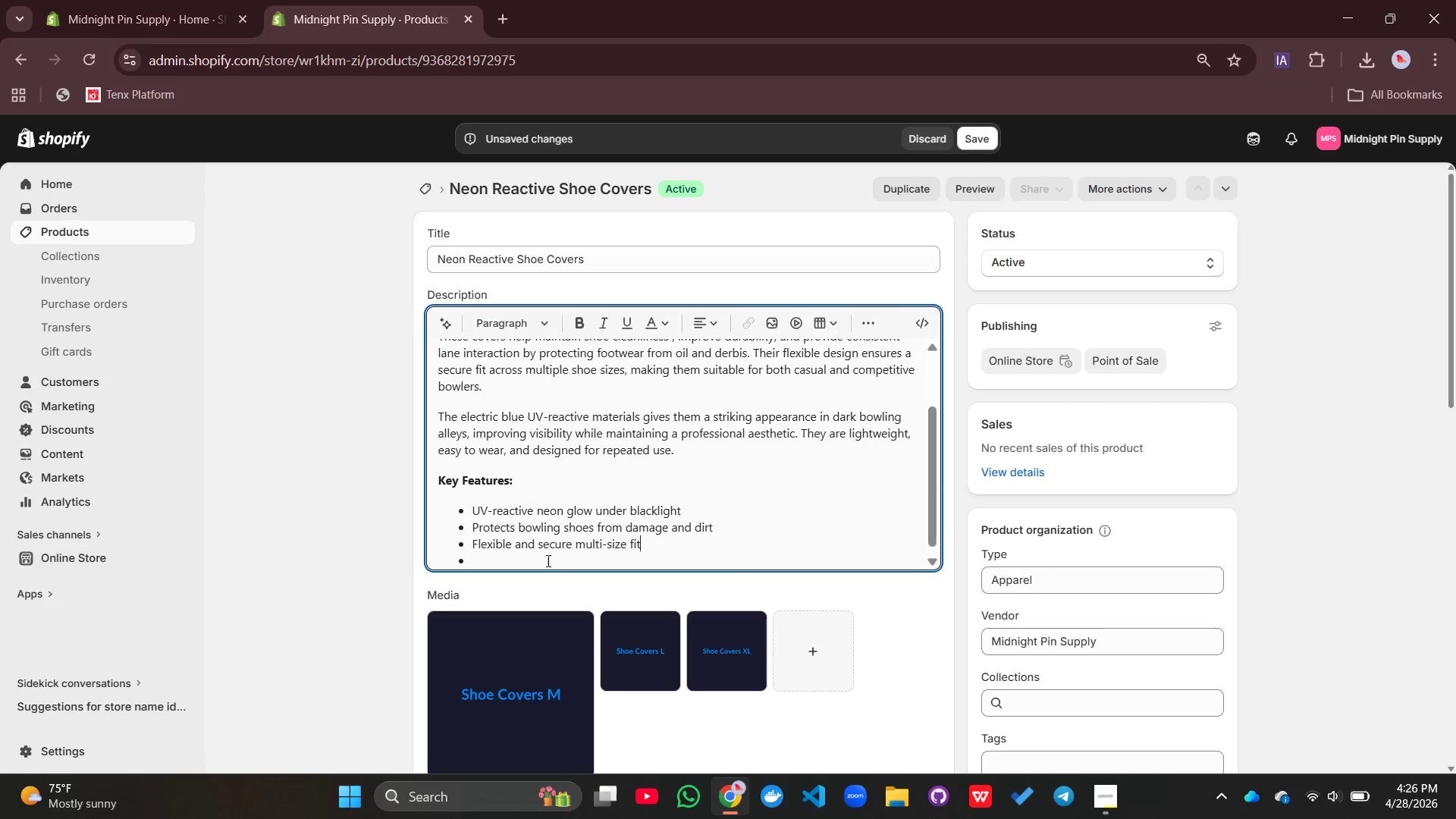 
left_click([516, 563])
 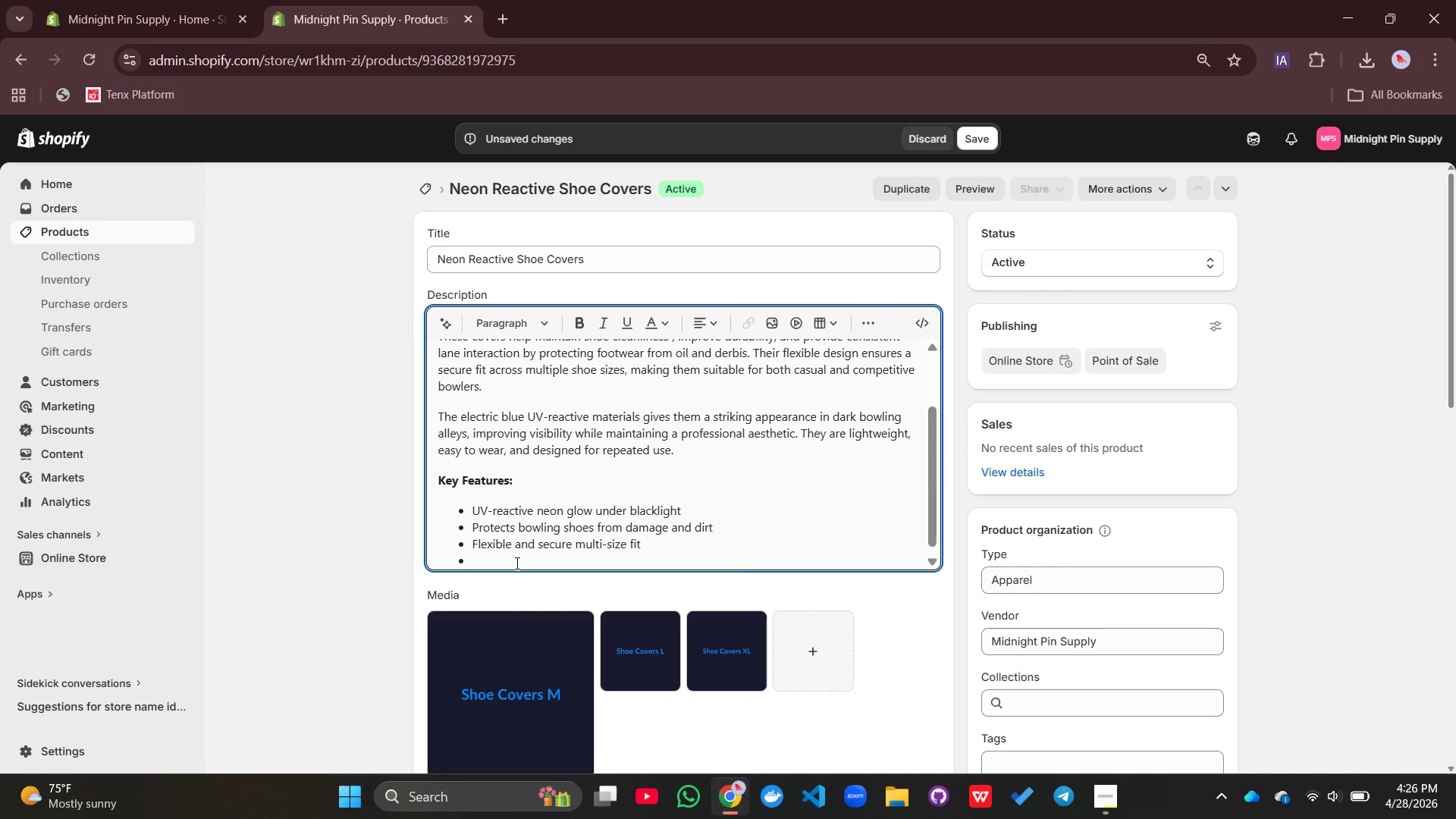 
type(Lightweight  and durba)
key(Backspace)
key(Backspace)
type(able construction)
 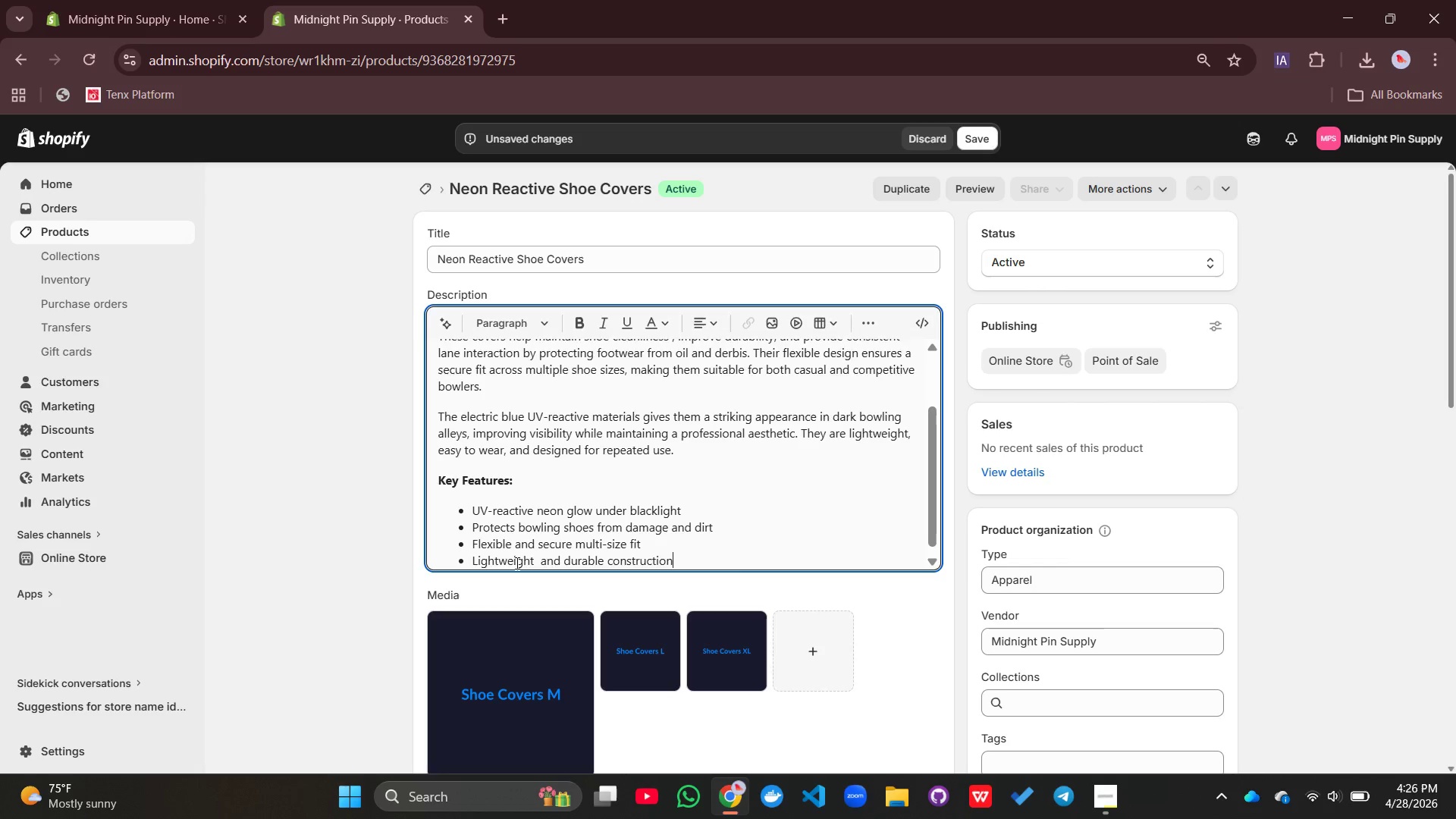 
key(Enter)
 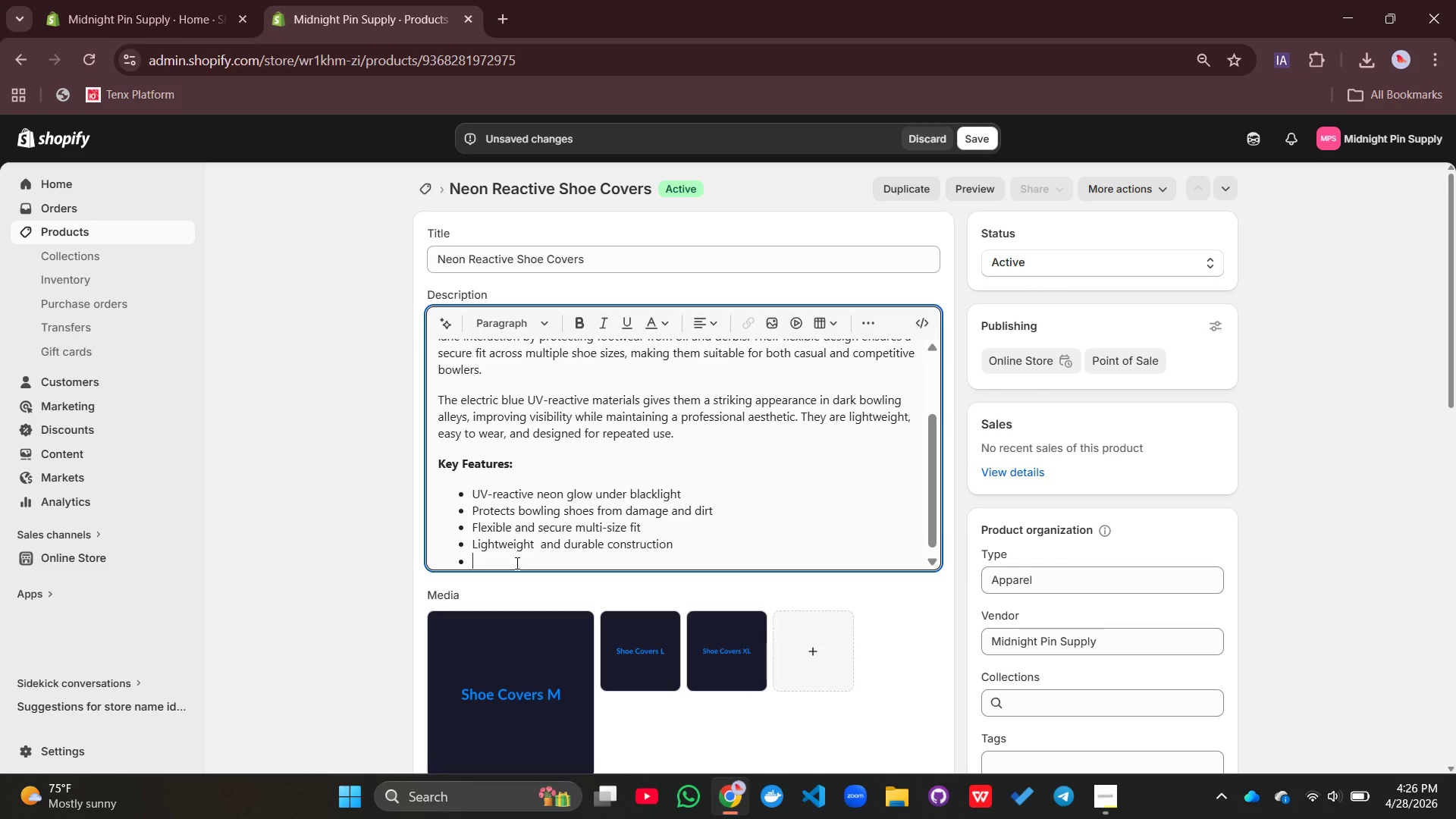 
type(Enhances consmic bowling visual experience)
 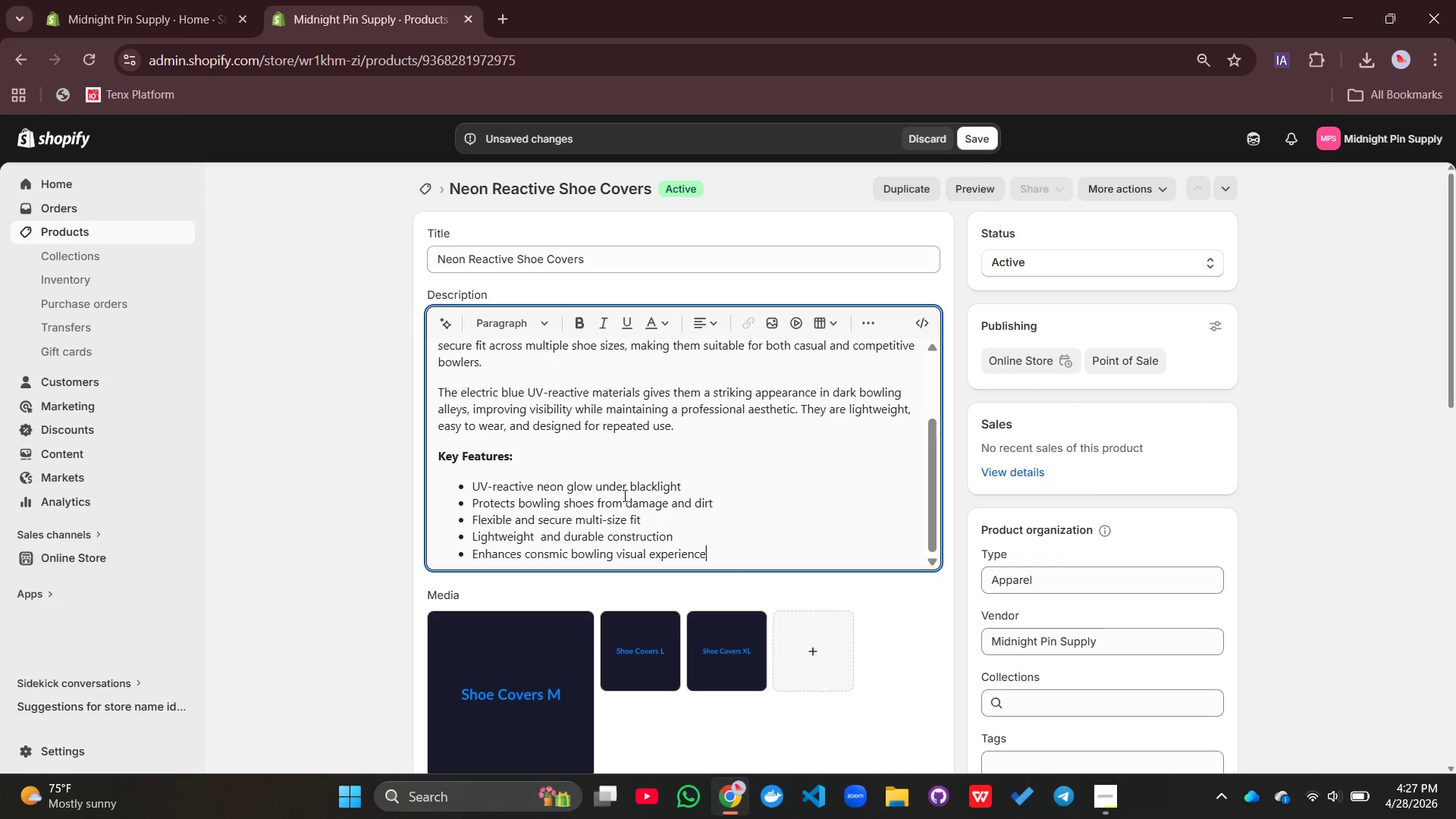 
key(Shift+ShiftRight)
 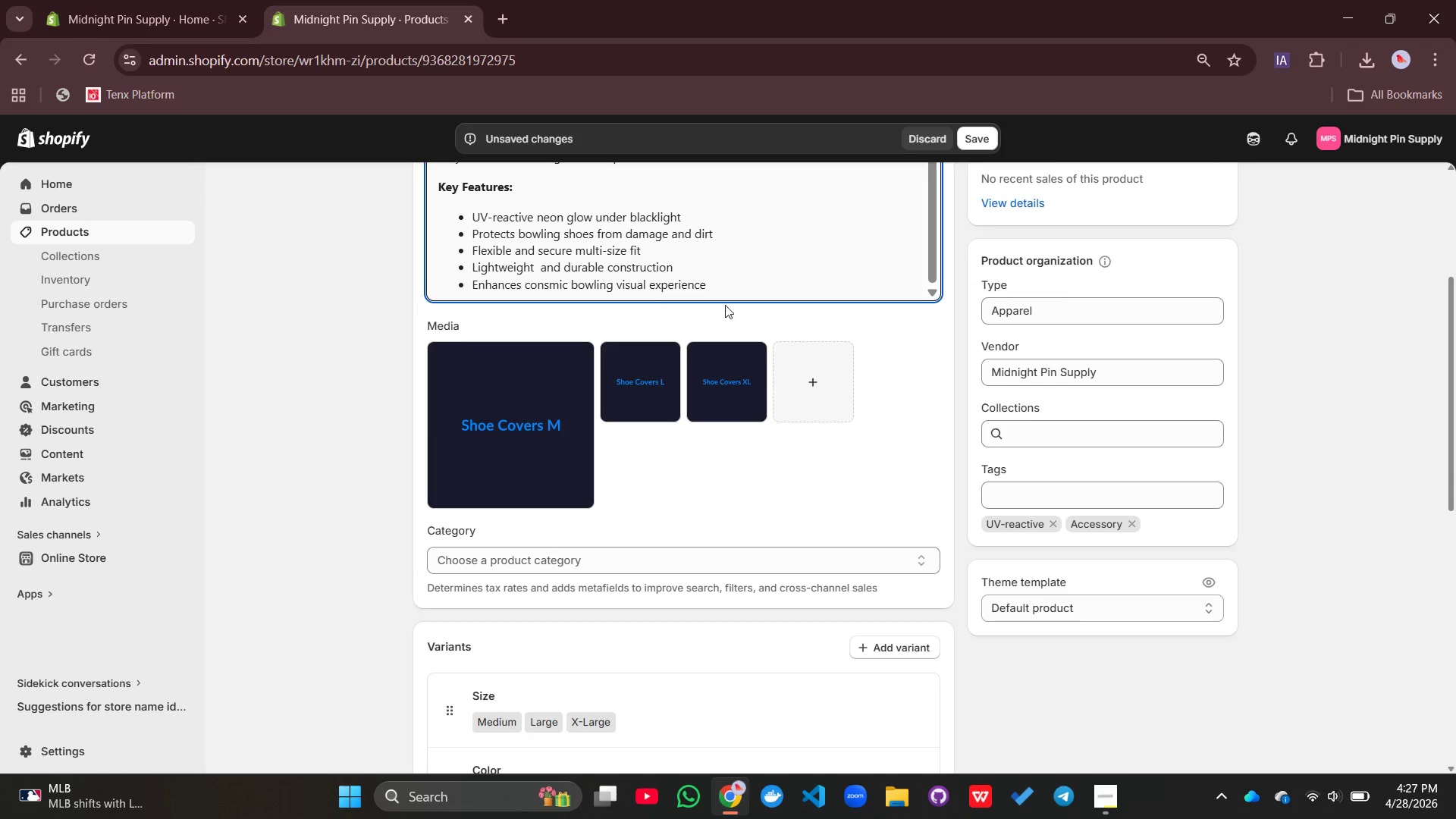 
key(Enter)
 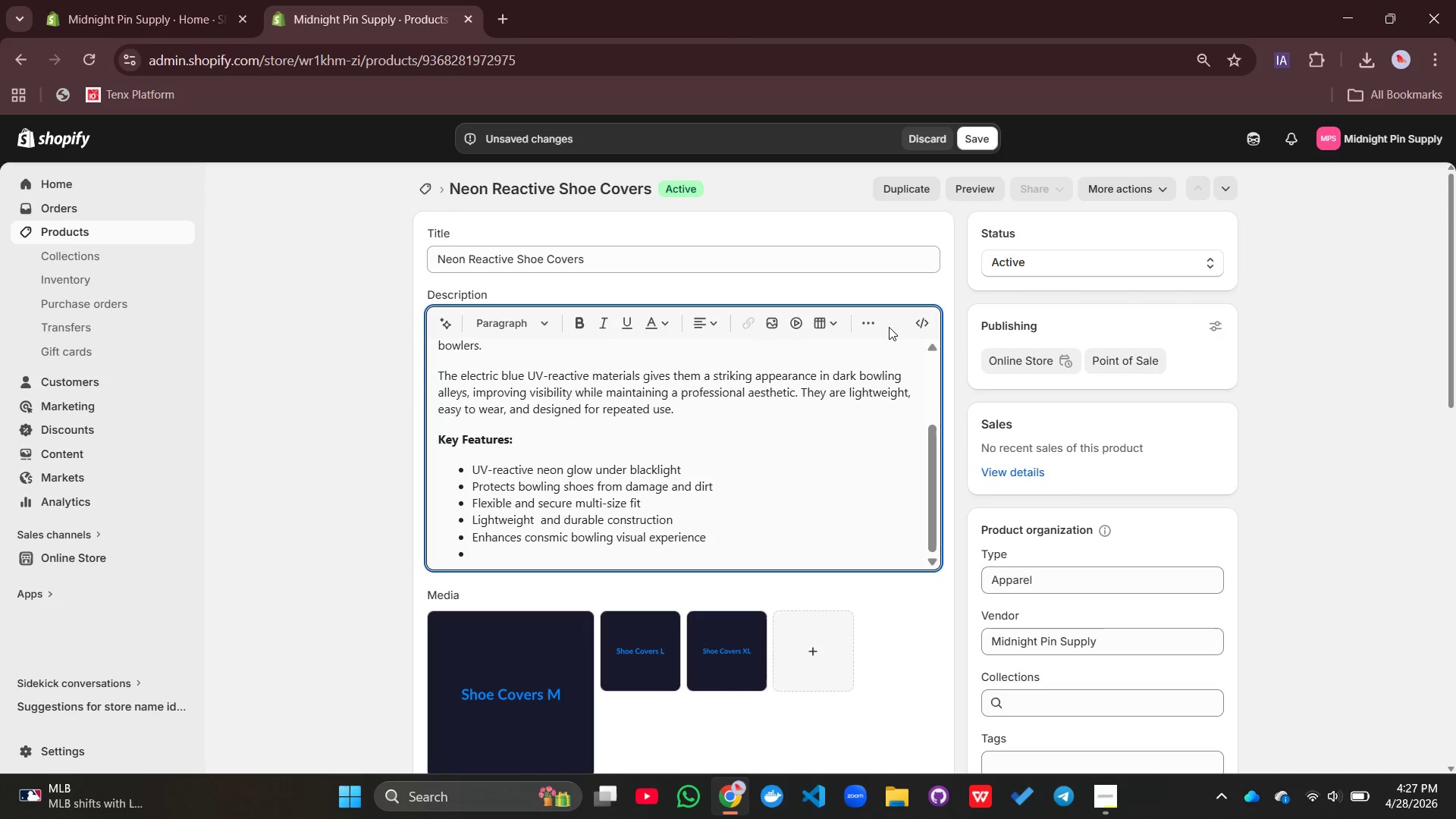 
left_click([865, 330])
 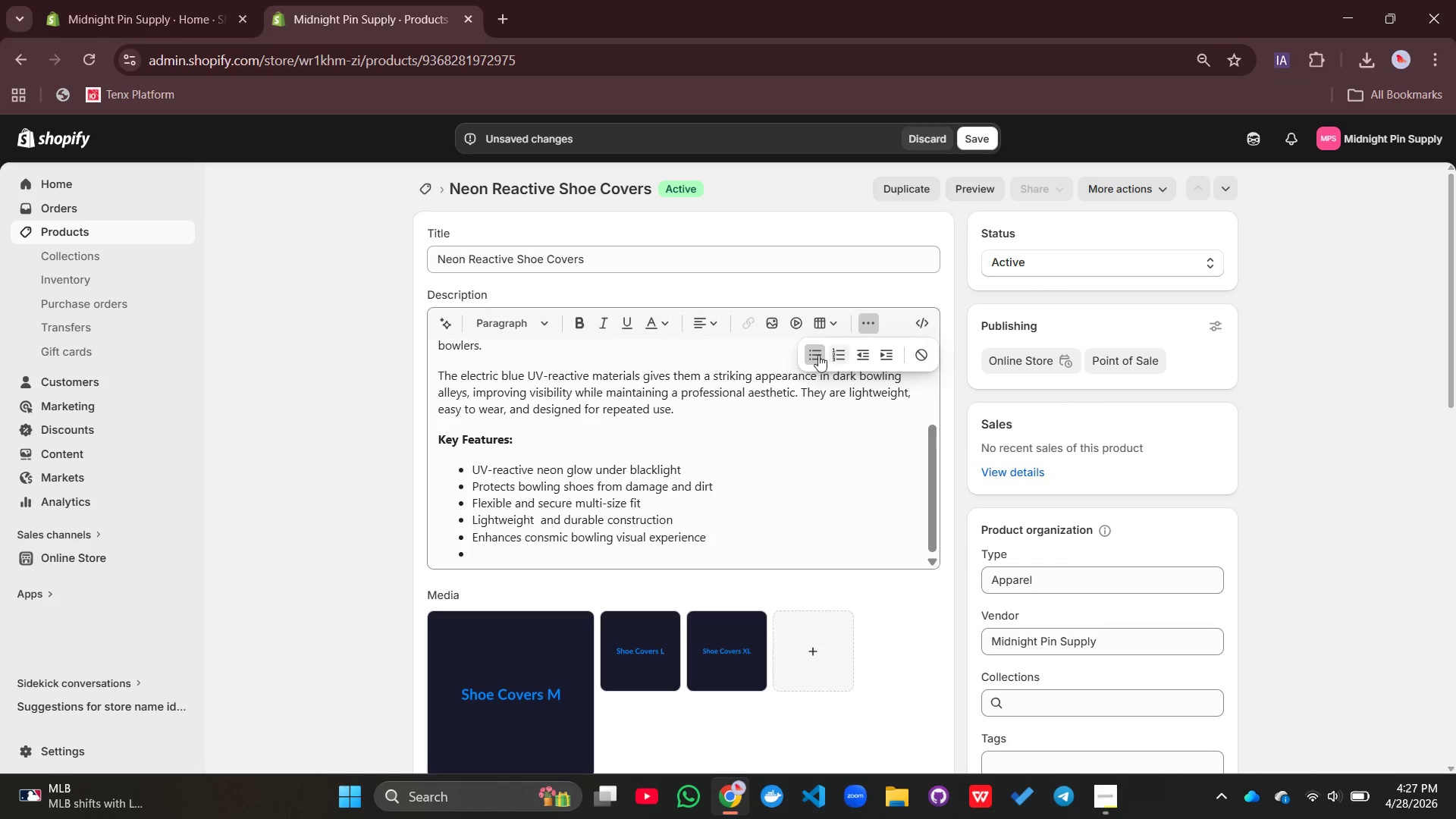 
left_click([813, 357])
 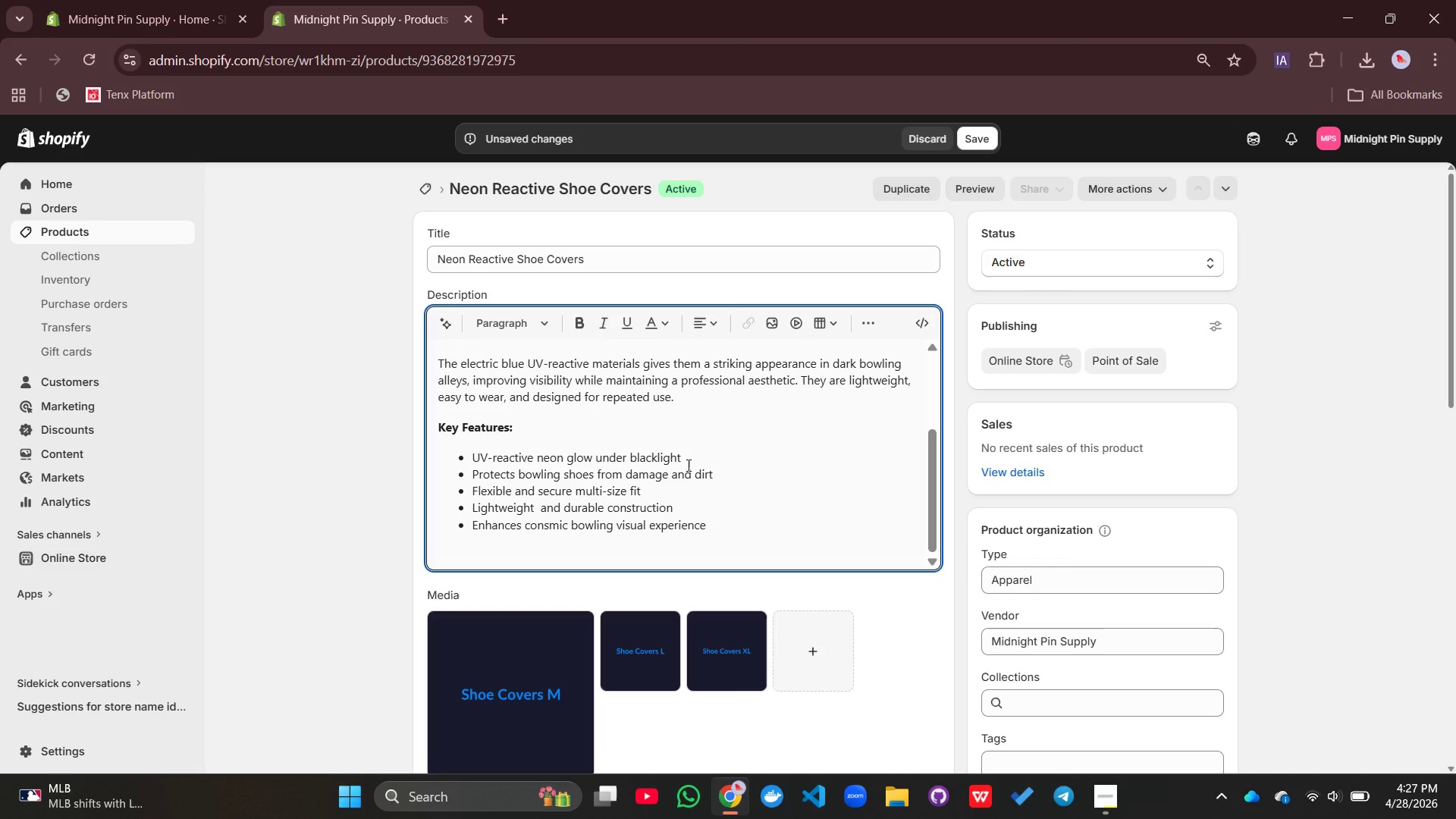 
hold_key(key=ShiftLeft, duration=0.39)
 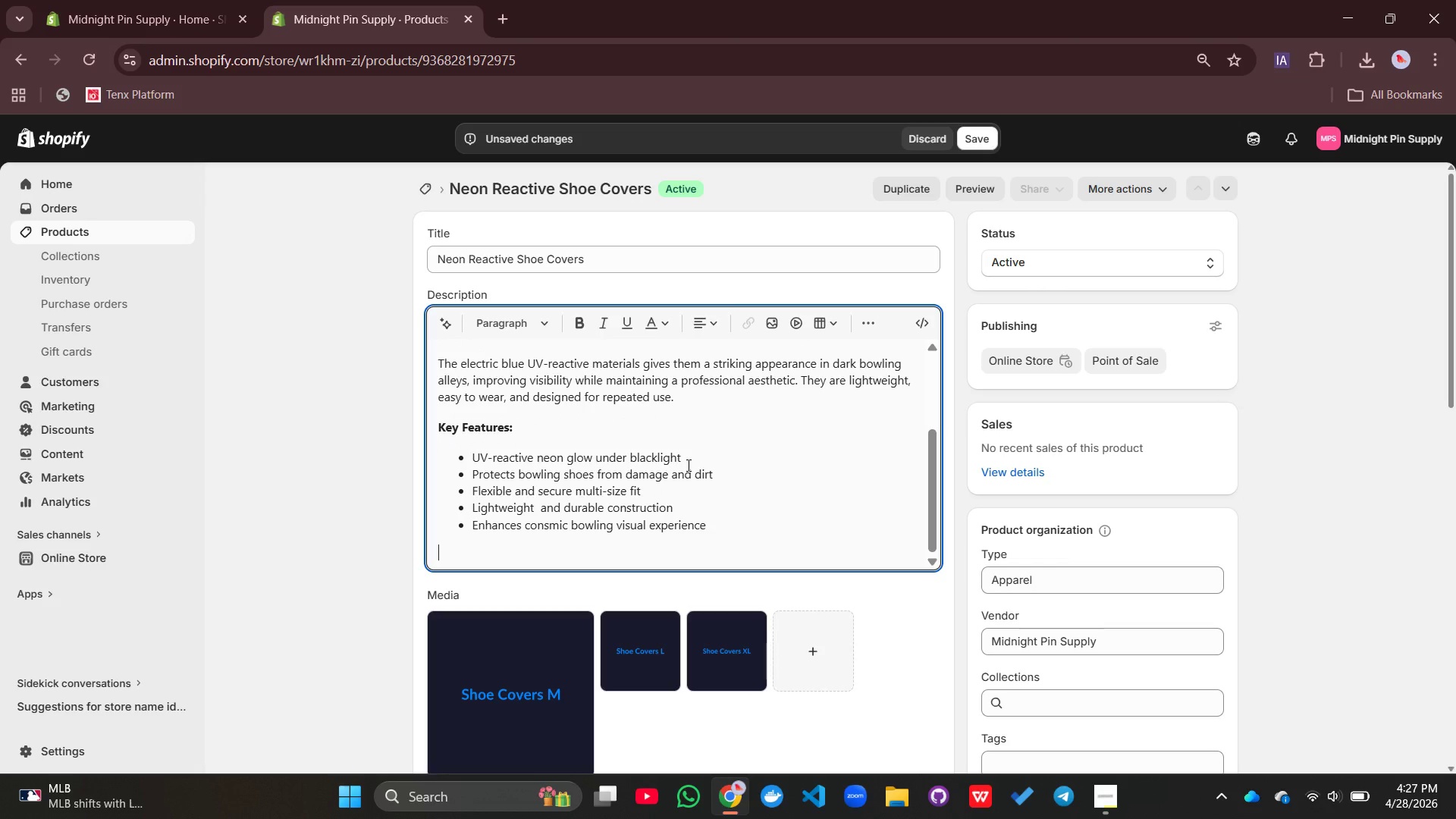 
type(These shoe covers are essentia;)
key(Backspace)
type(l cosmic bowling apparel for players who want protection c)
 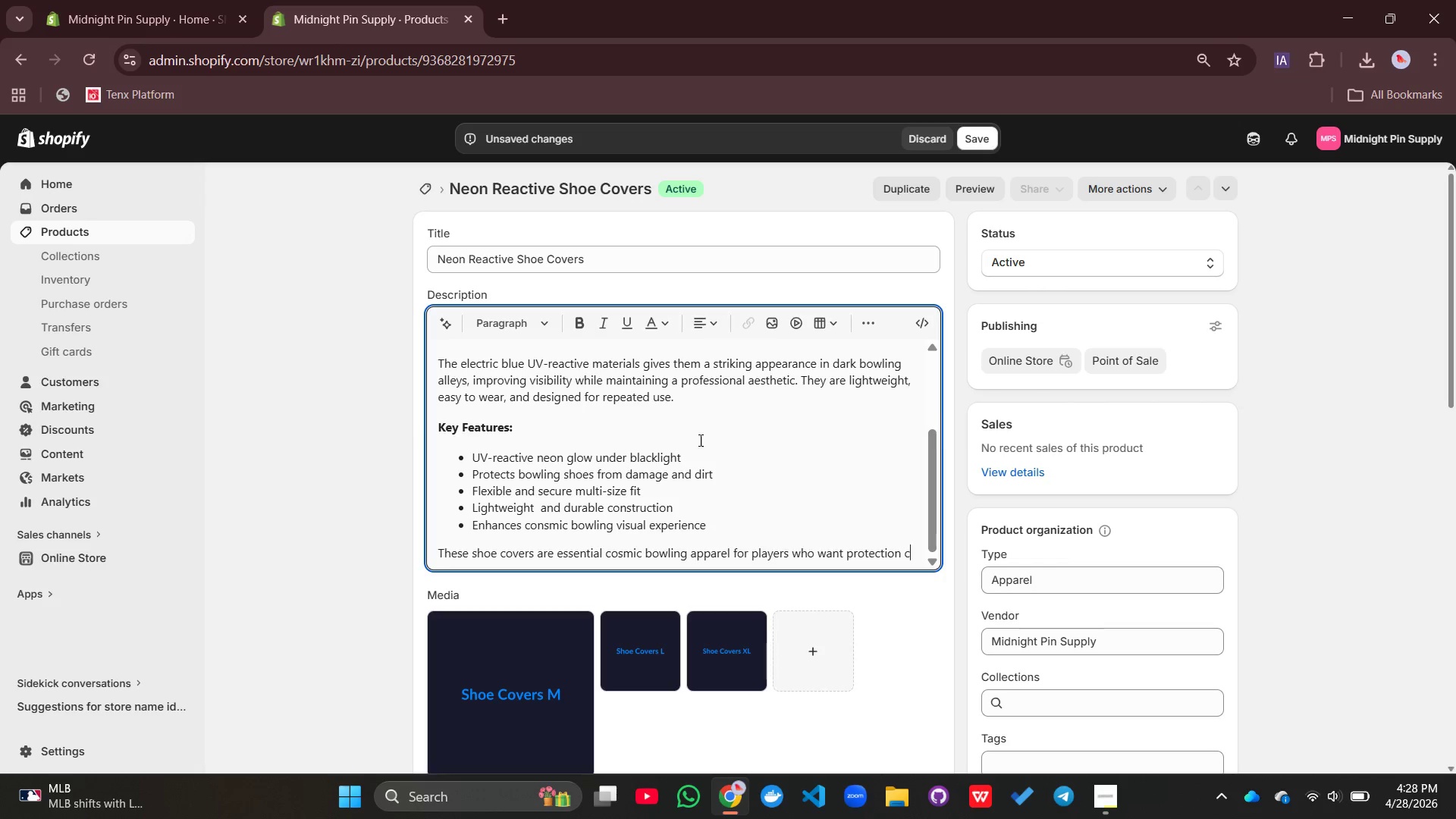 
type(ombind)
 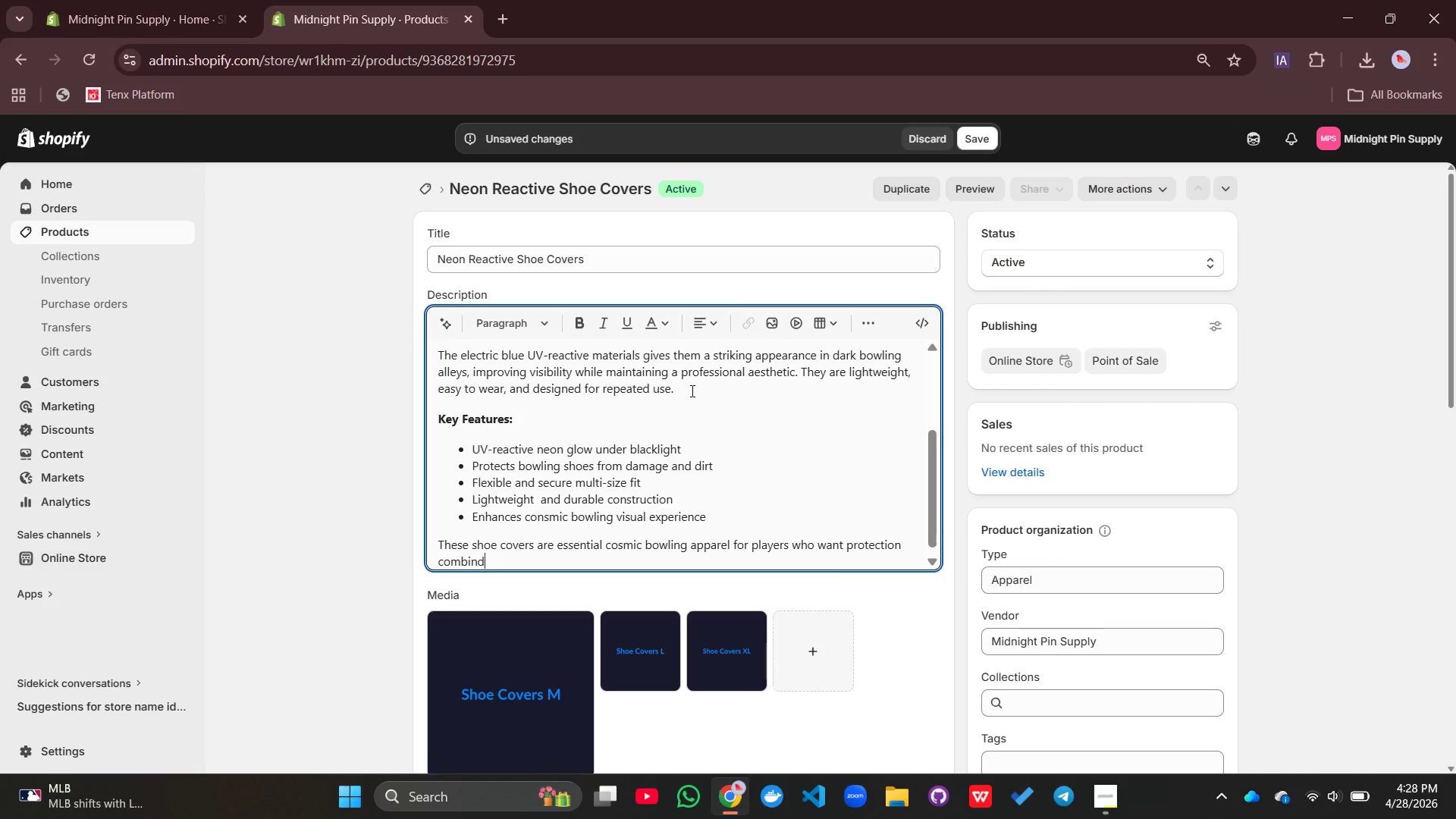 
type(=)
key(Backspace)
key(Backspace)
type(ed wot)
key(Backspace)
key(Backspace)
 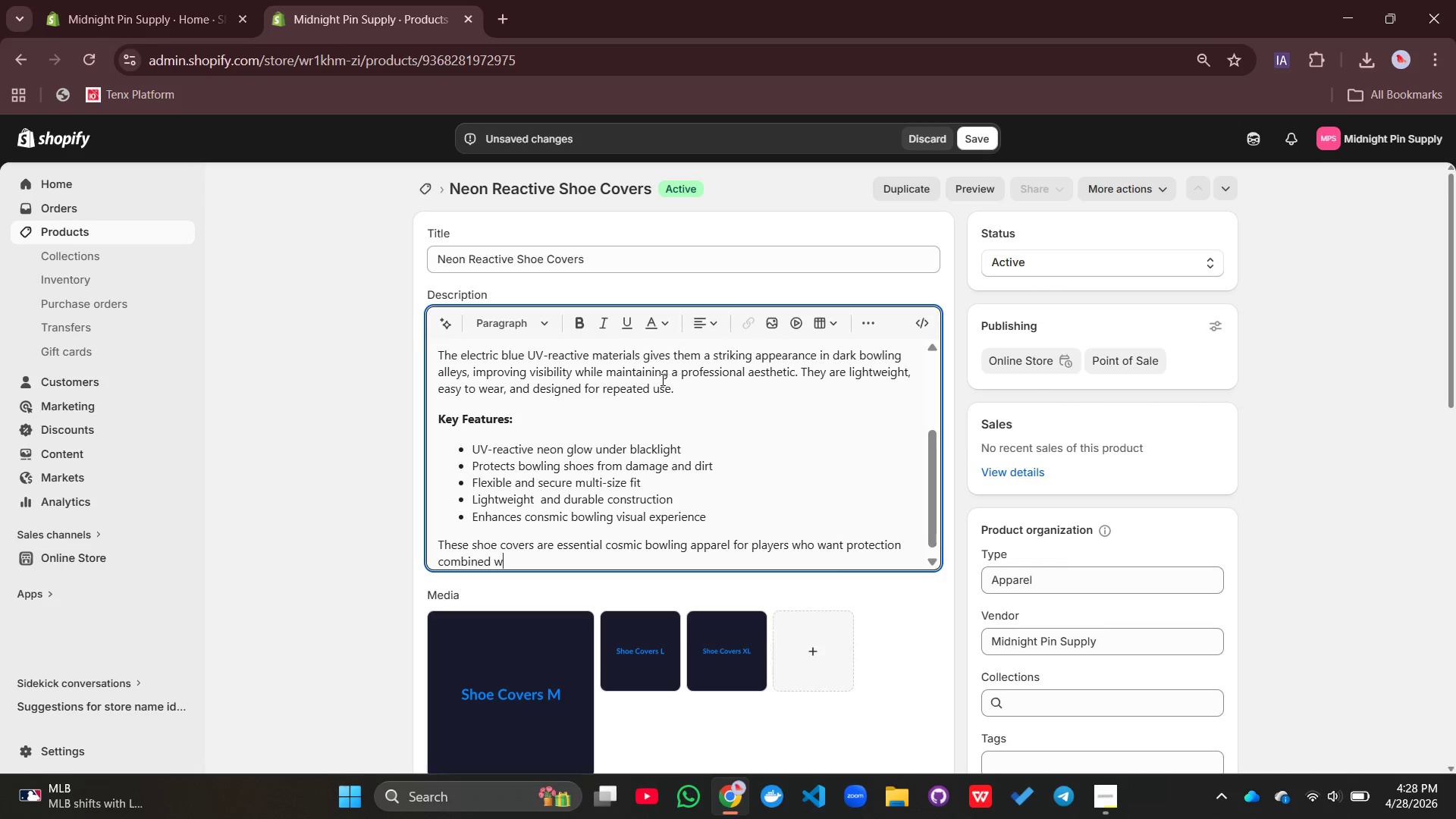 
type(ith standout style/)
key(Backspace)
type(/)
key(Backspace)
type(.)
 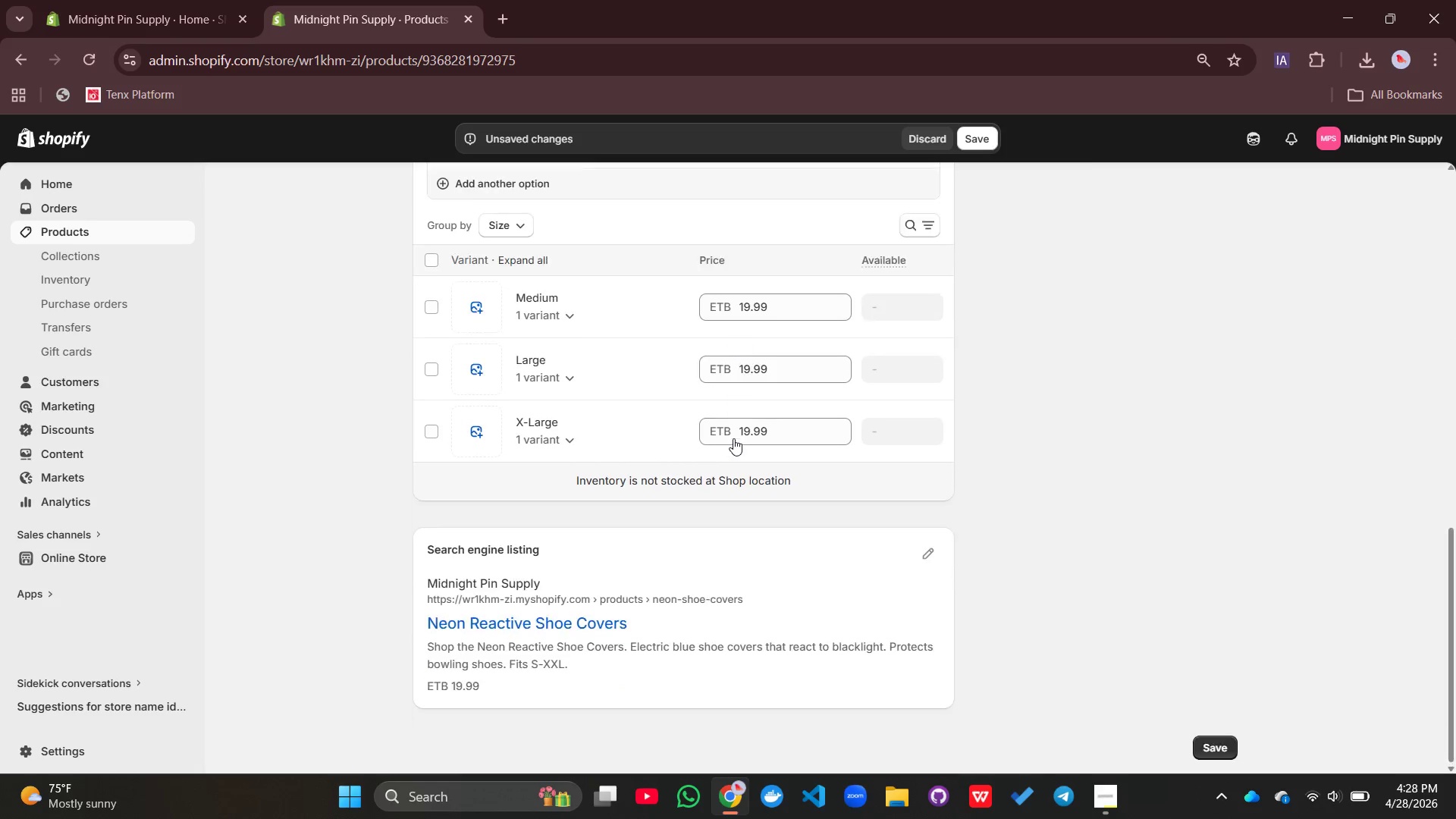 
wait(5.98)
 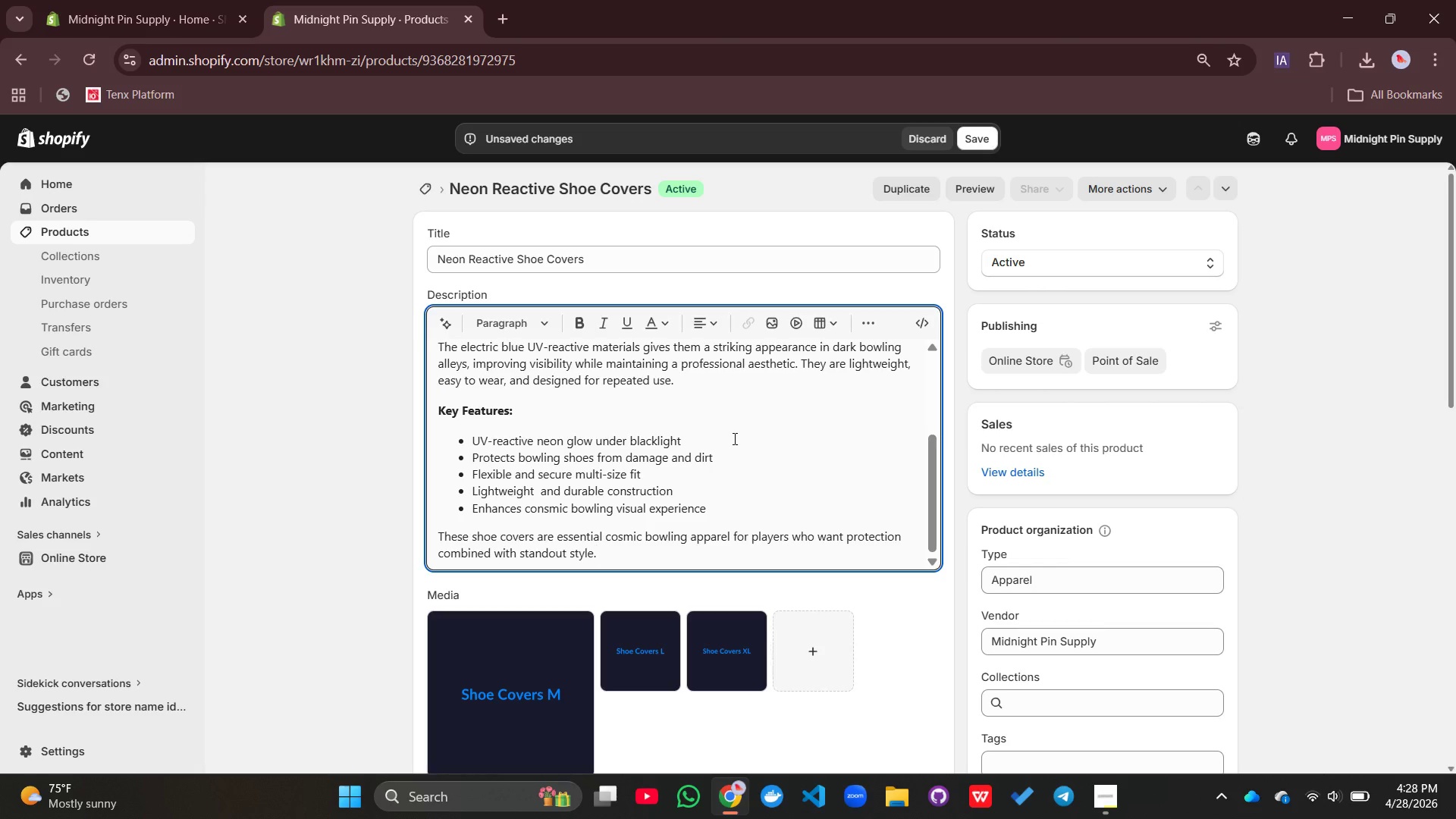 
left_click([918, 551])
 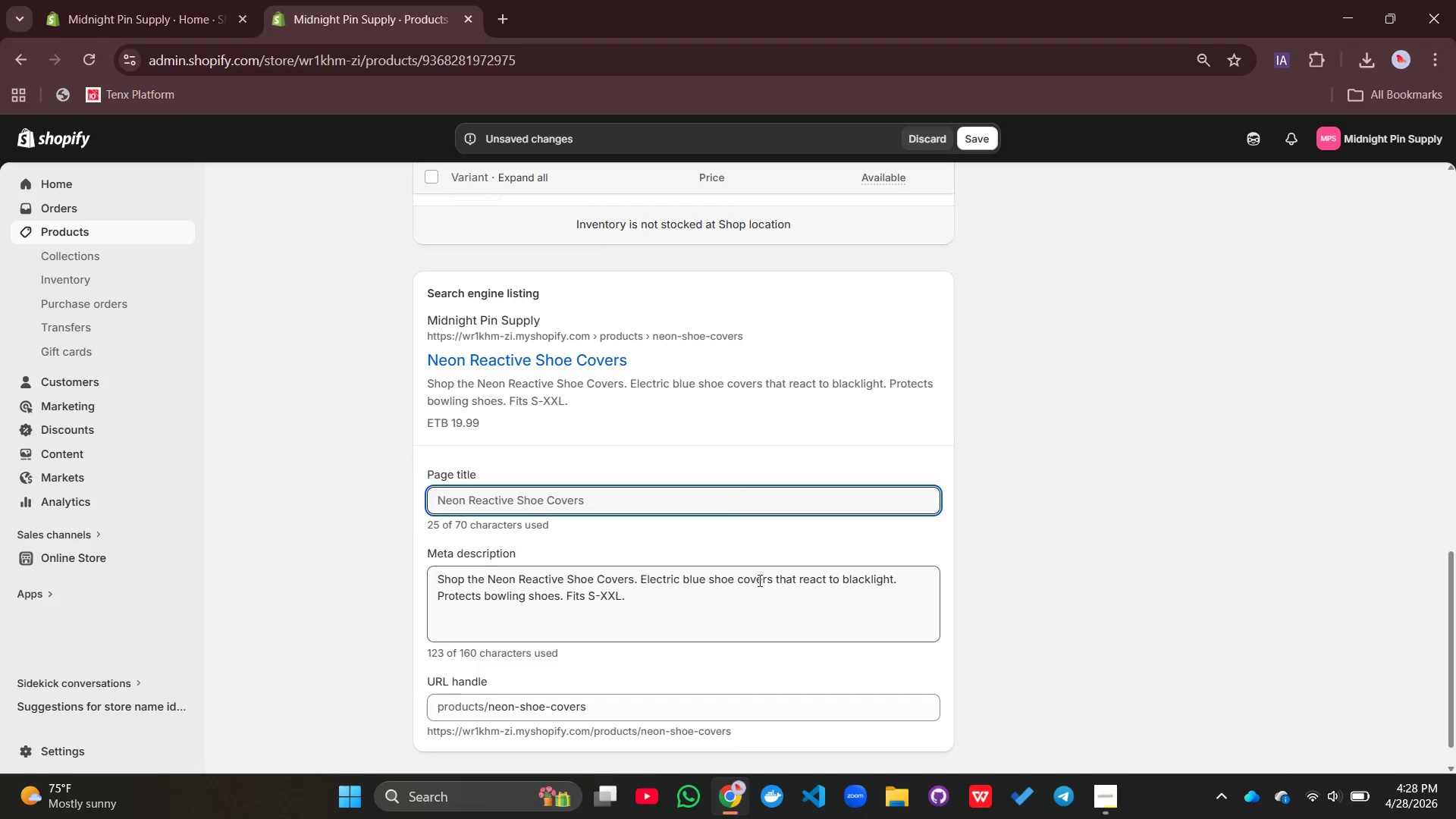 
left_click([657, 498])
 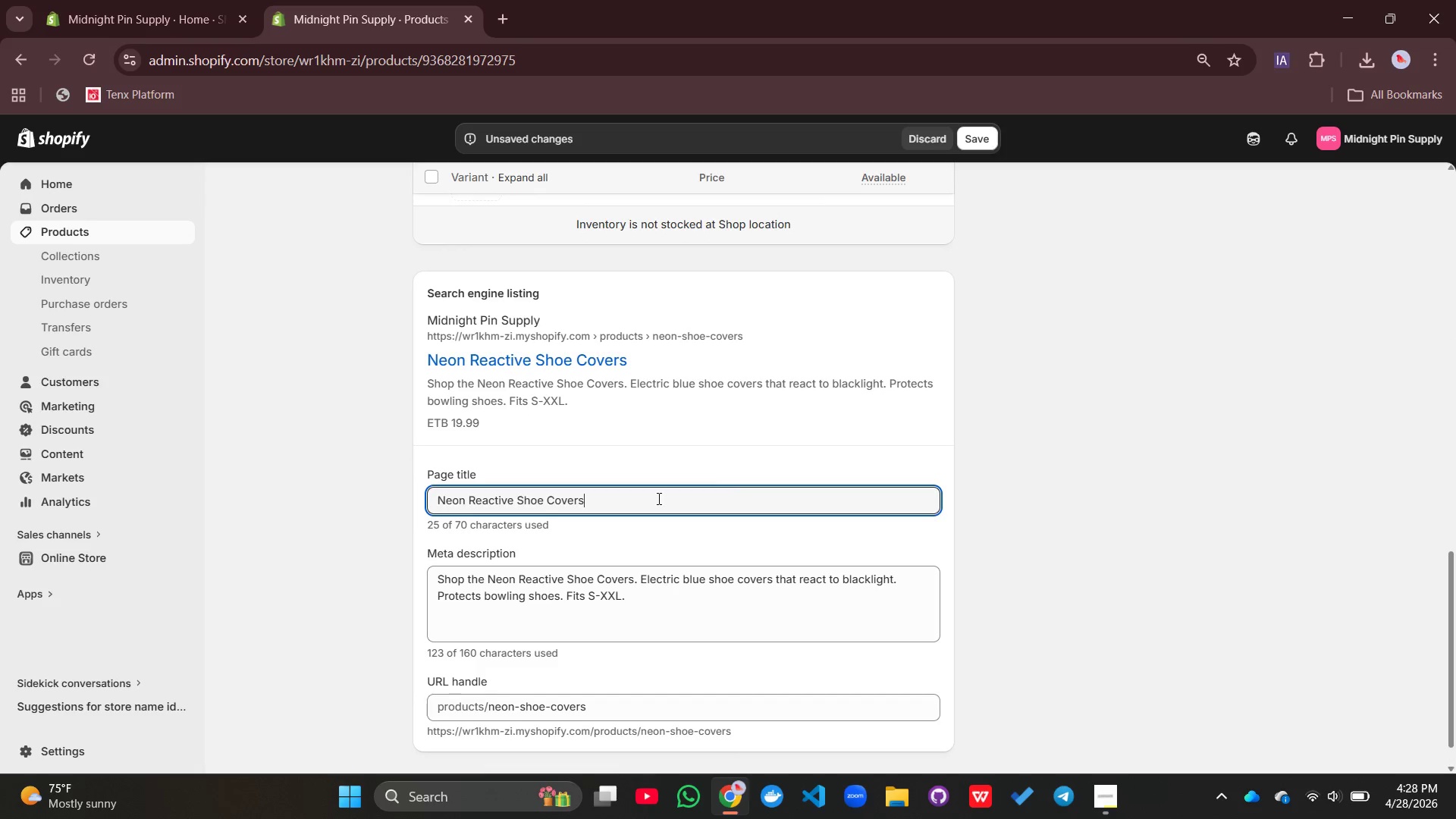 
key(Space)
 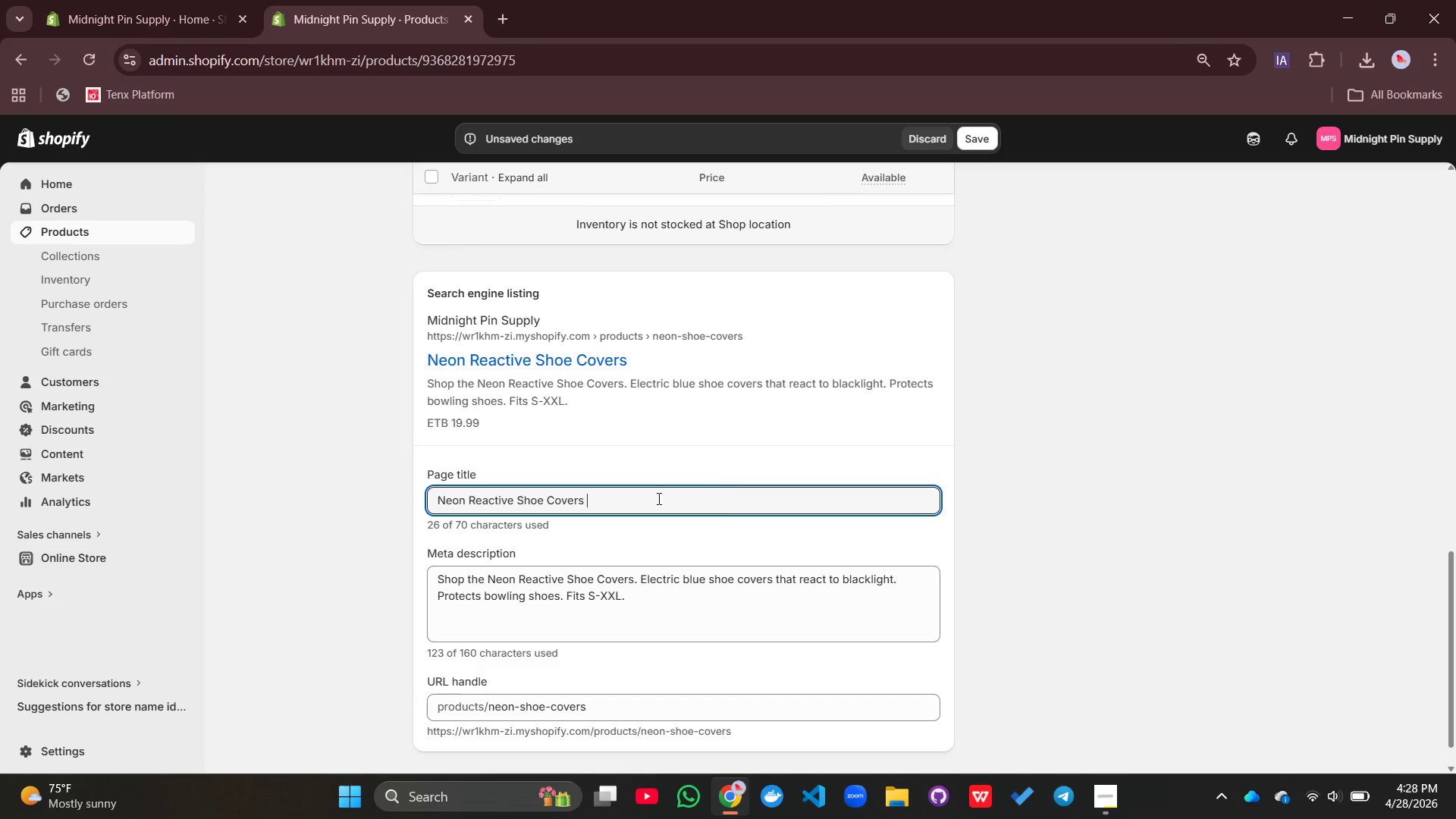 
key(Shift+Backslash)
 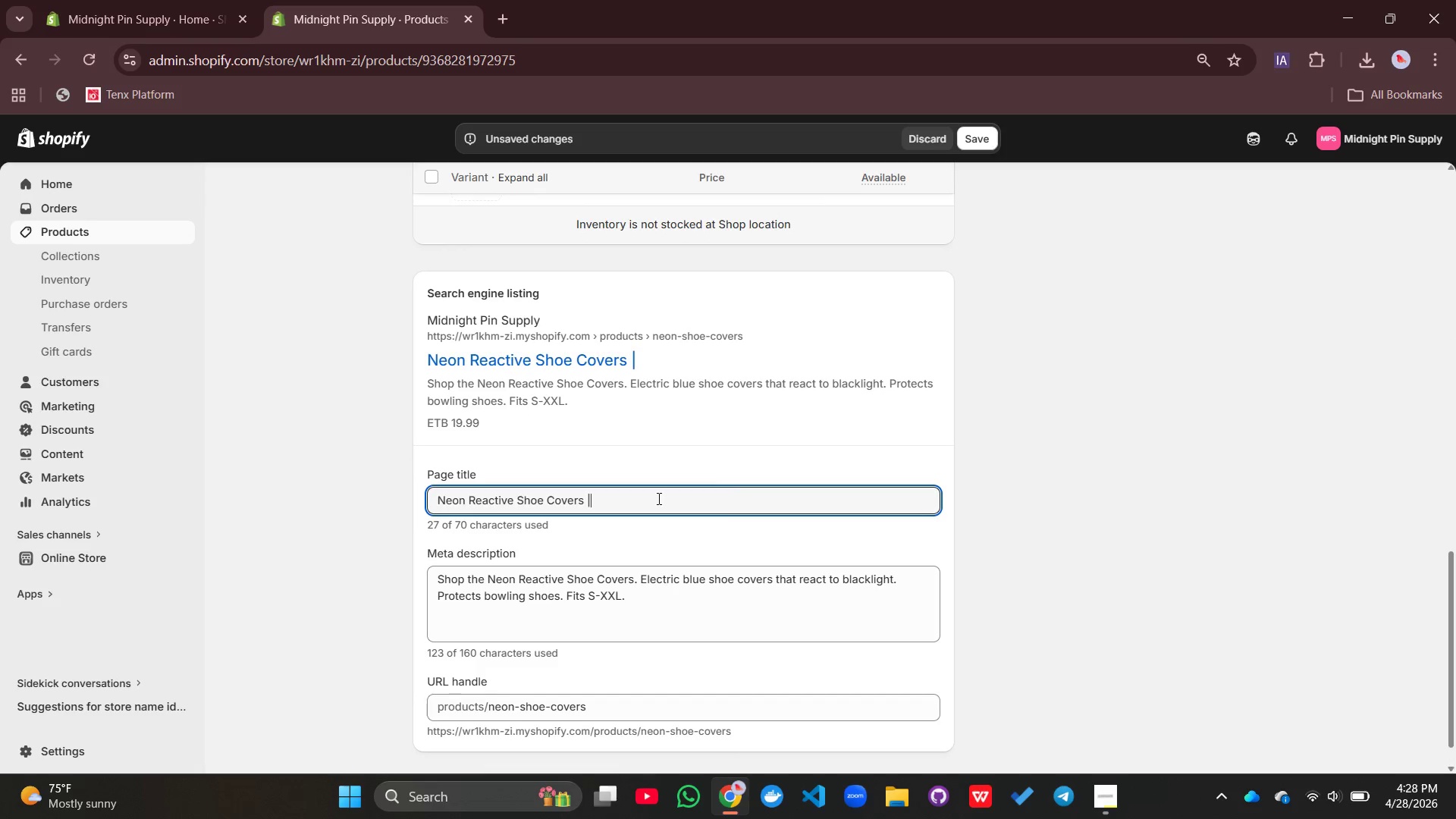 
key(Space)
 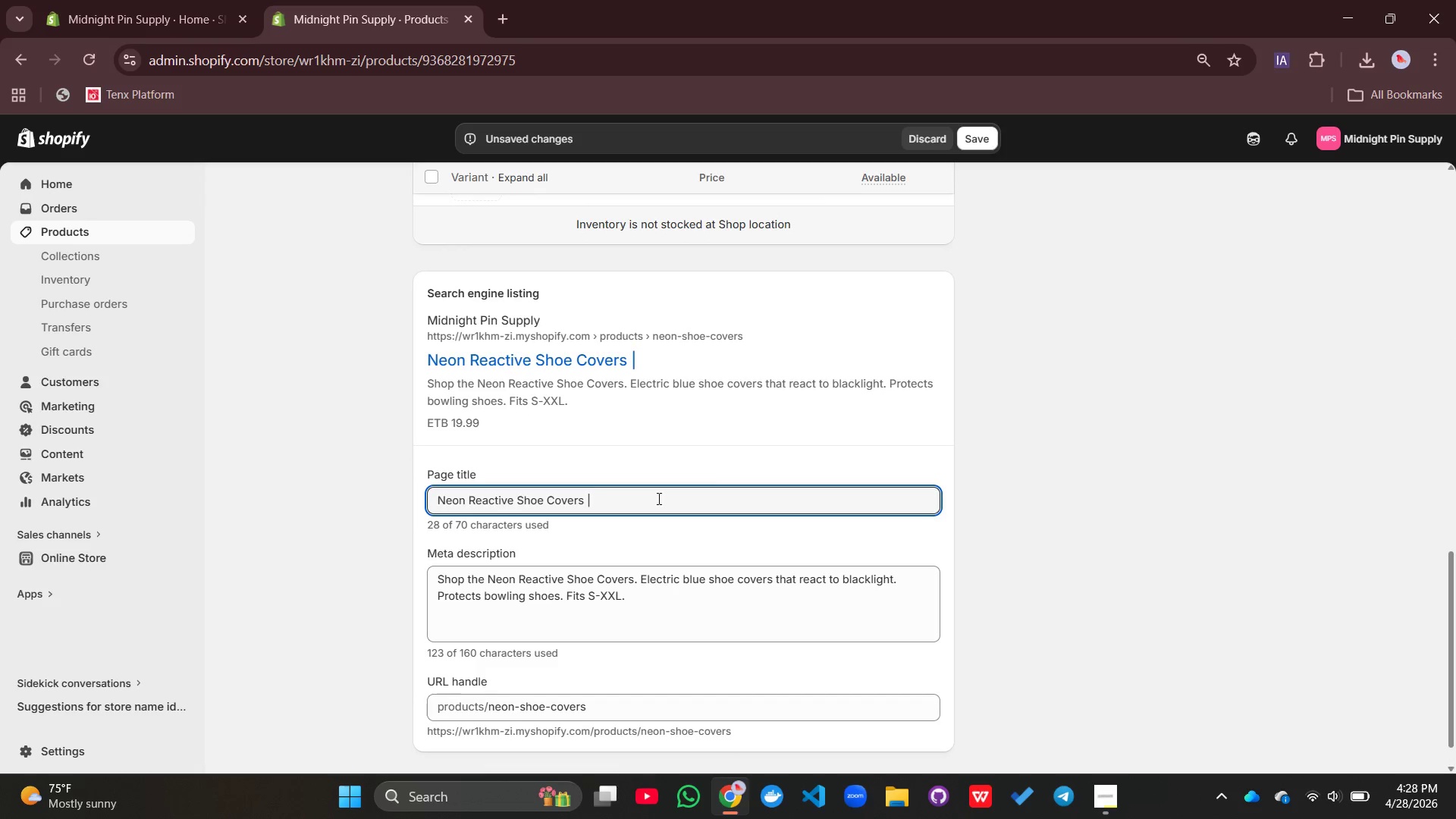 
type(UV Glow Protective Cosmiv)
key(Backspace)
type(c Bowling Footwae)
key(Backspace)
key(Backspace)
type(ear)
 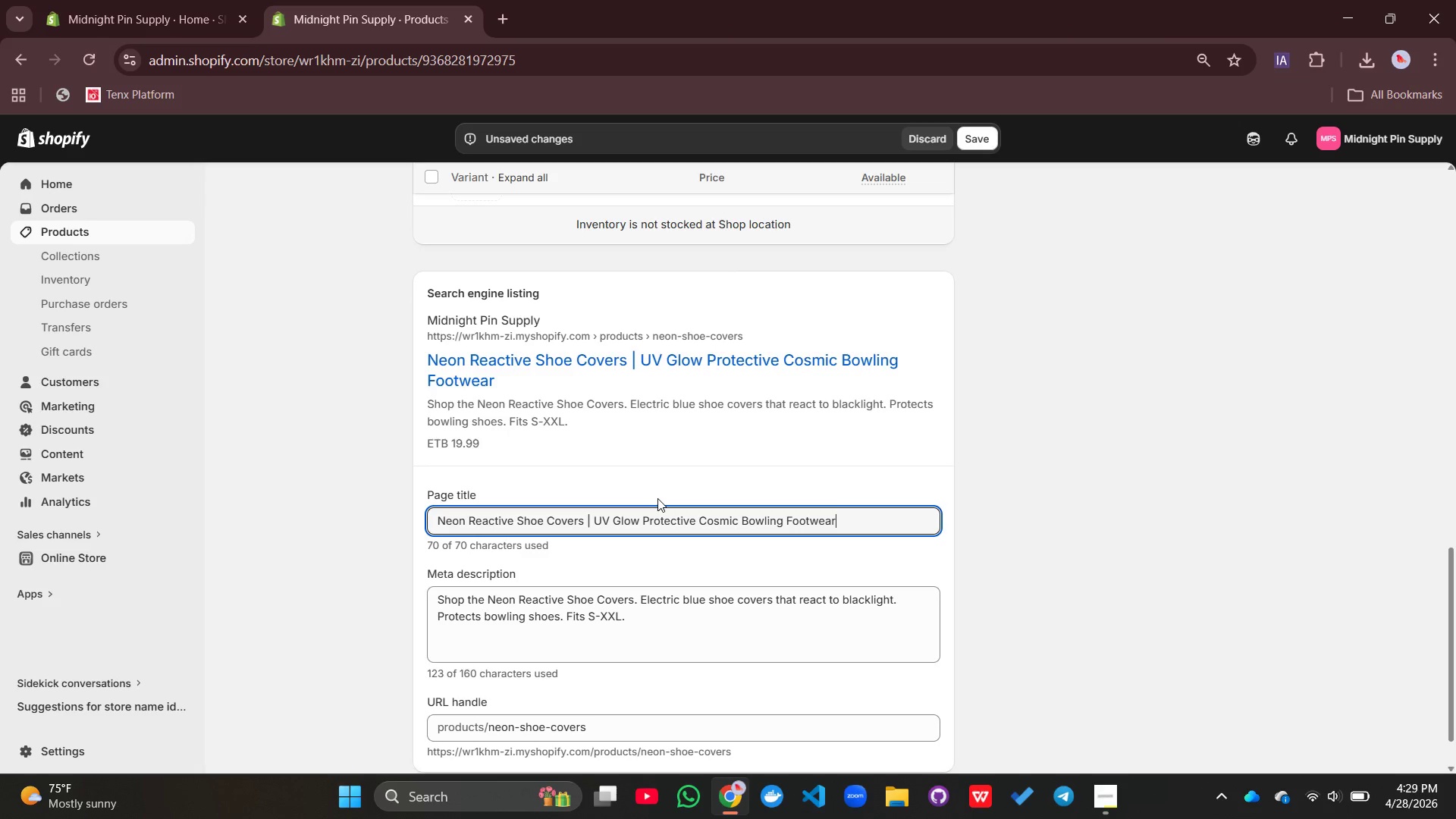 
left_click([982, 129])
 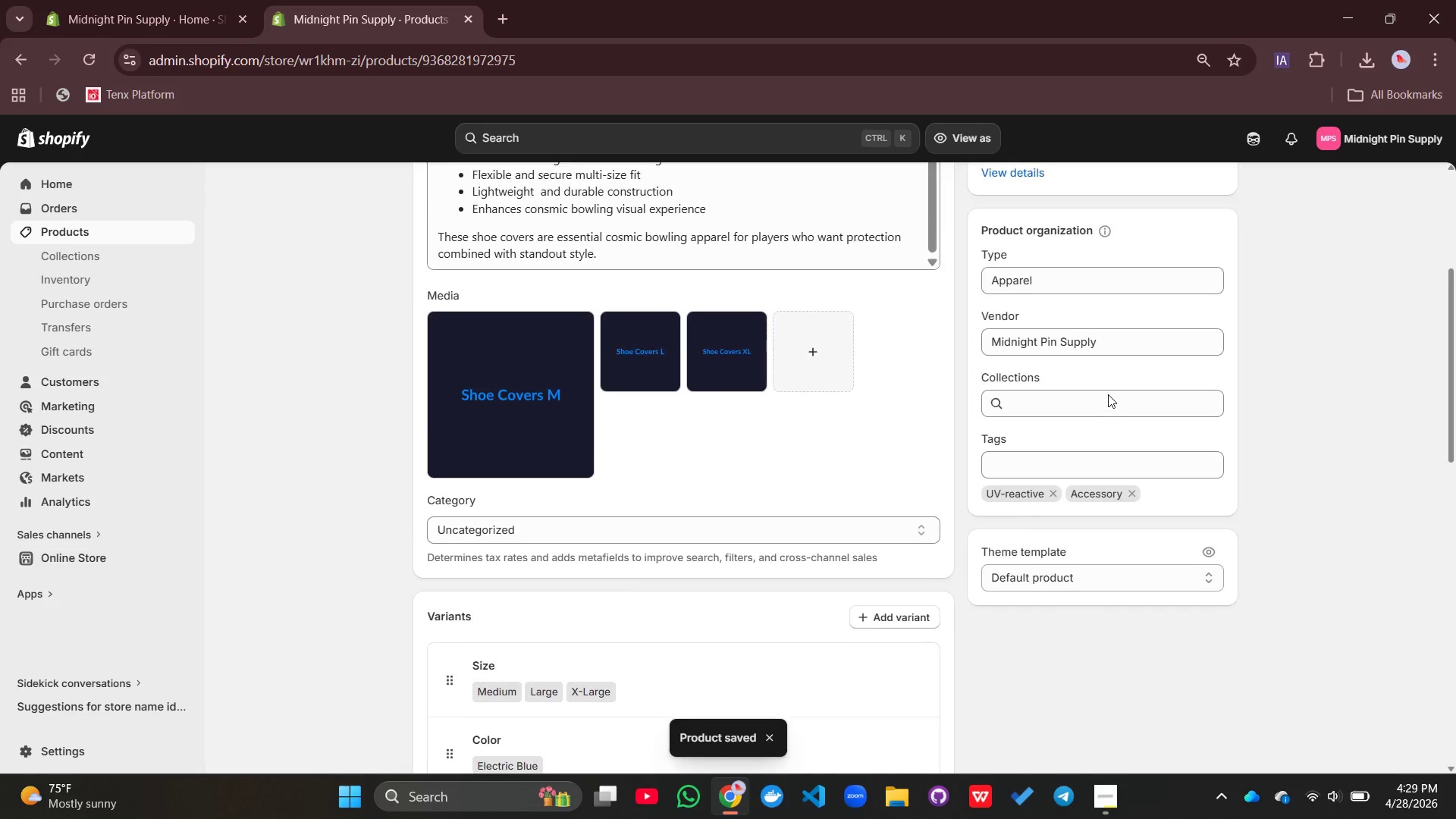 
wait(12.38)
 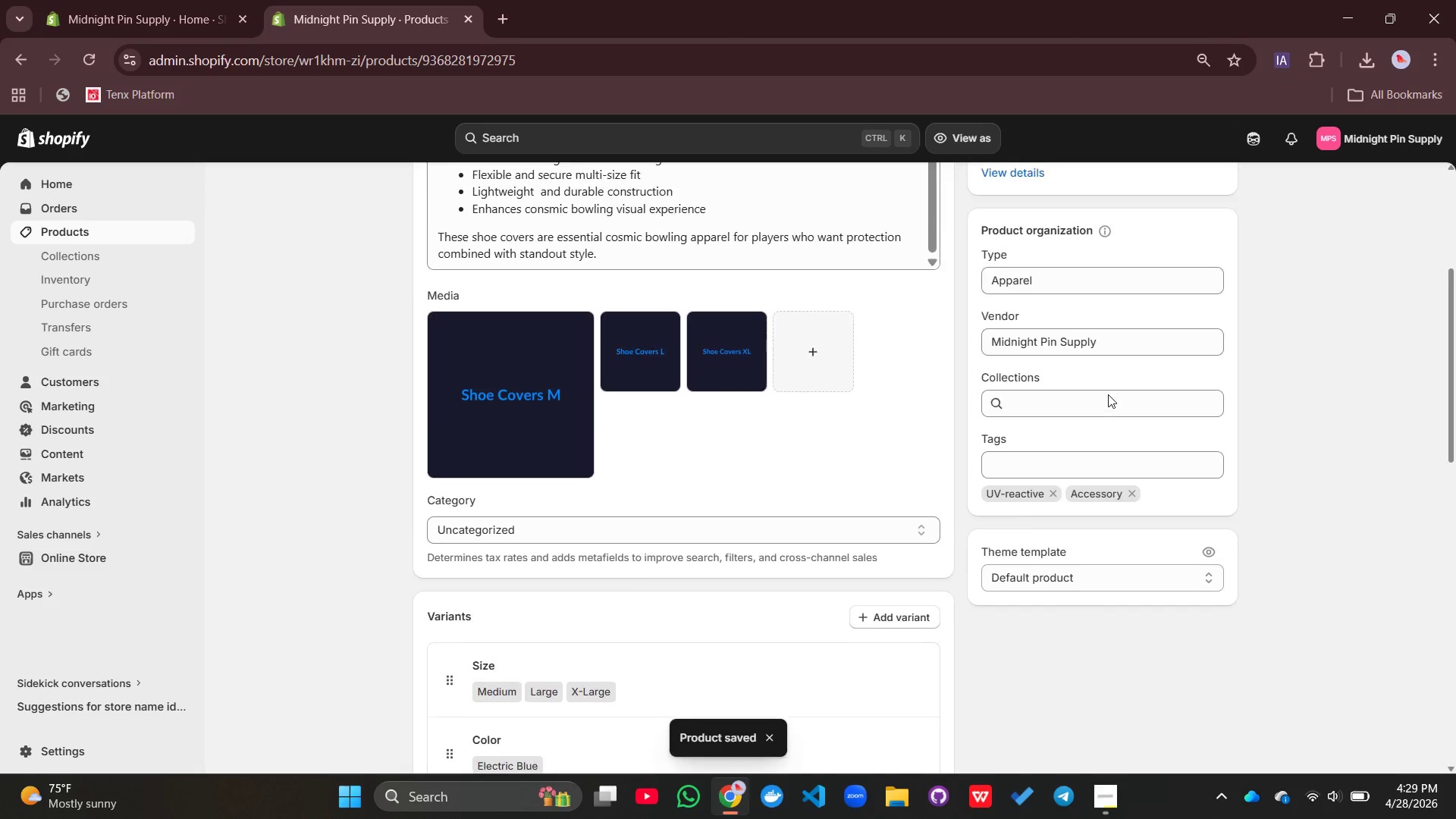 
left_click([435, 499])
 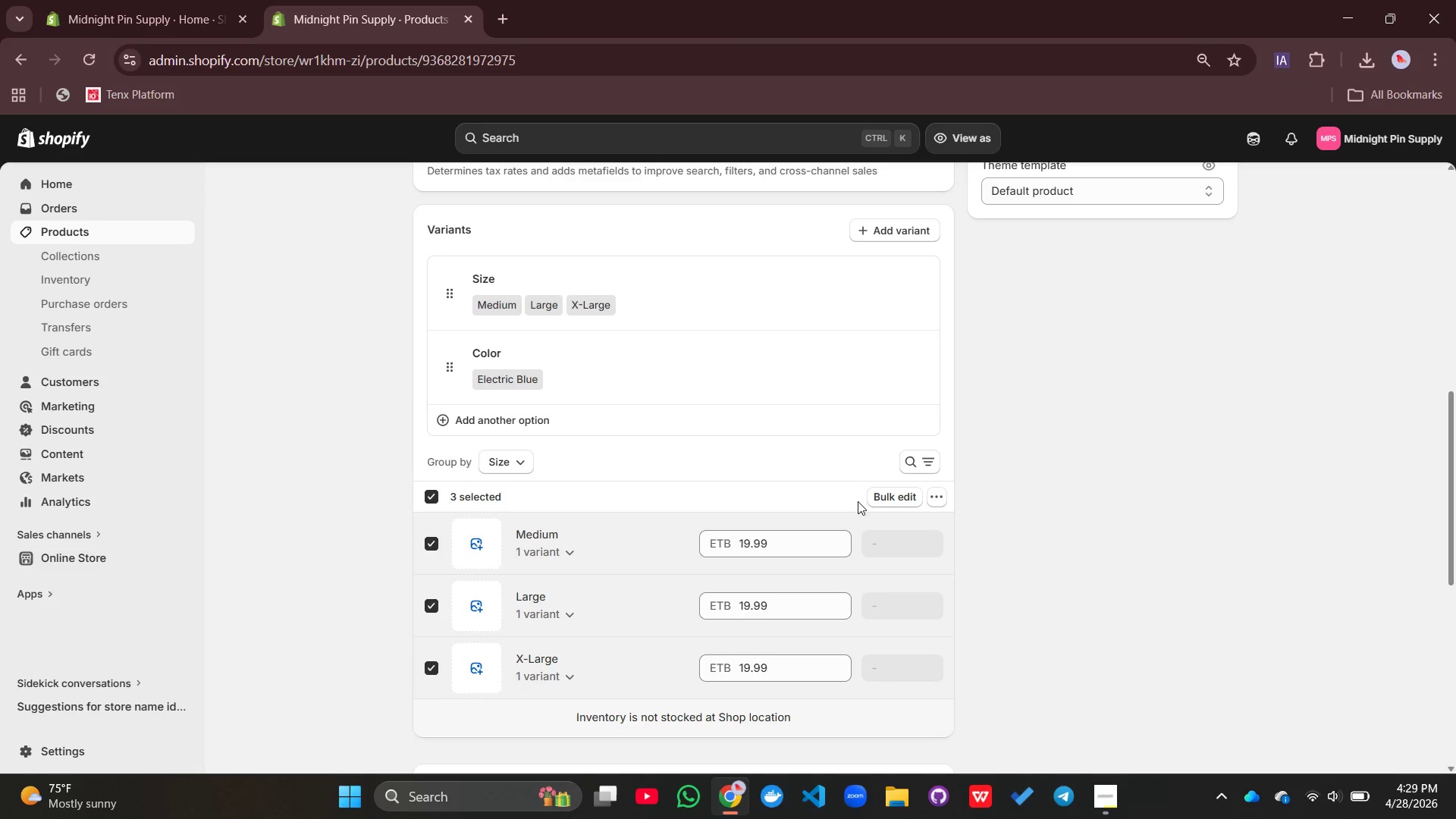 
left_click([884, 501])
 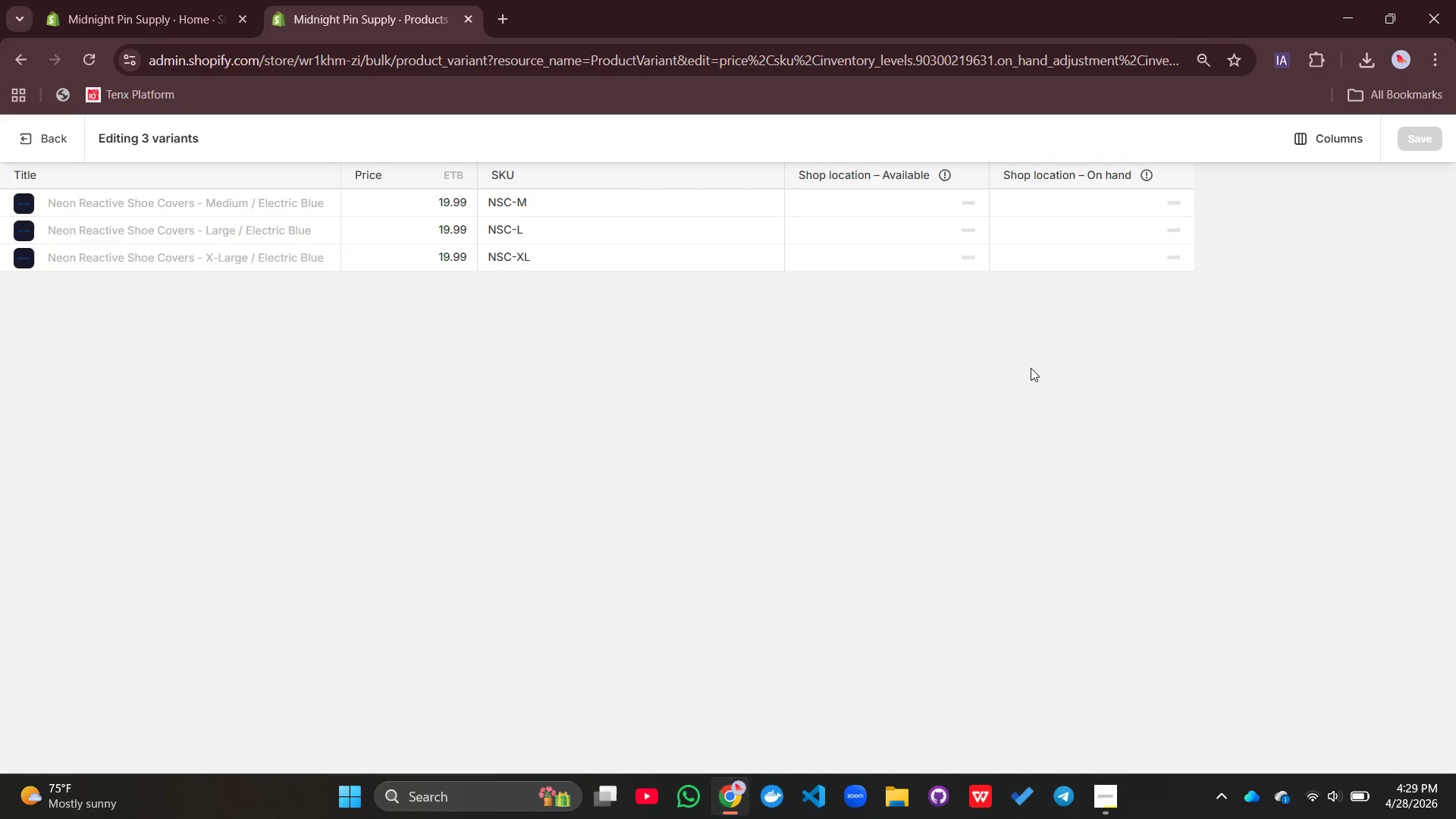 
wait(7.7)
 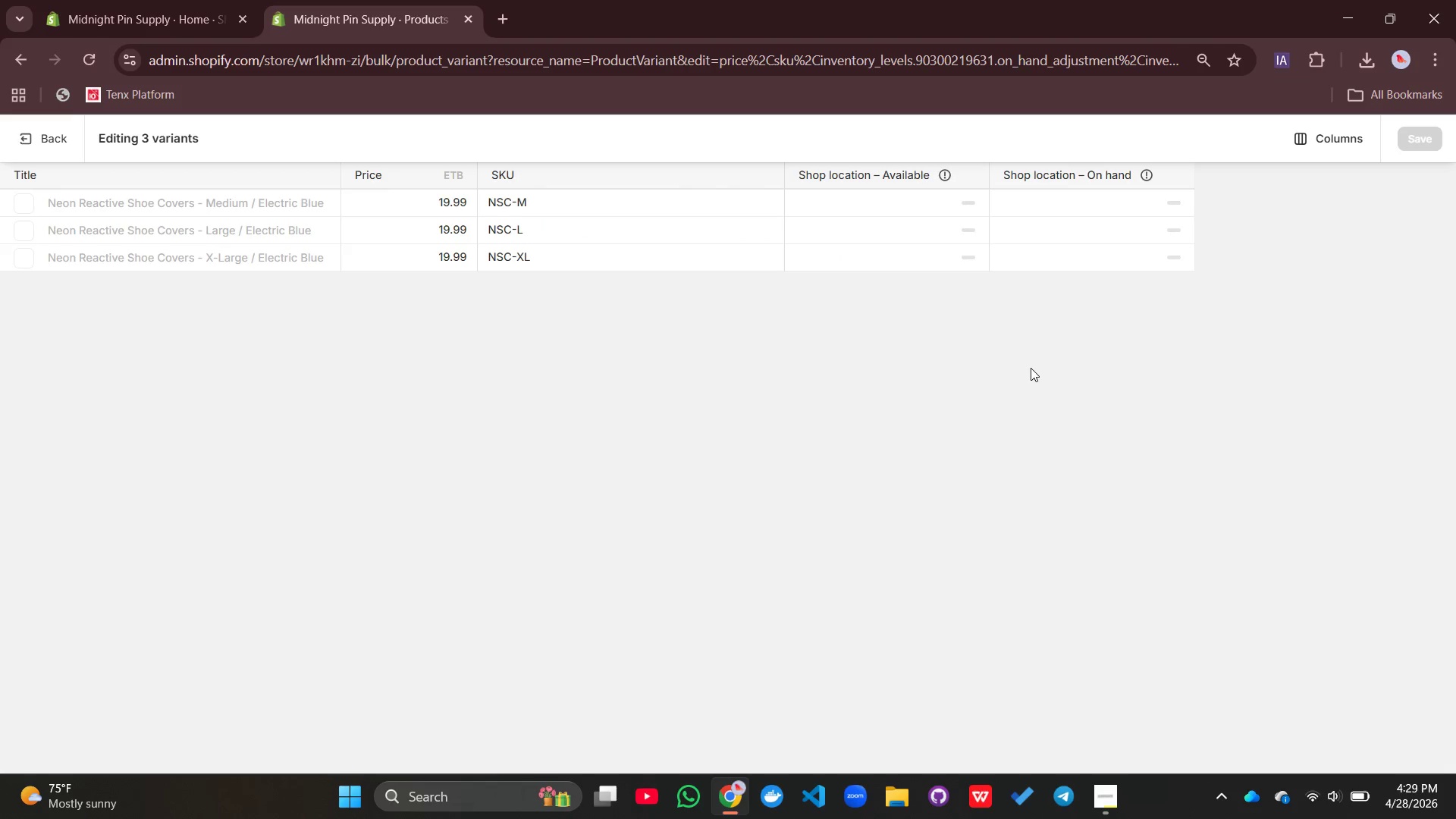 
left_click([39, 139])
 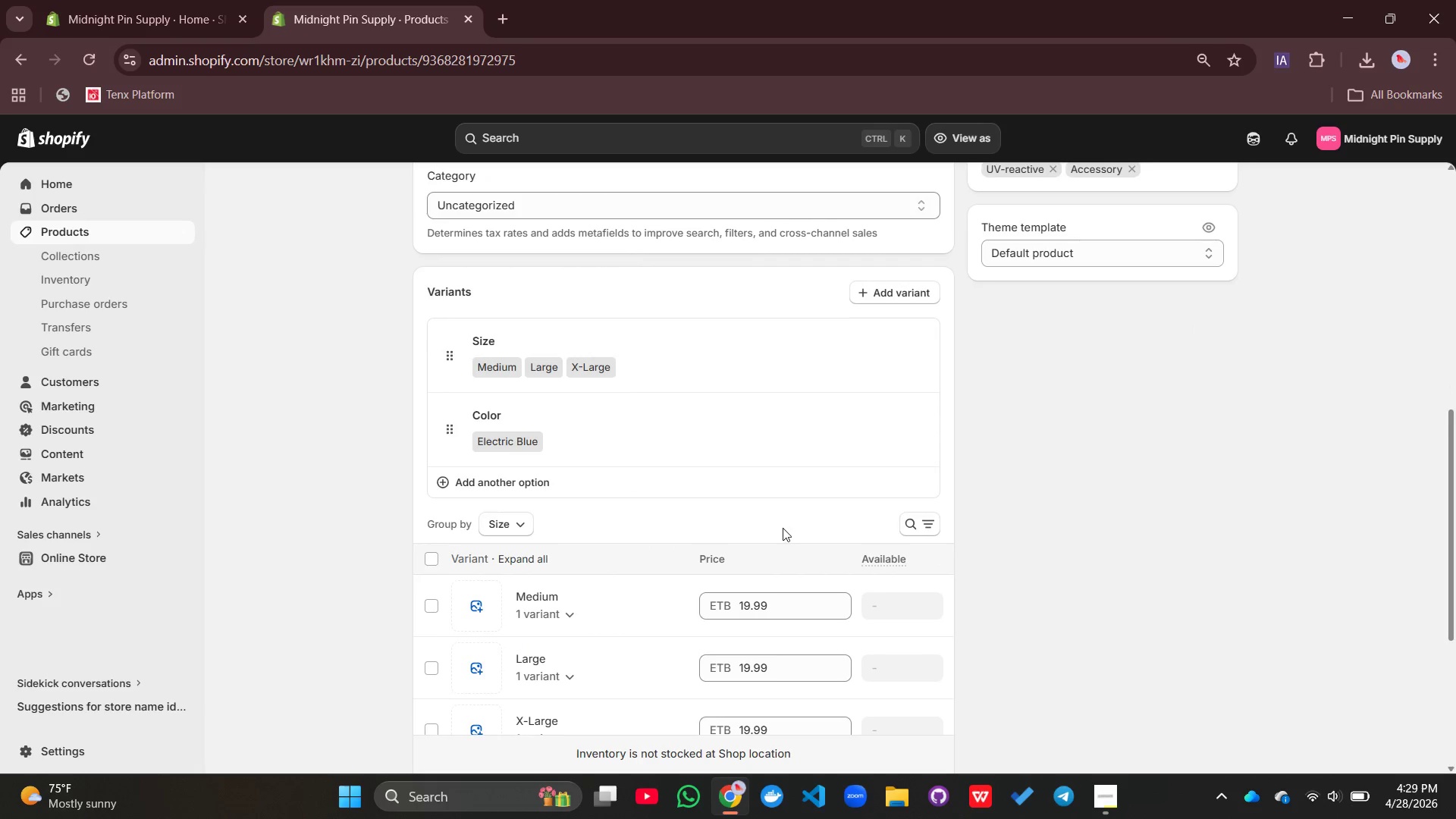 
wait(5.83)
 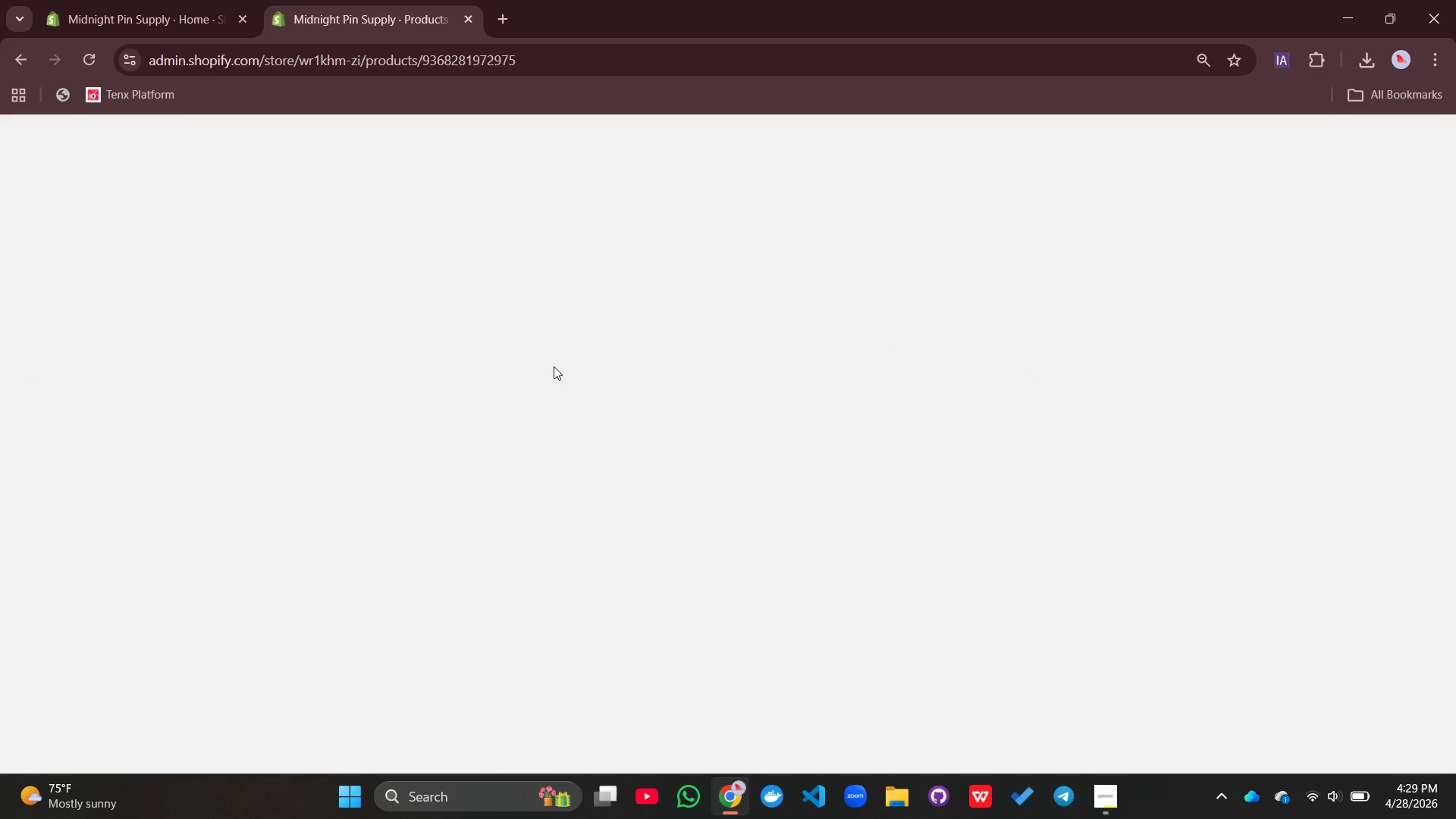 
left_click([435, 560])
 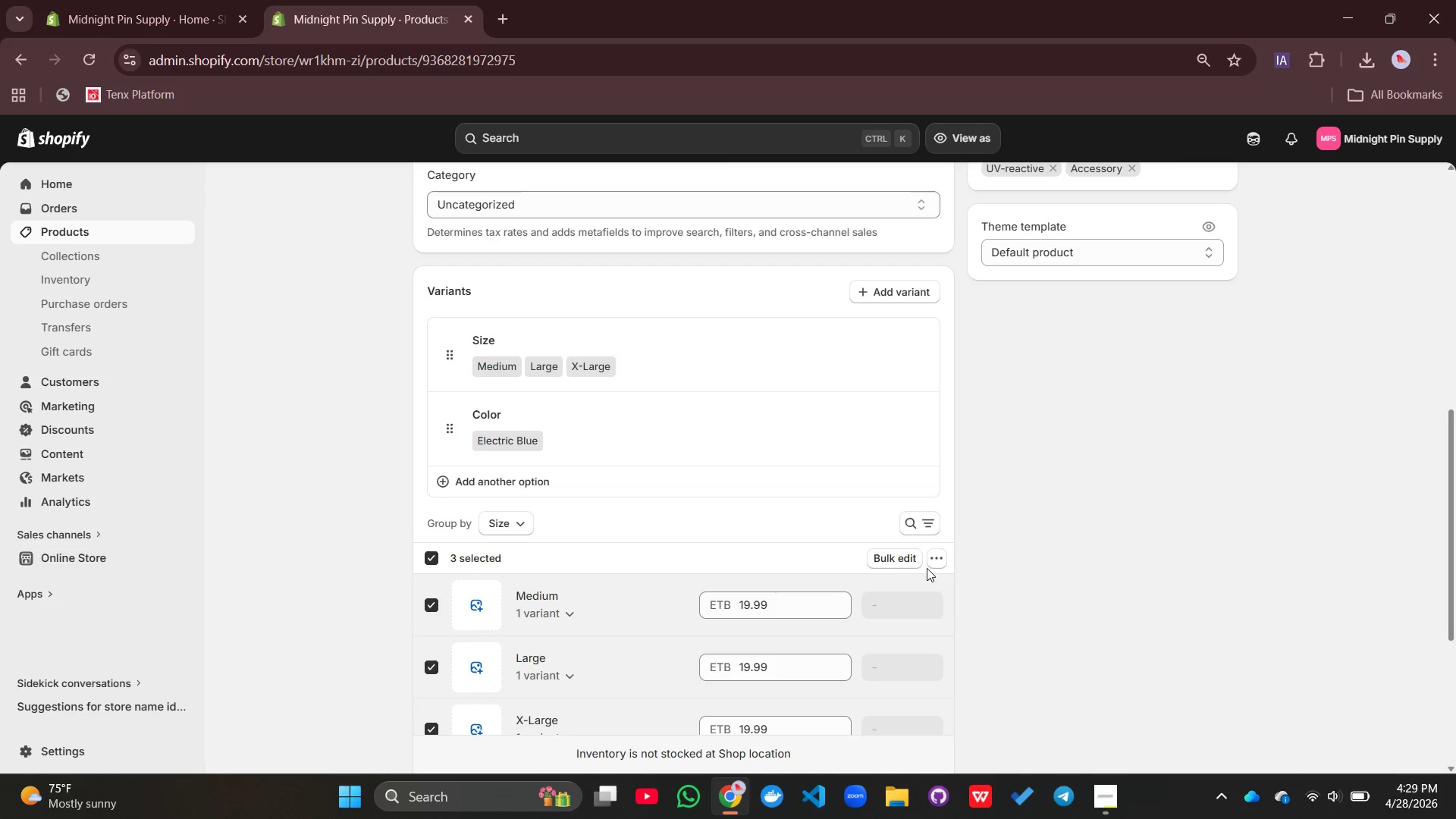 
left_click([934, 558])
 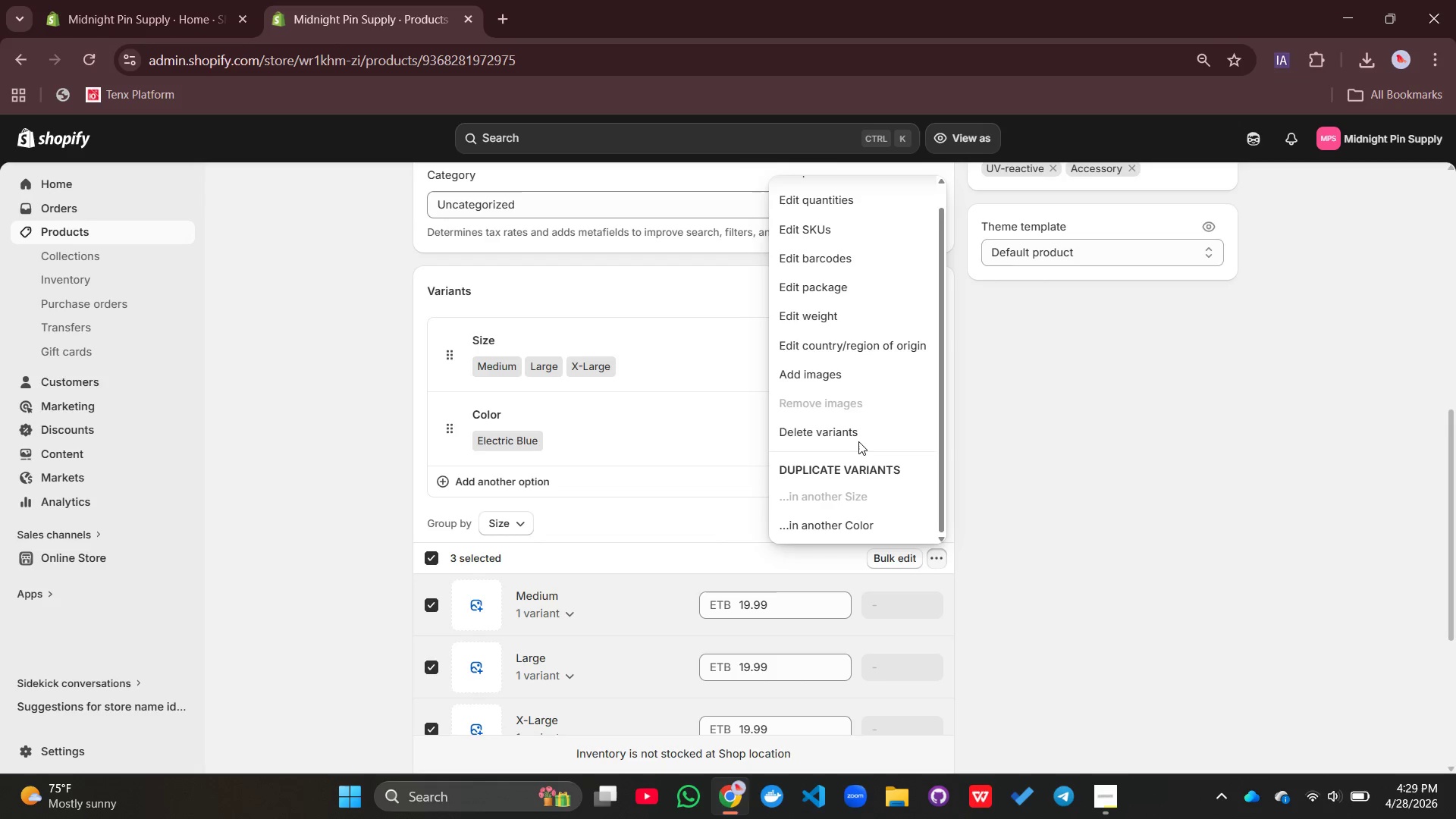 
wait(15.84)
 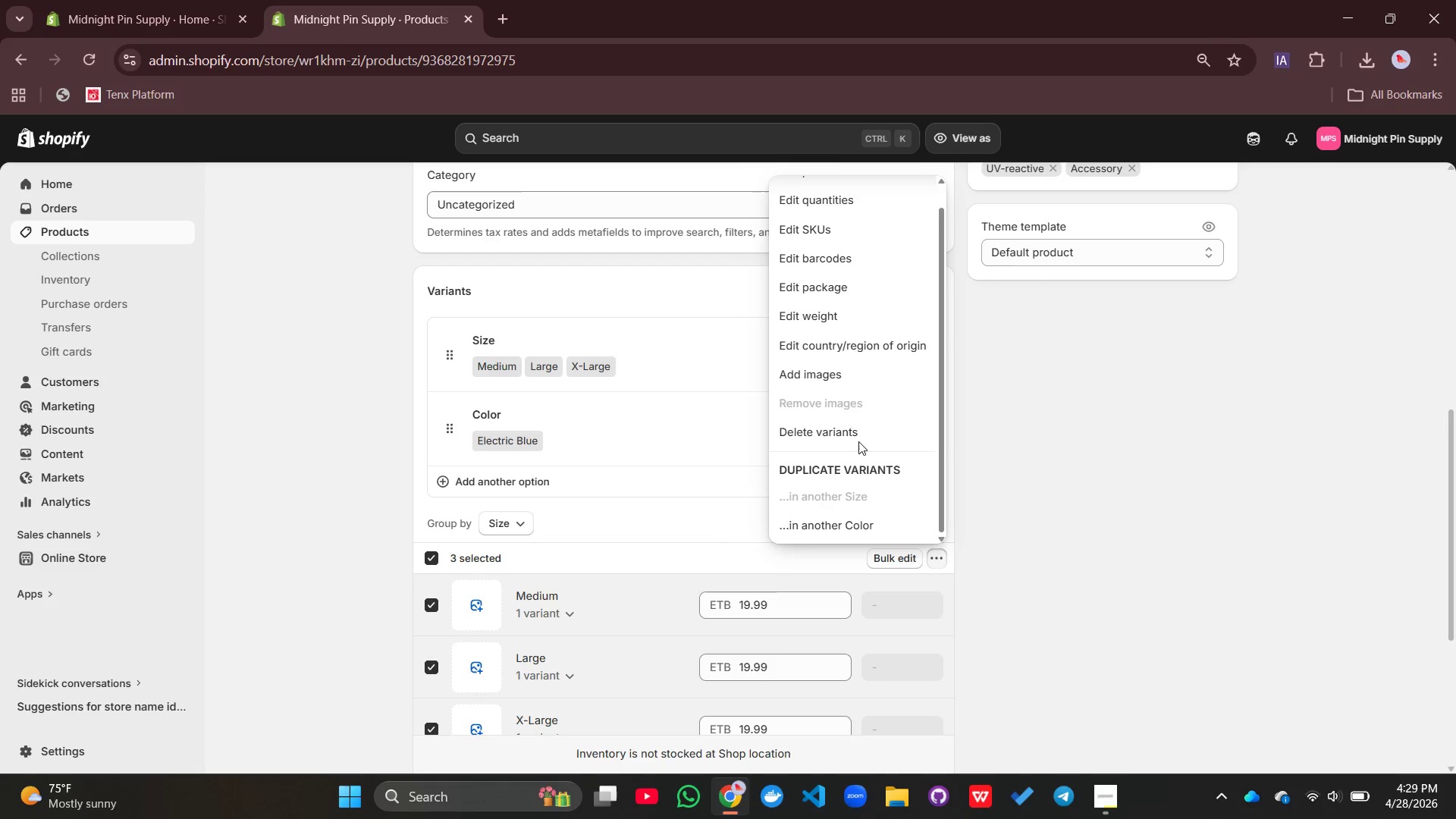 
left_click([1084, 462])
 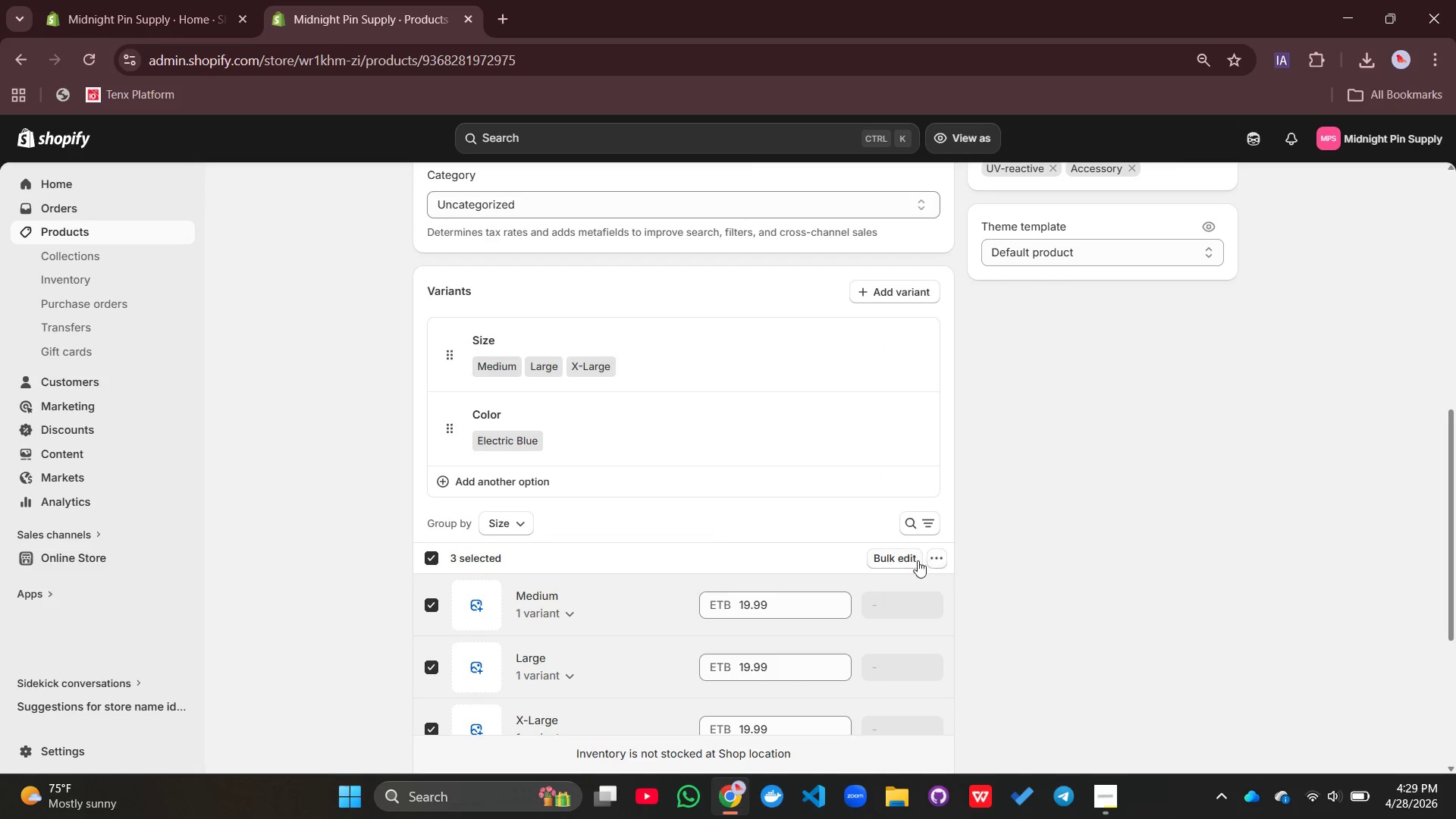 
left_click([912, 560])
 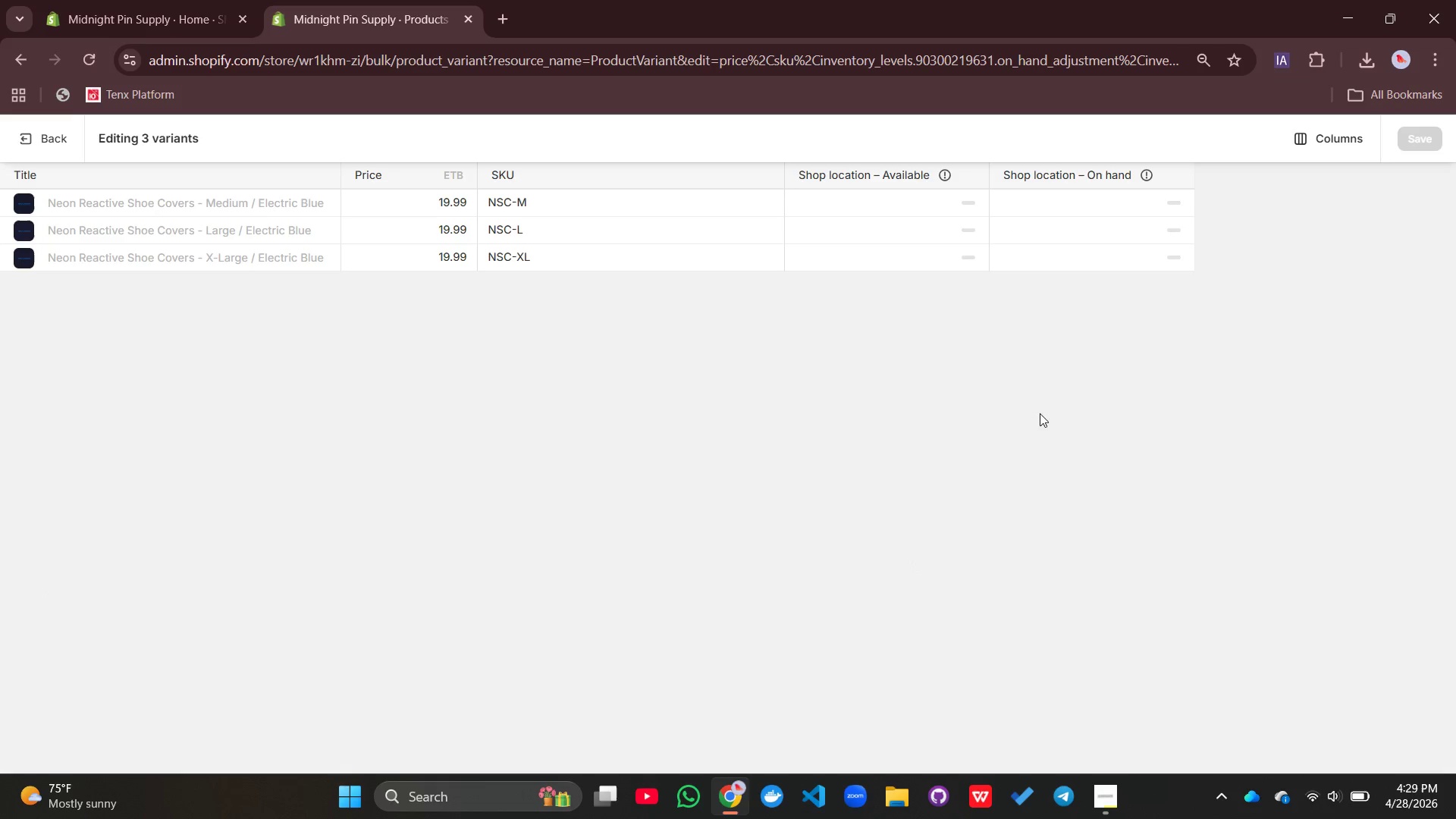 
left_click([1316, 138])
 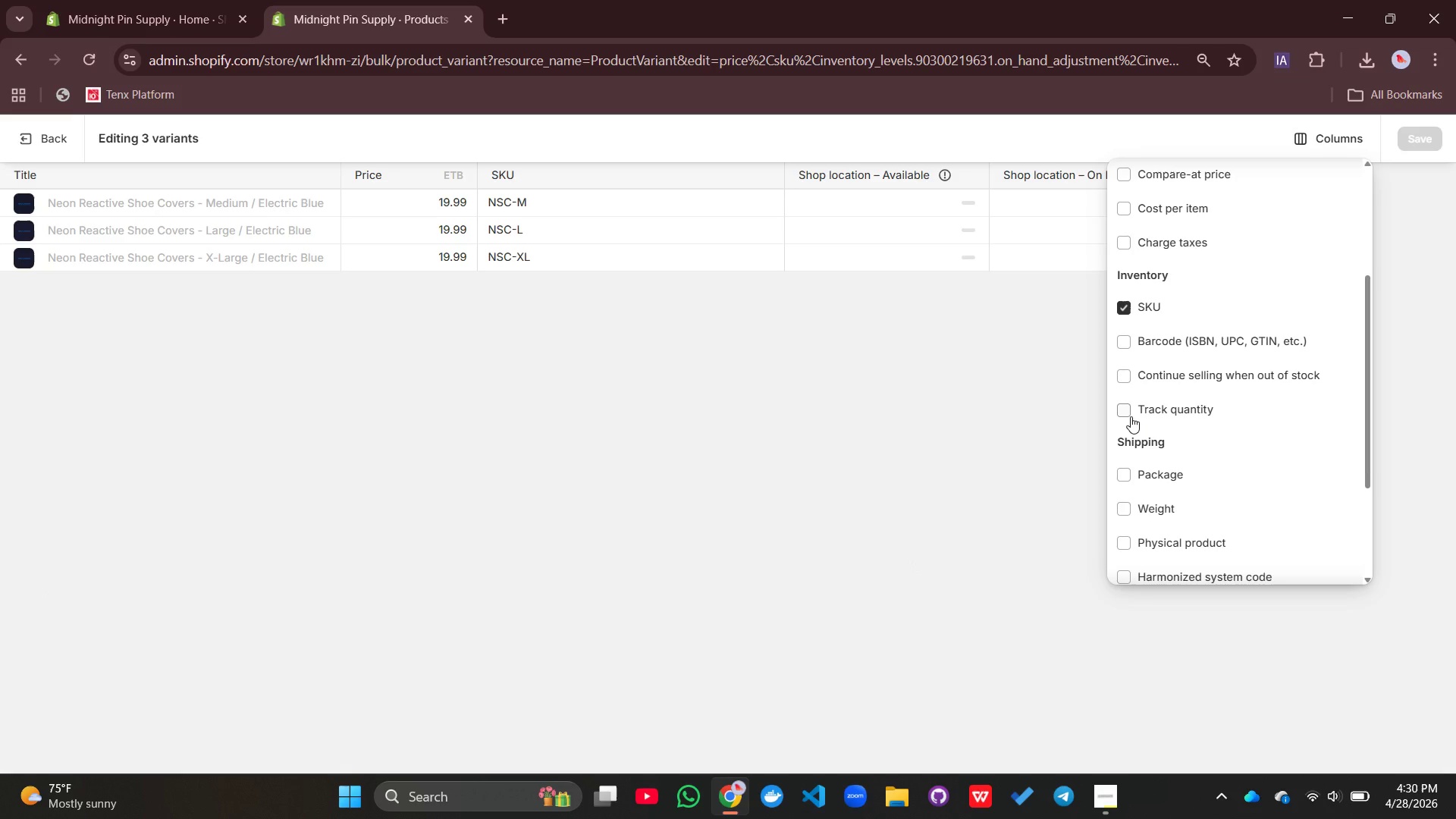 
wait(6.44)
 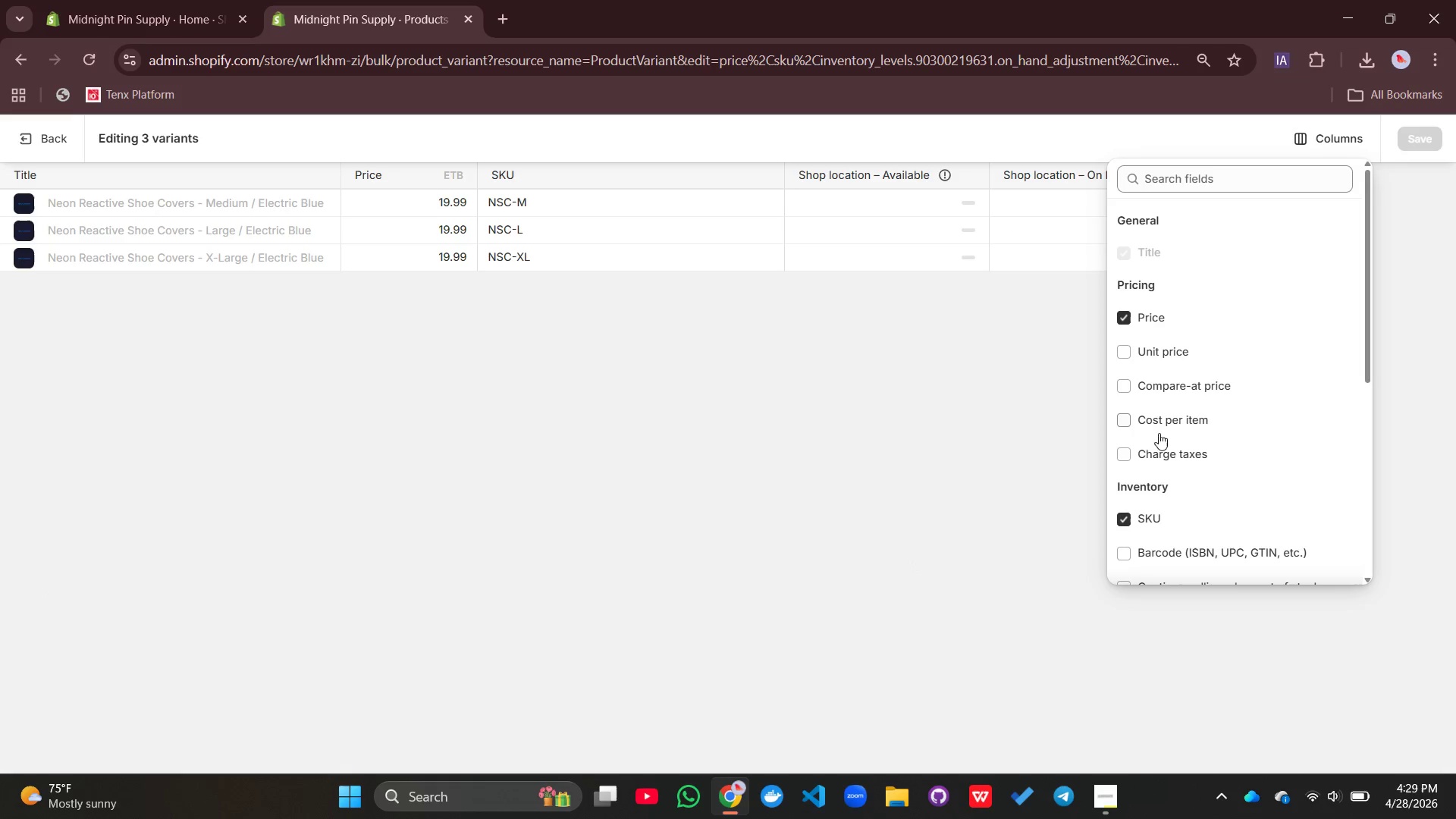 
left_click([1131, 416])
 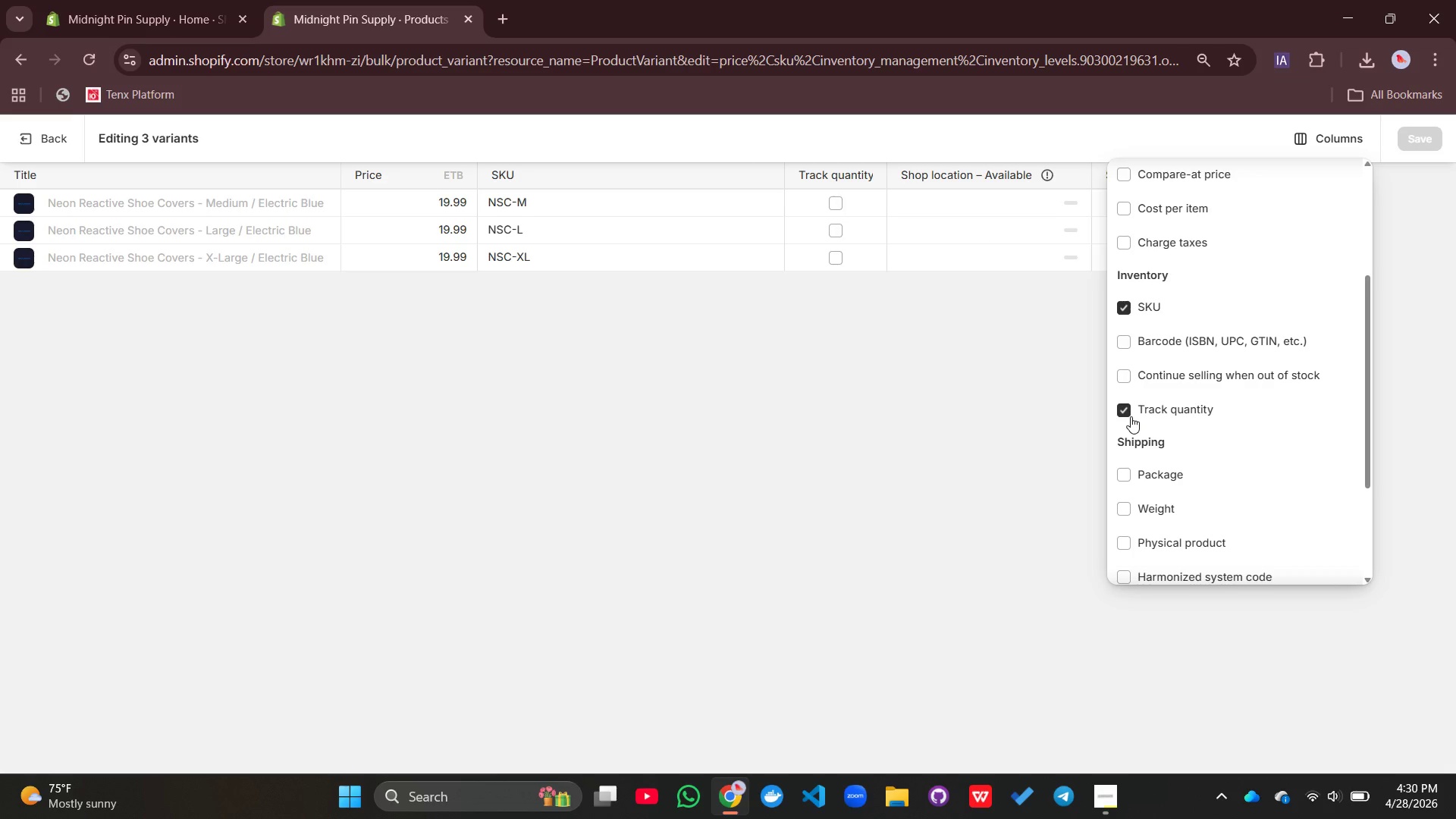 
mouse_move([1159, 420])
 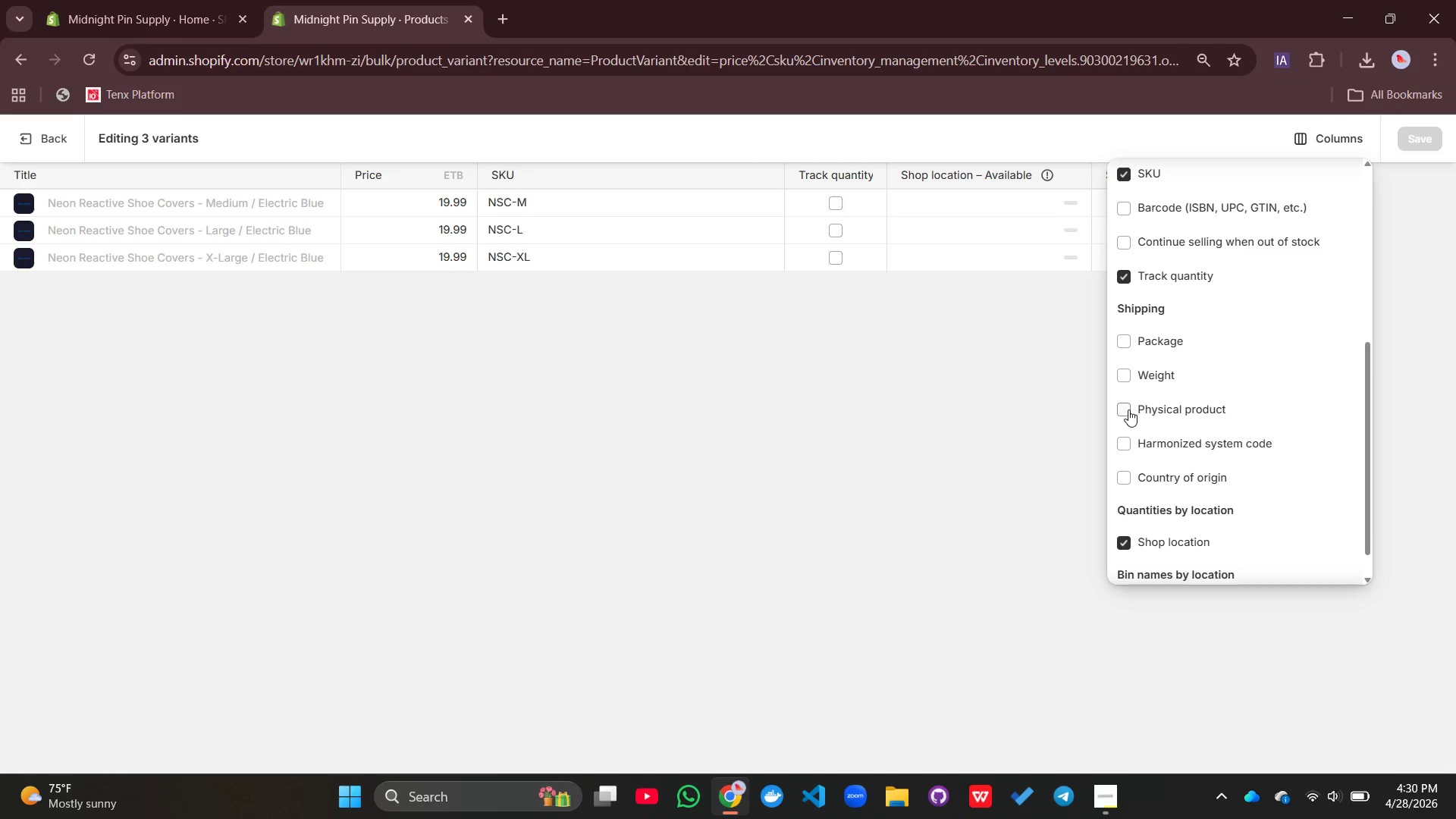 
left_click([1128, 410])
 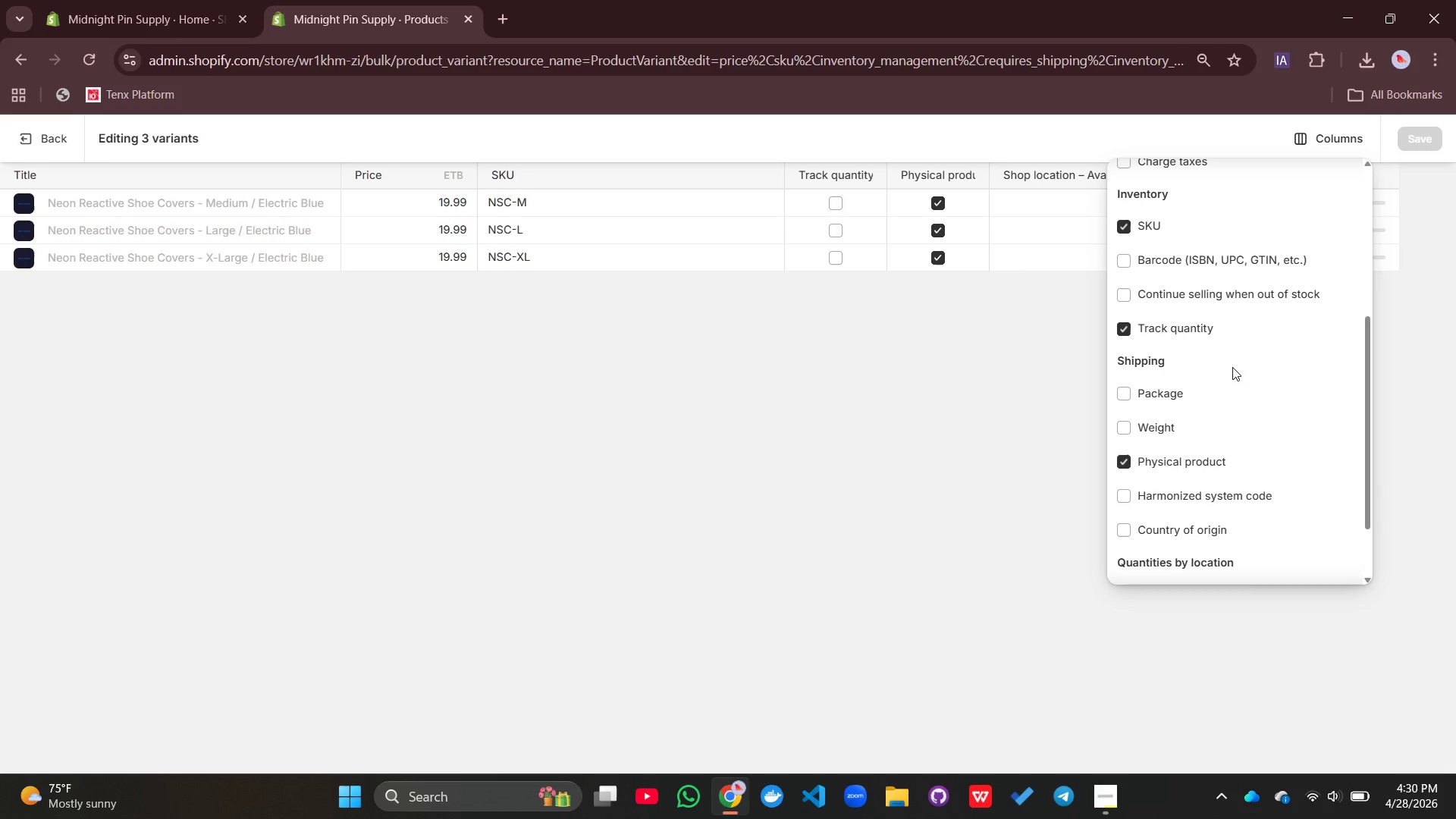 
wait(15.36)
 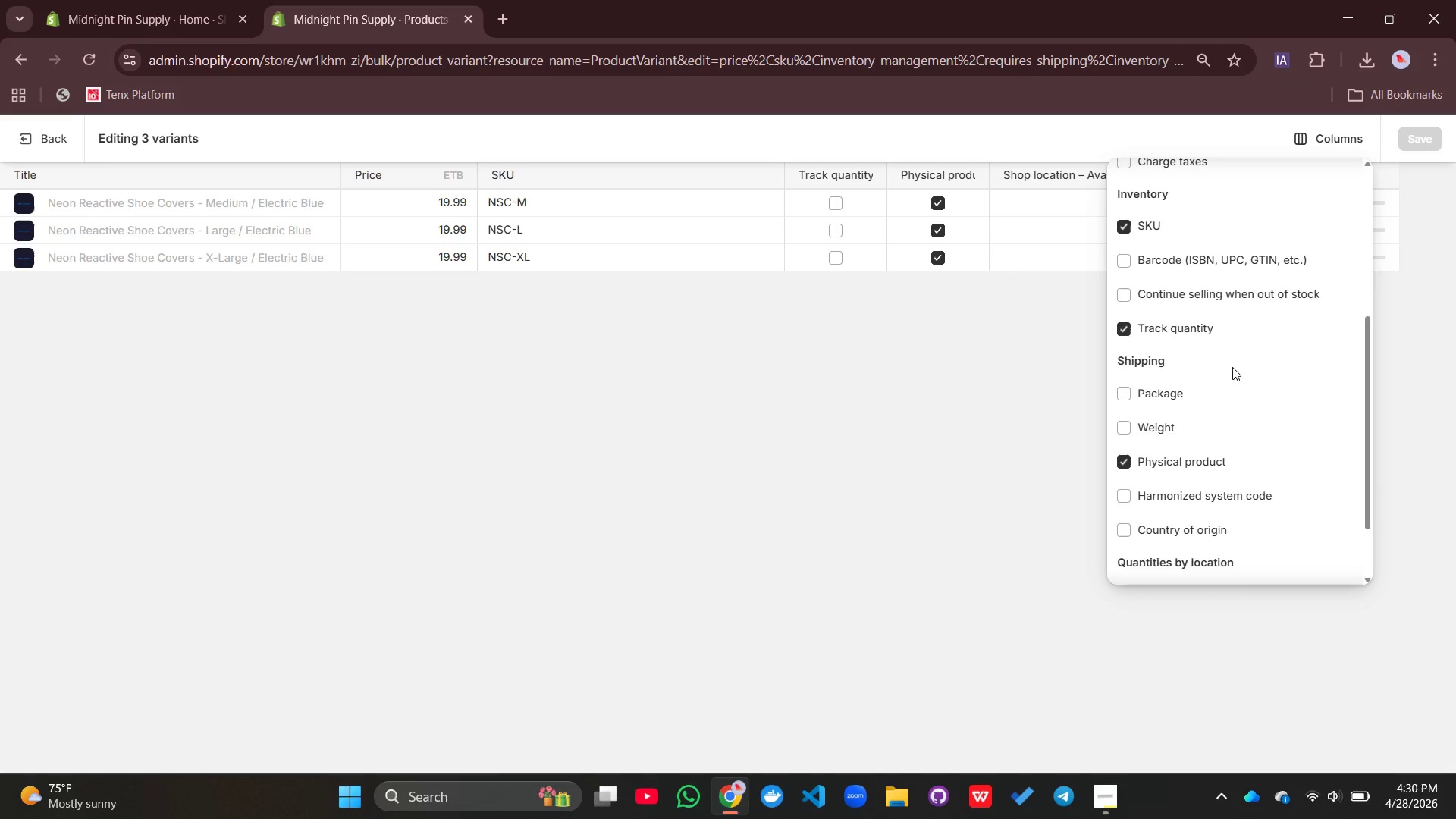 
left_click([1007, 403])
 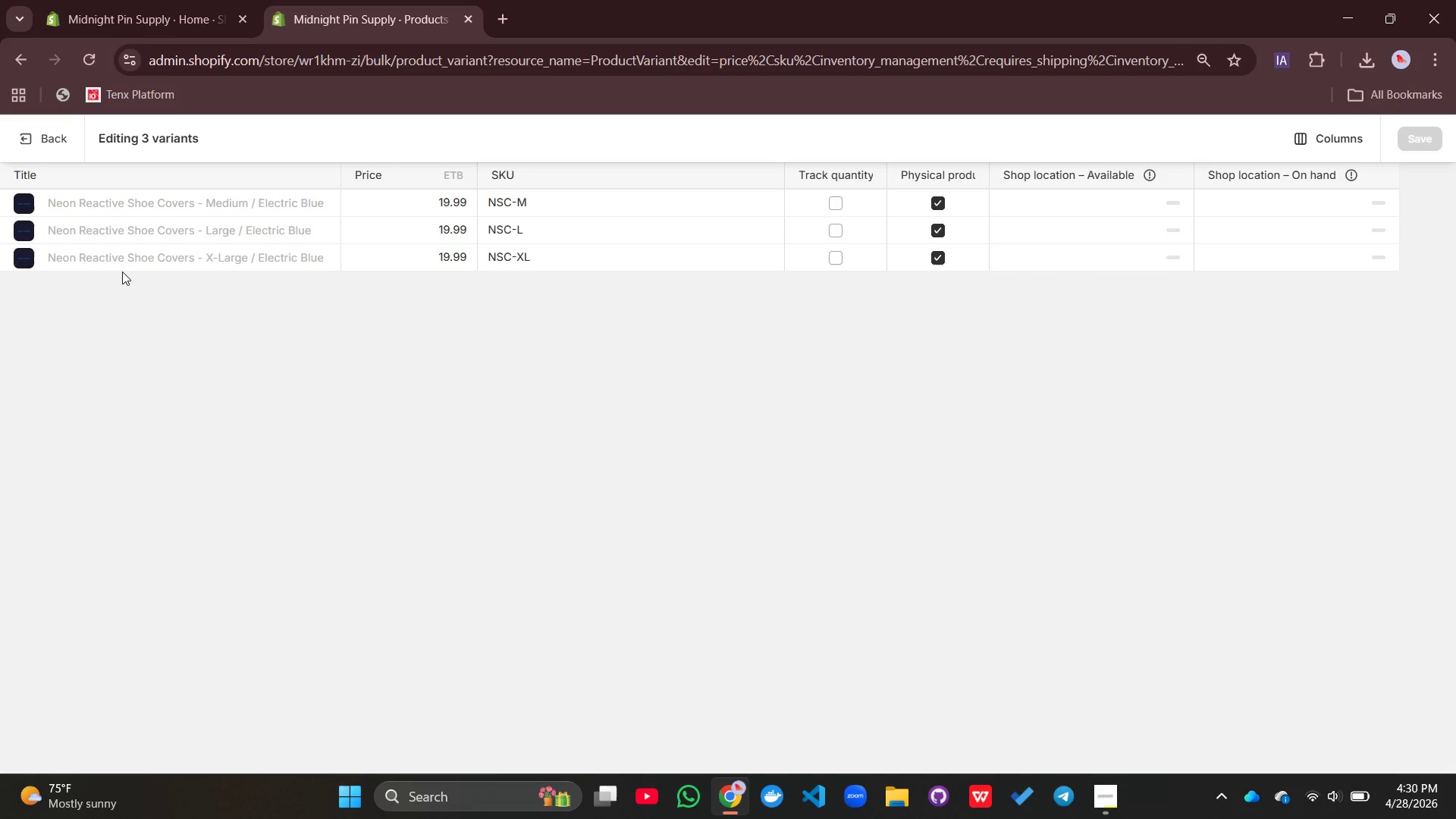 
left_click([48, 140])
 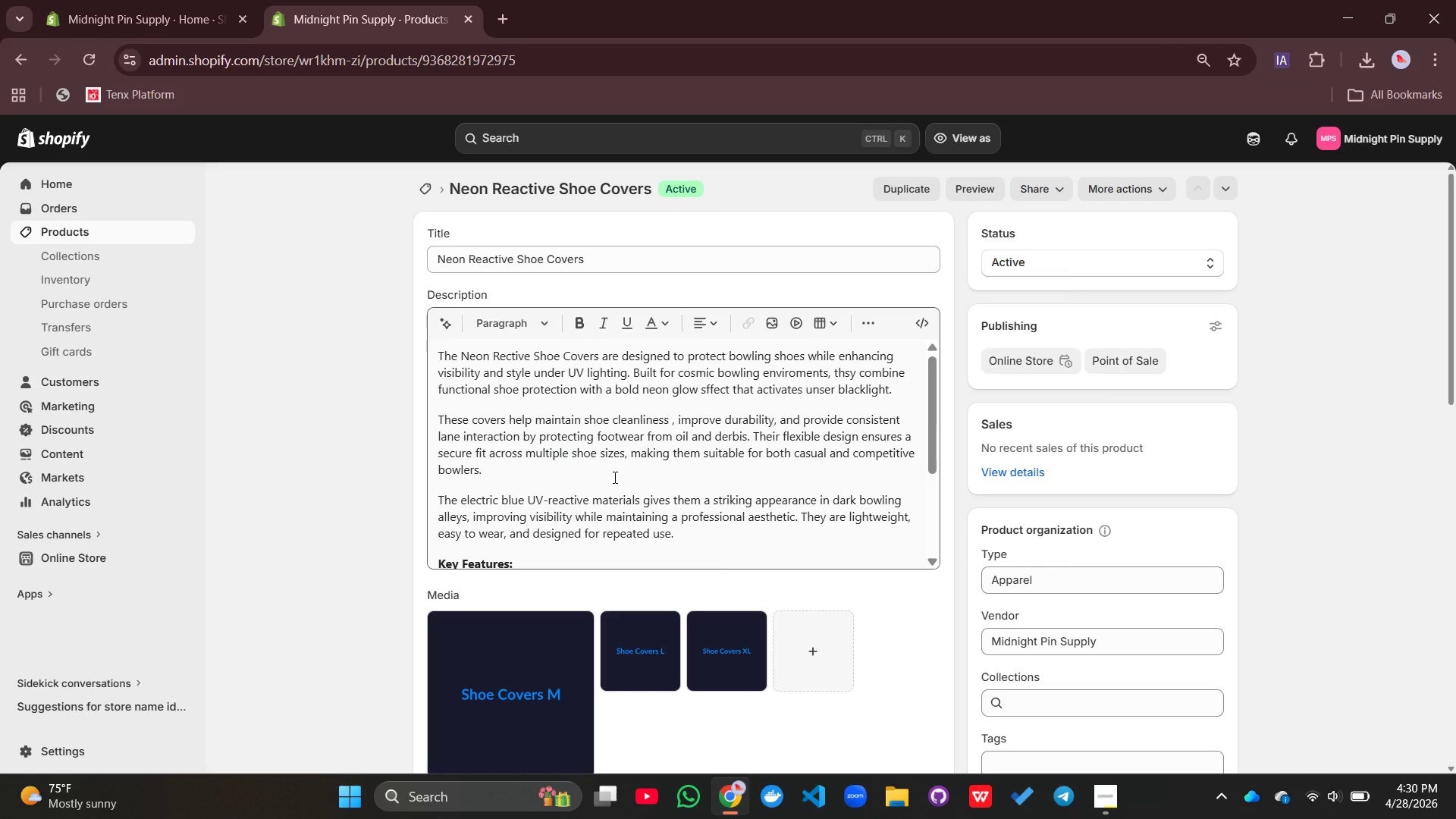 
wait(16.72)
 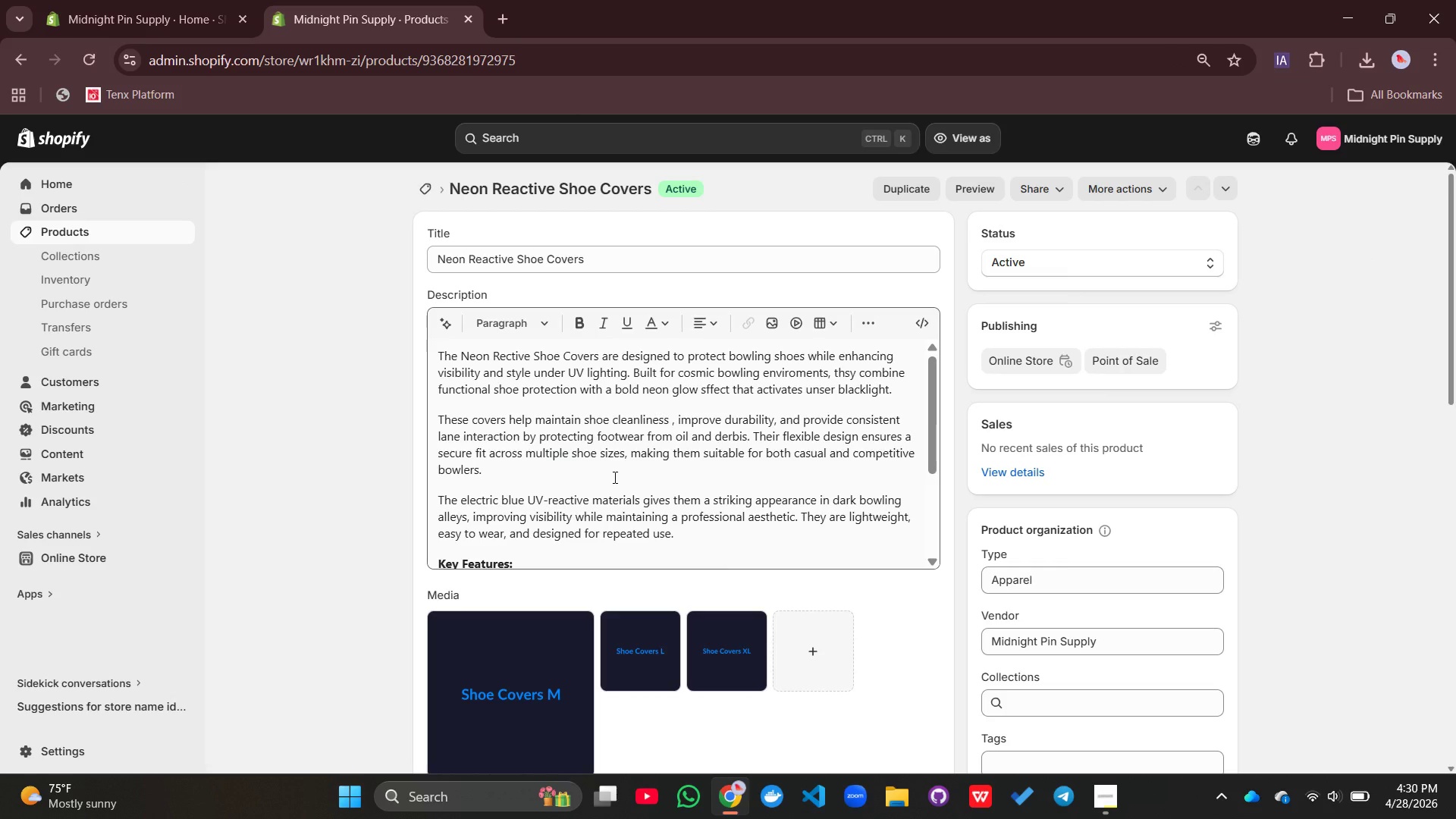 
left_click([959, 195])
 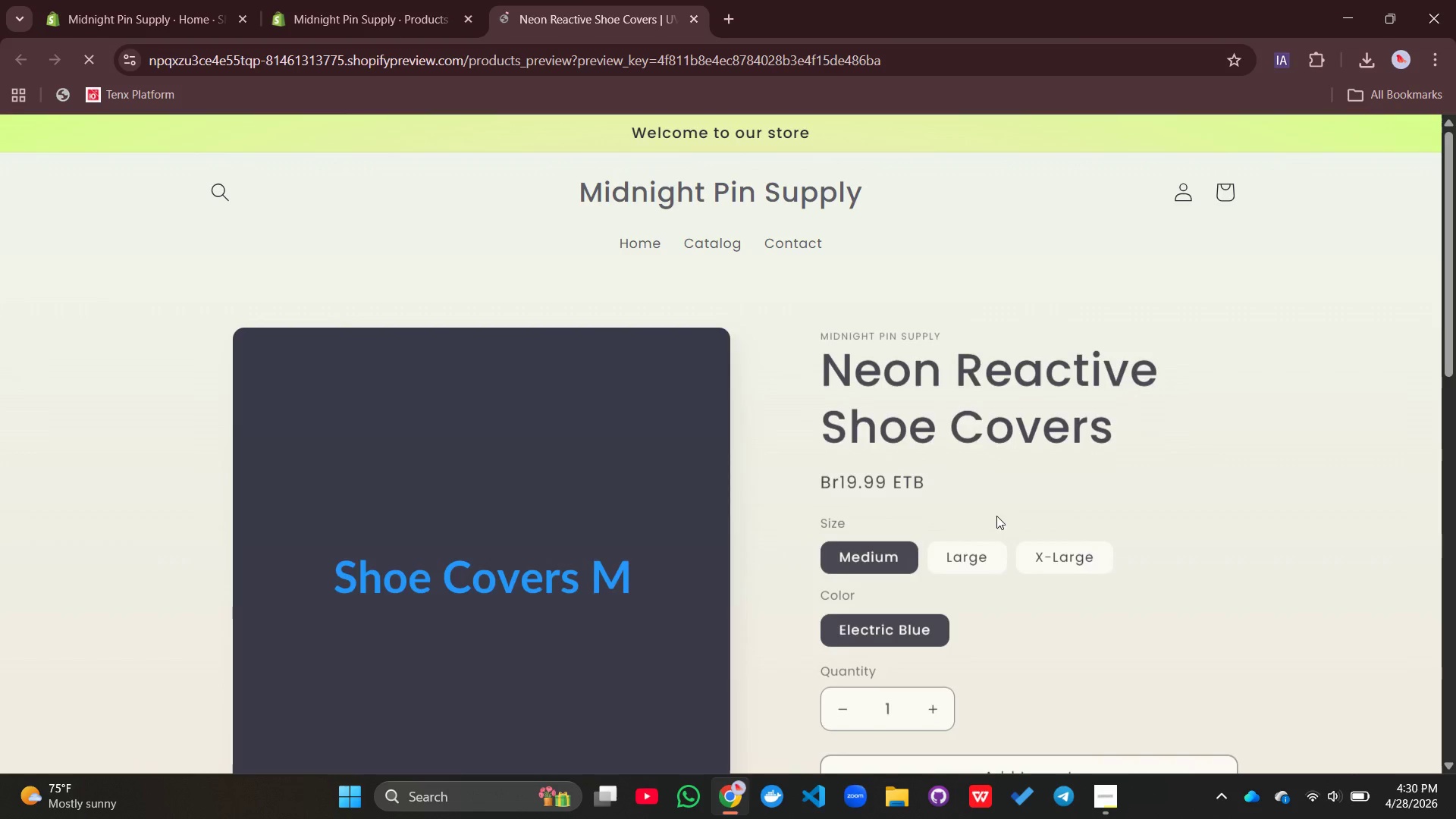 
scroll: coordinate [1101, 556], scroll_direction: down, amount: 11.0
 